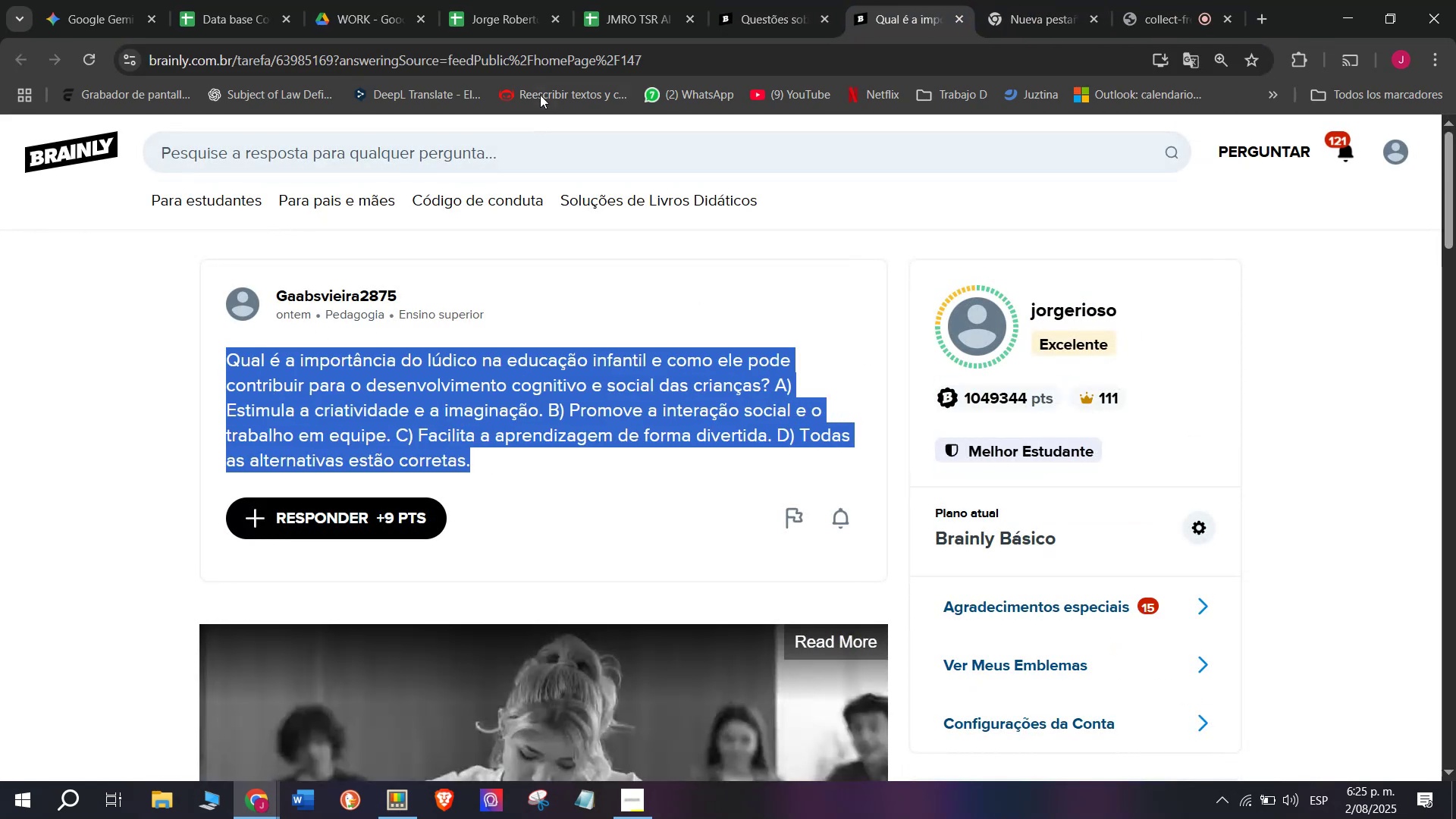 
double_click([543, 57])
 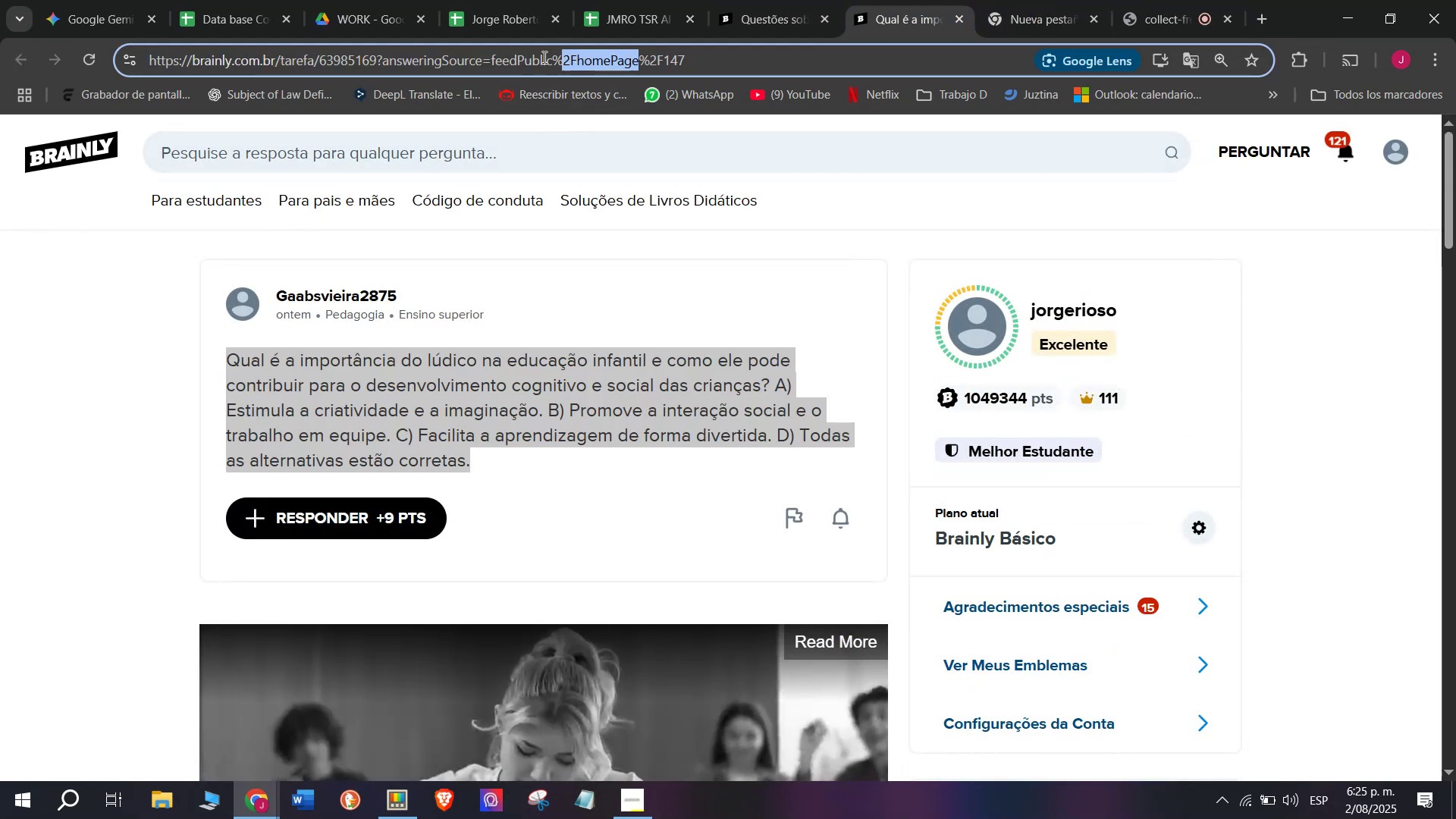 
triple_click([543, 57])
 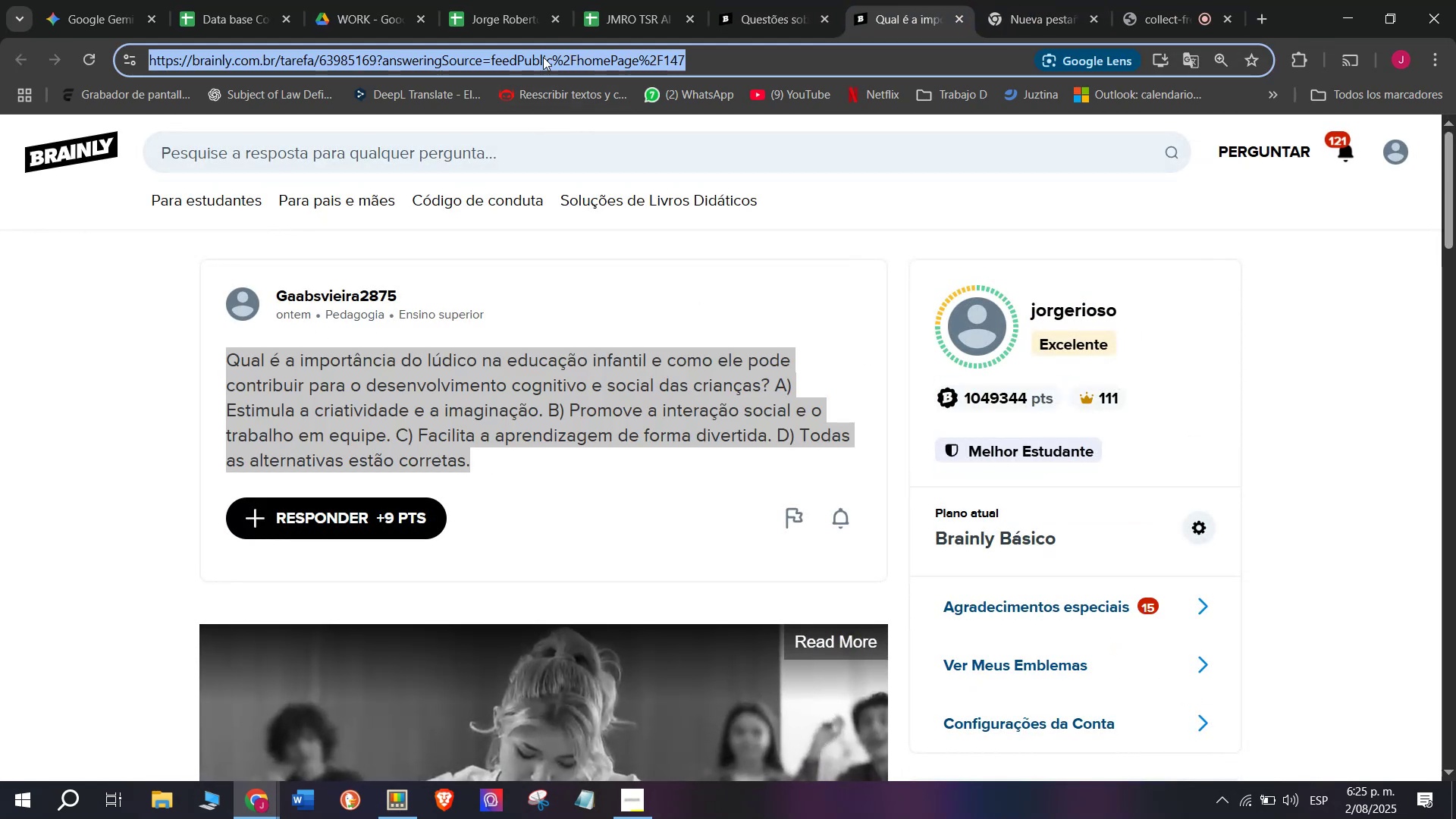 
key(Control+C)
 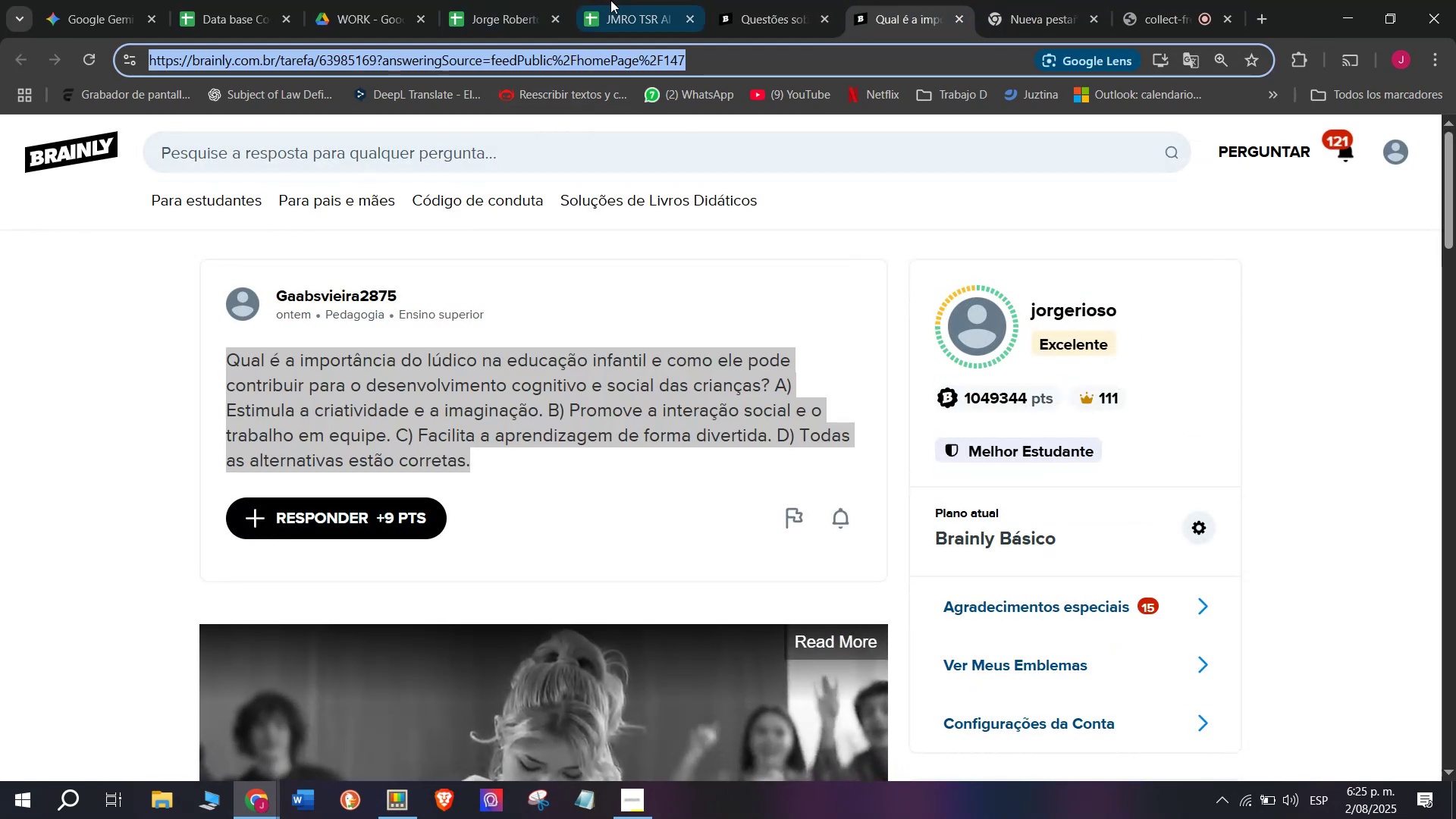 
left_click([645, 0])
 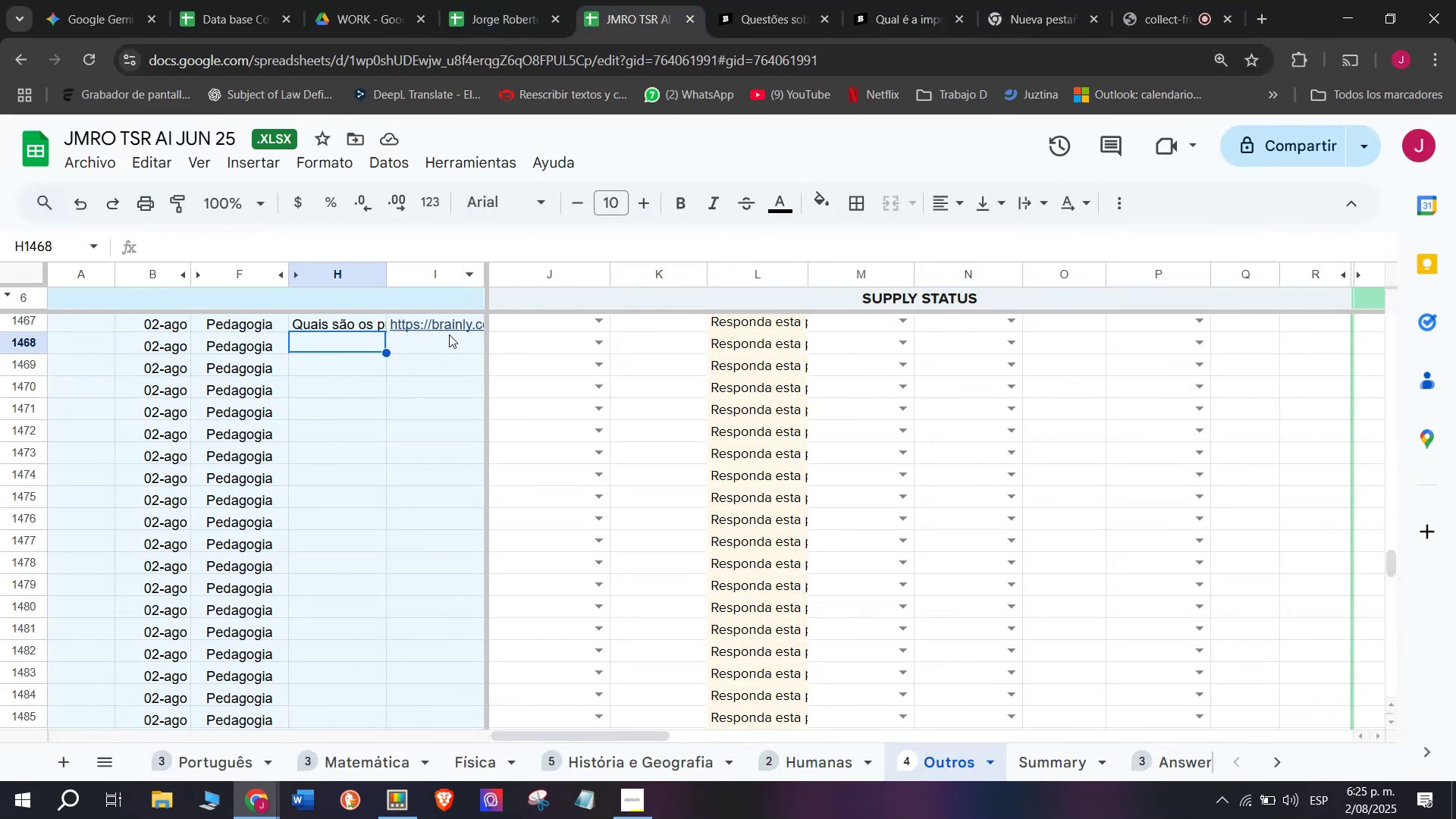 
double_click([448, 337])
 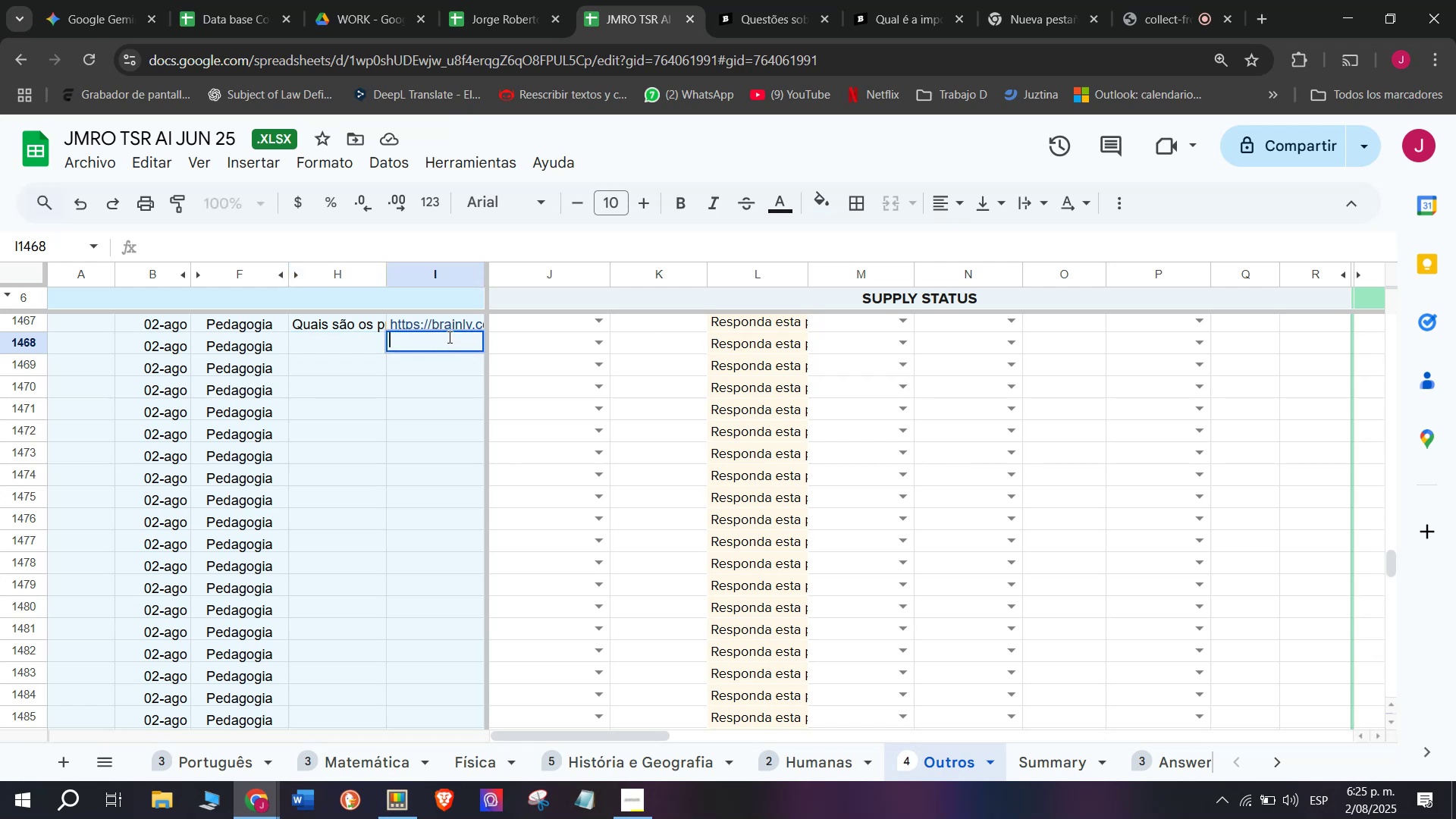 
key(Control+V)
 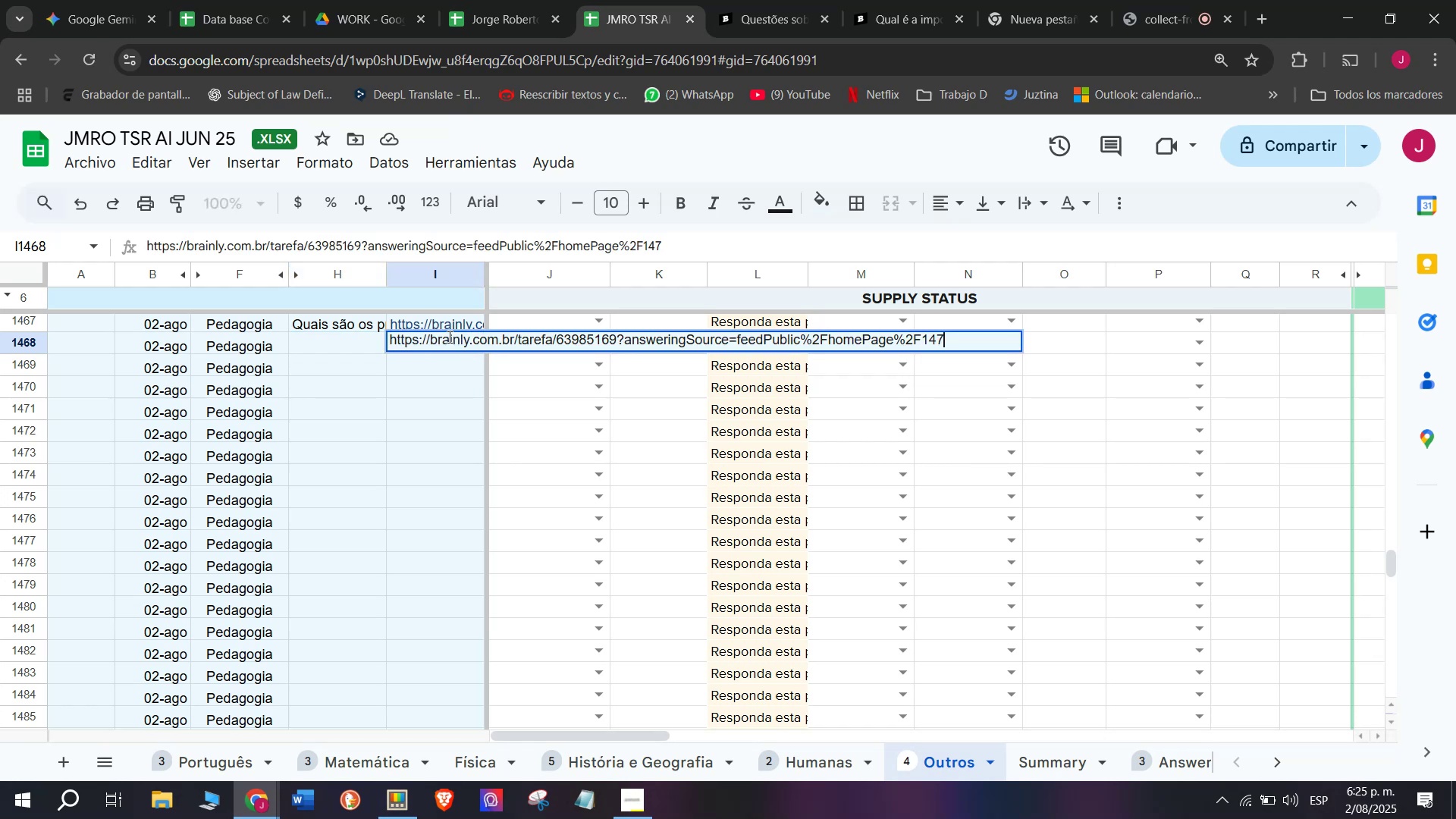 
key(Enter)
 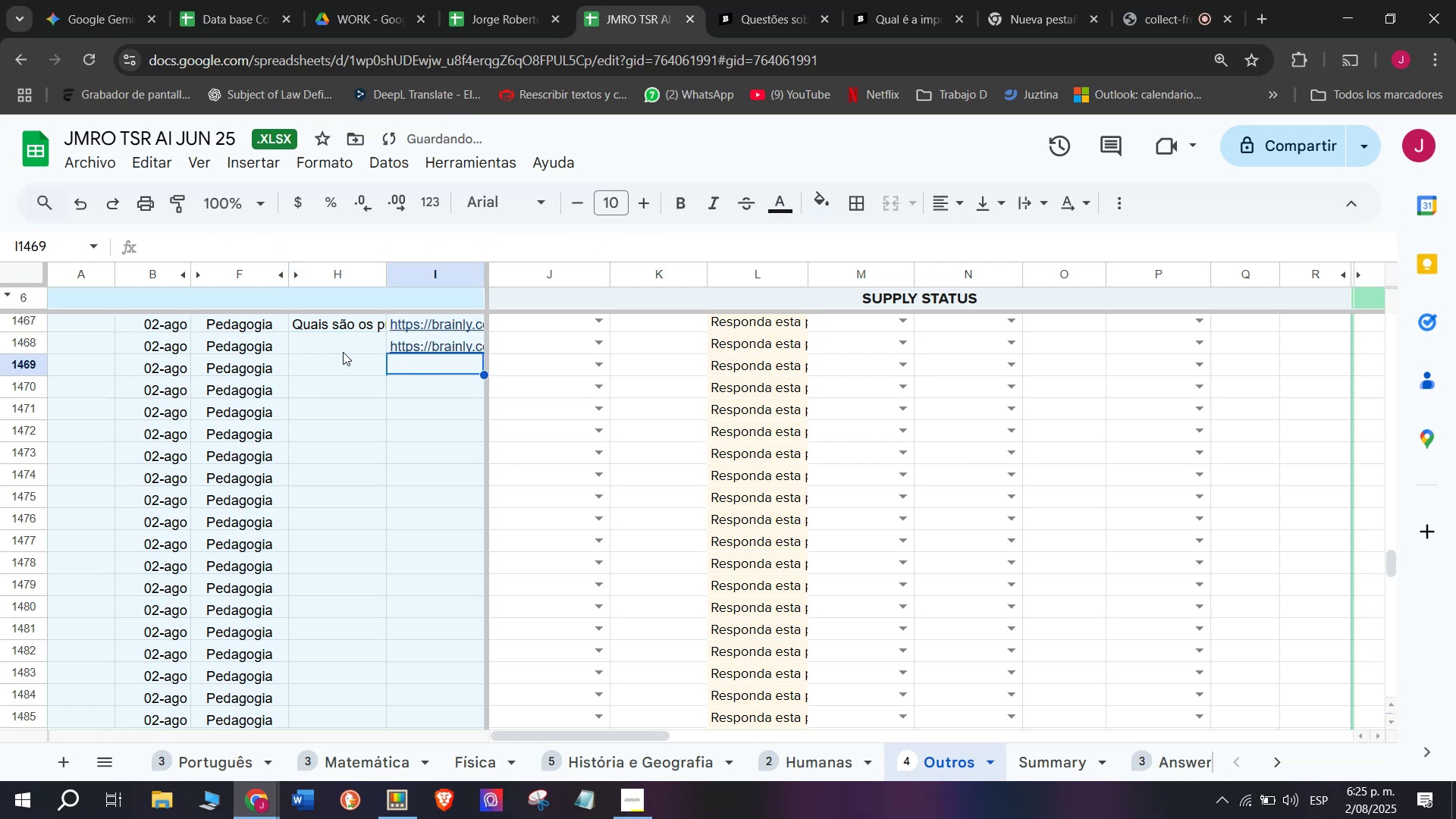 
double_click([343, 352])
 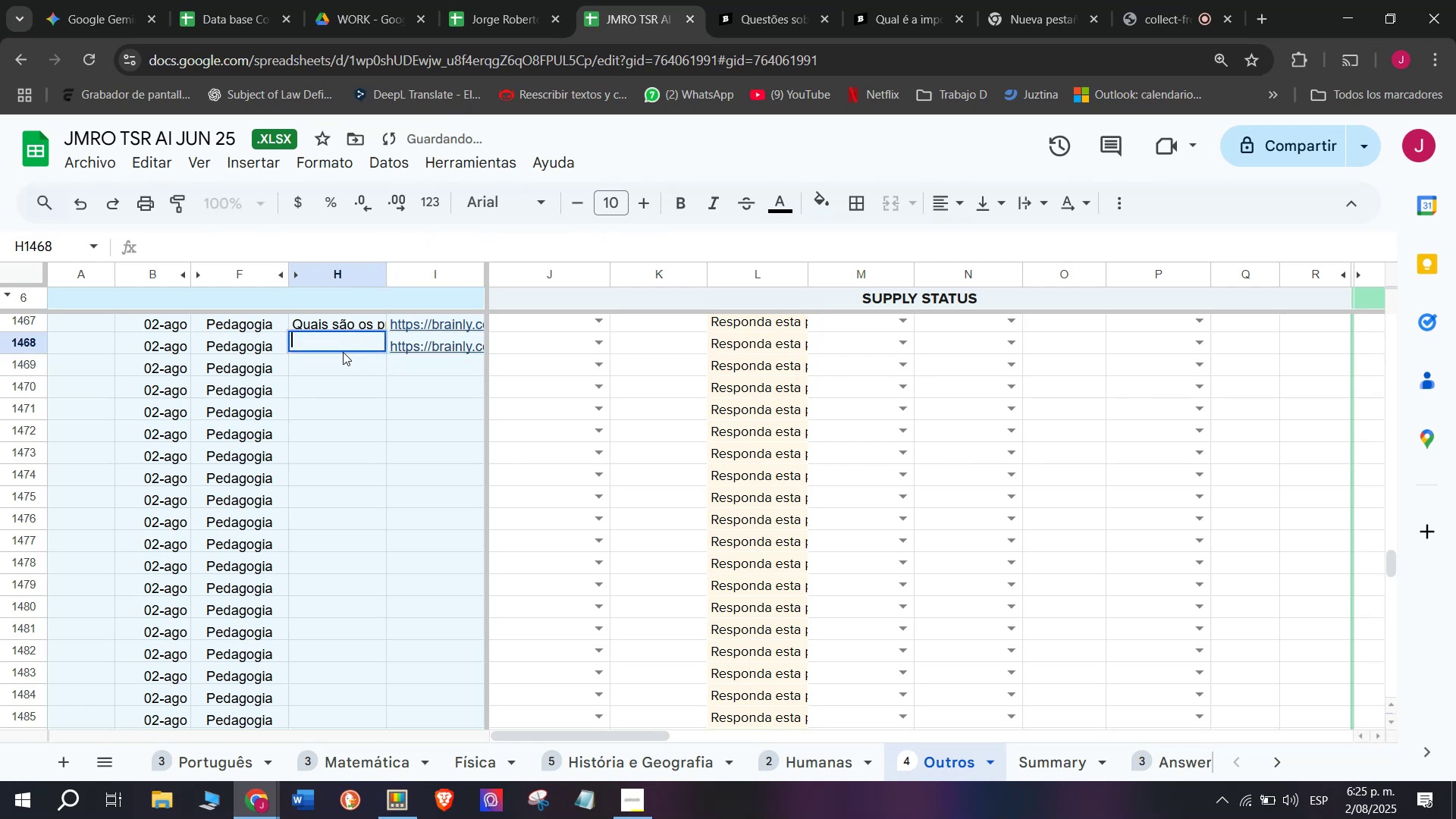 
key(Meta+MetaLeft)
 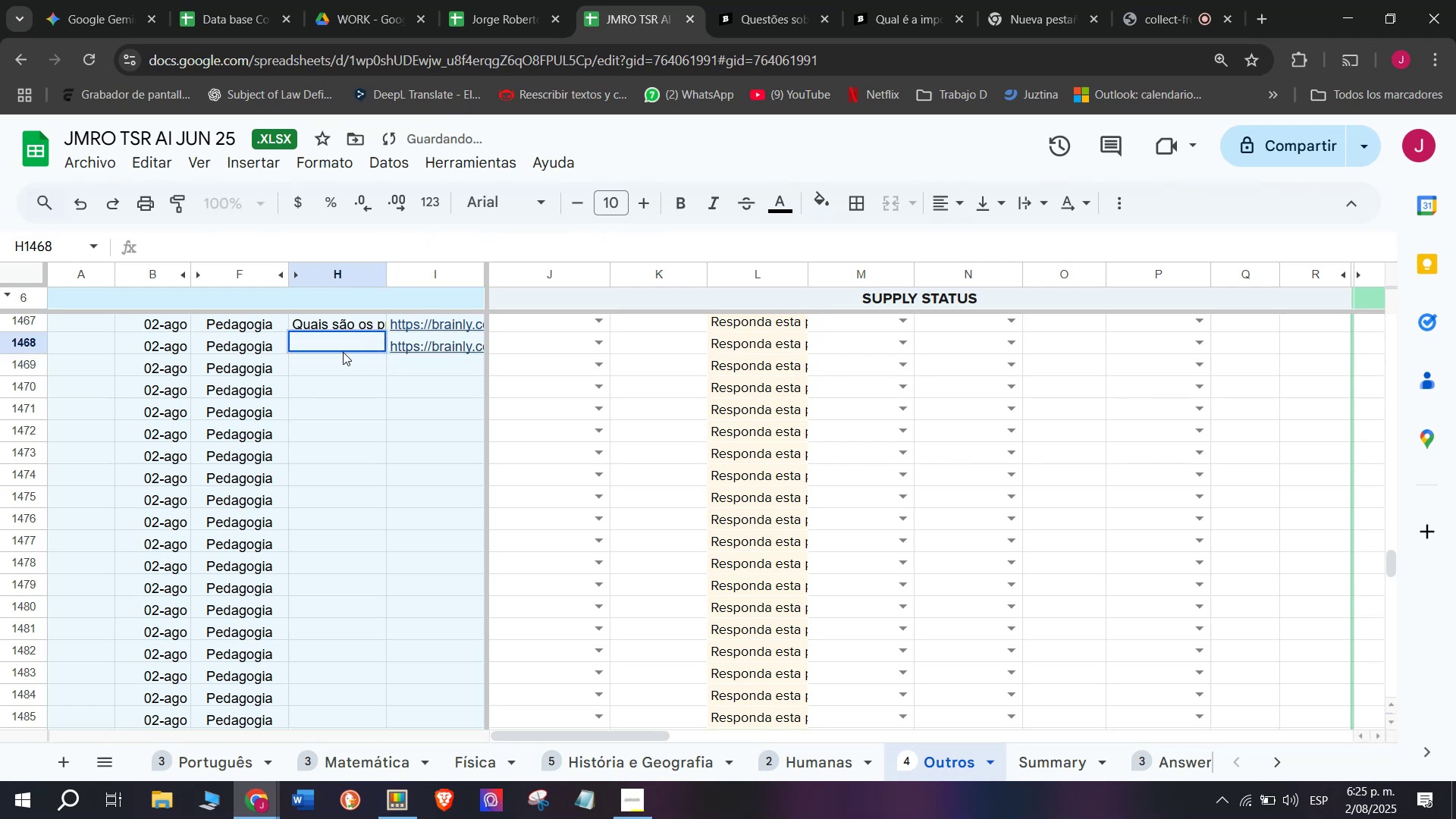 
key(Meta+V)
 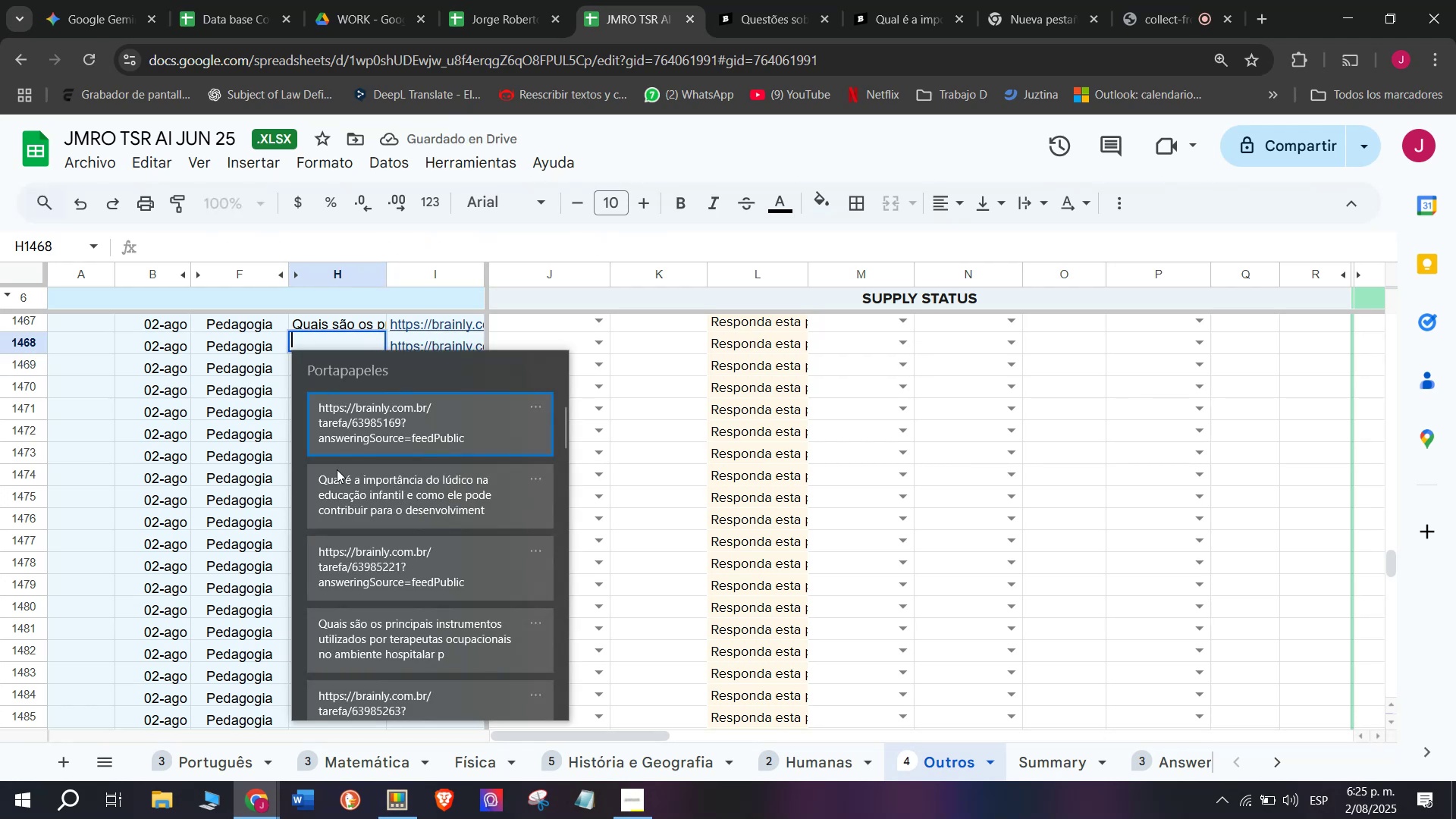 
left_click([340, 487])
 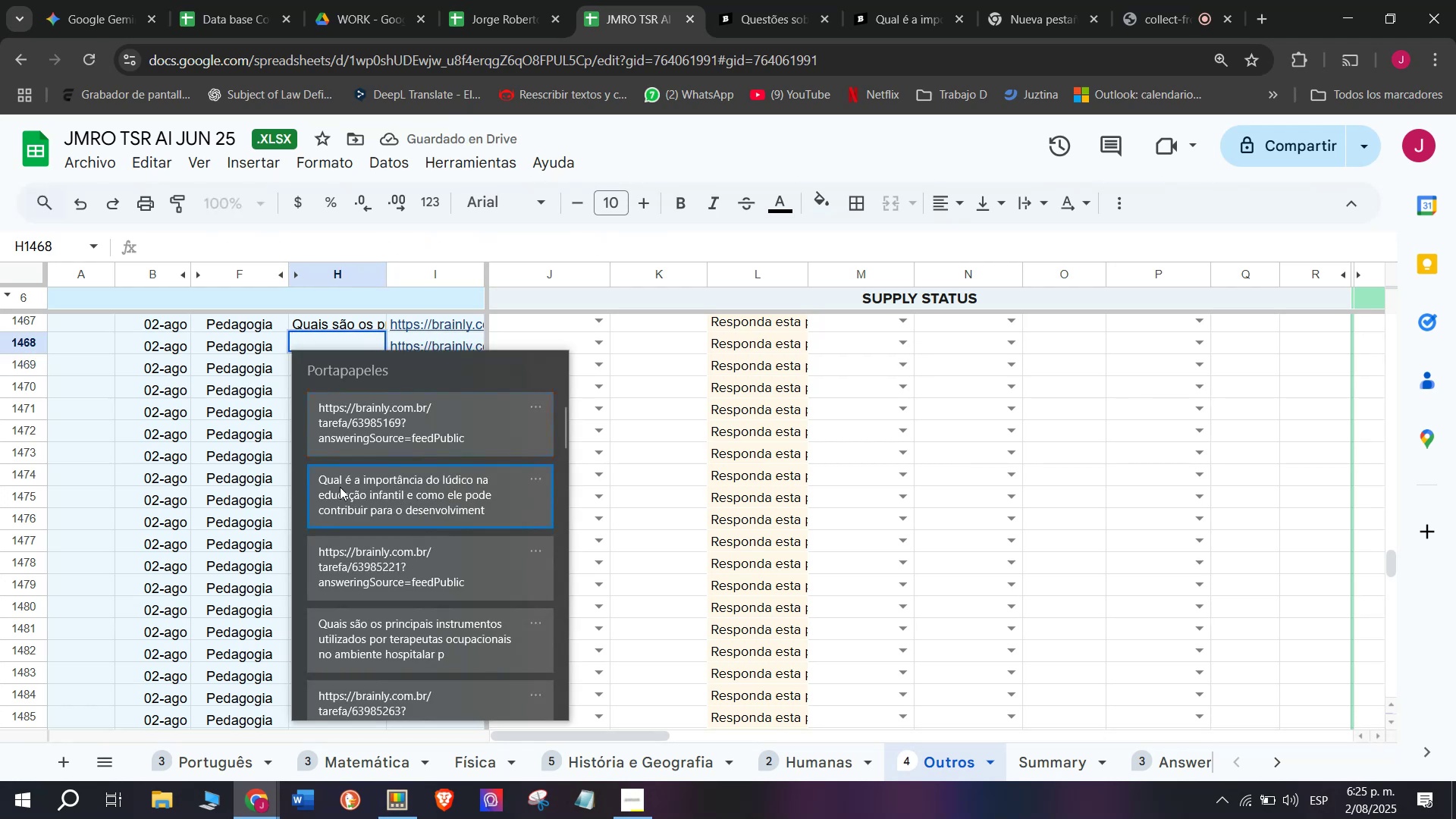 
key(Control+ControlLeft)
 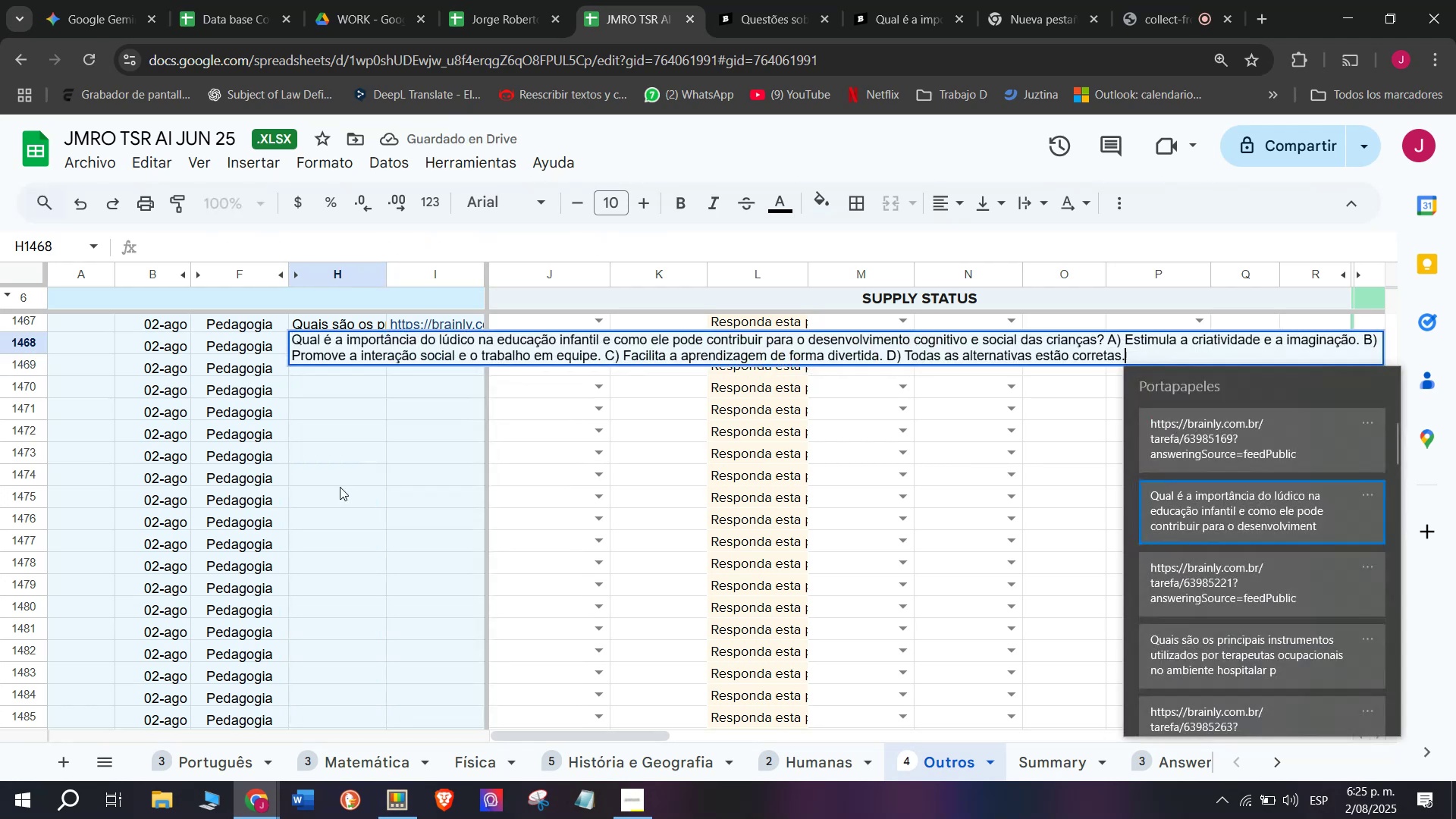 
key(Control+V)
 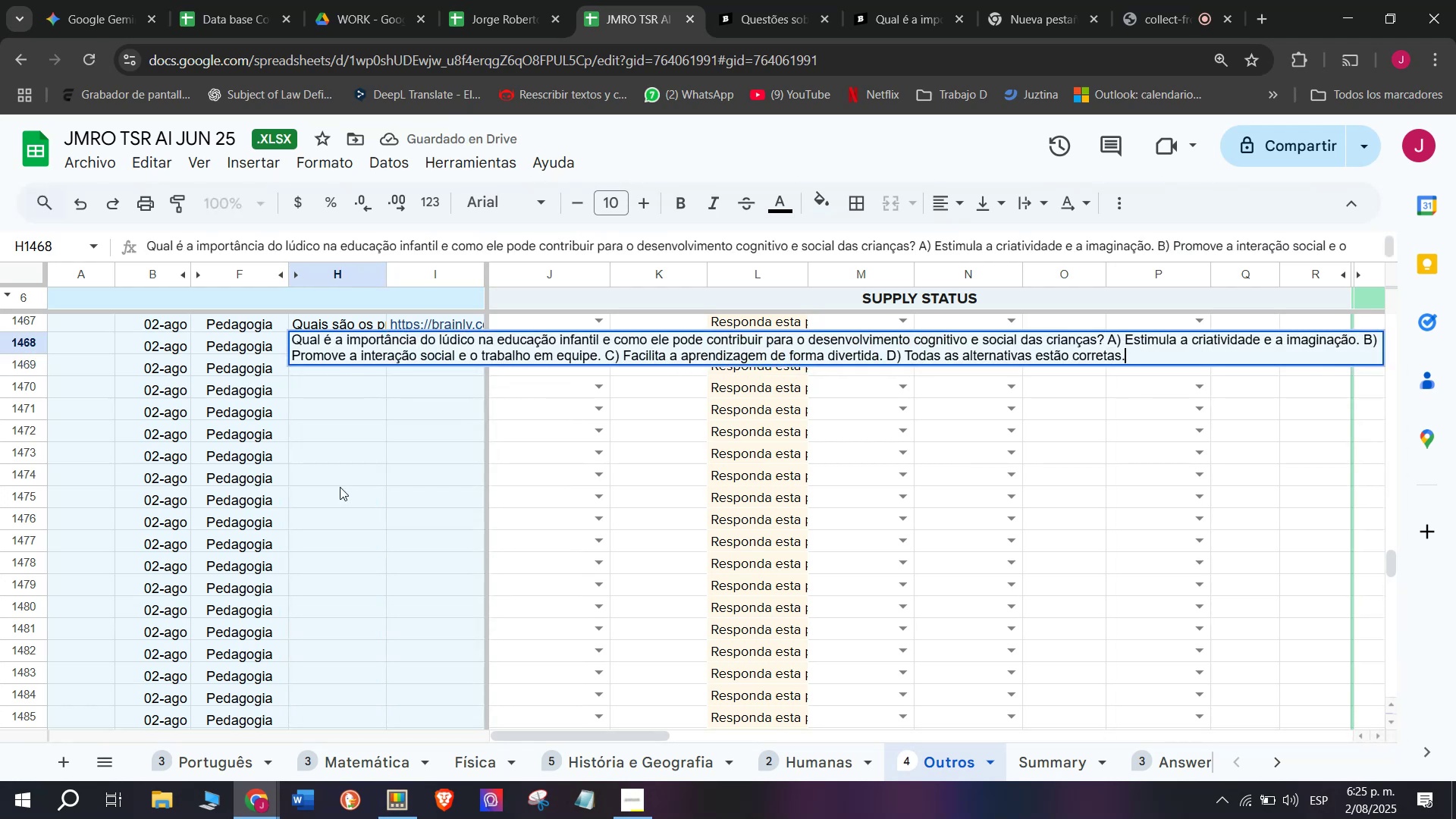 
key(Enter)
 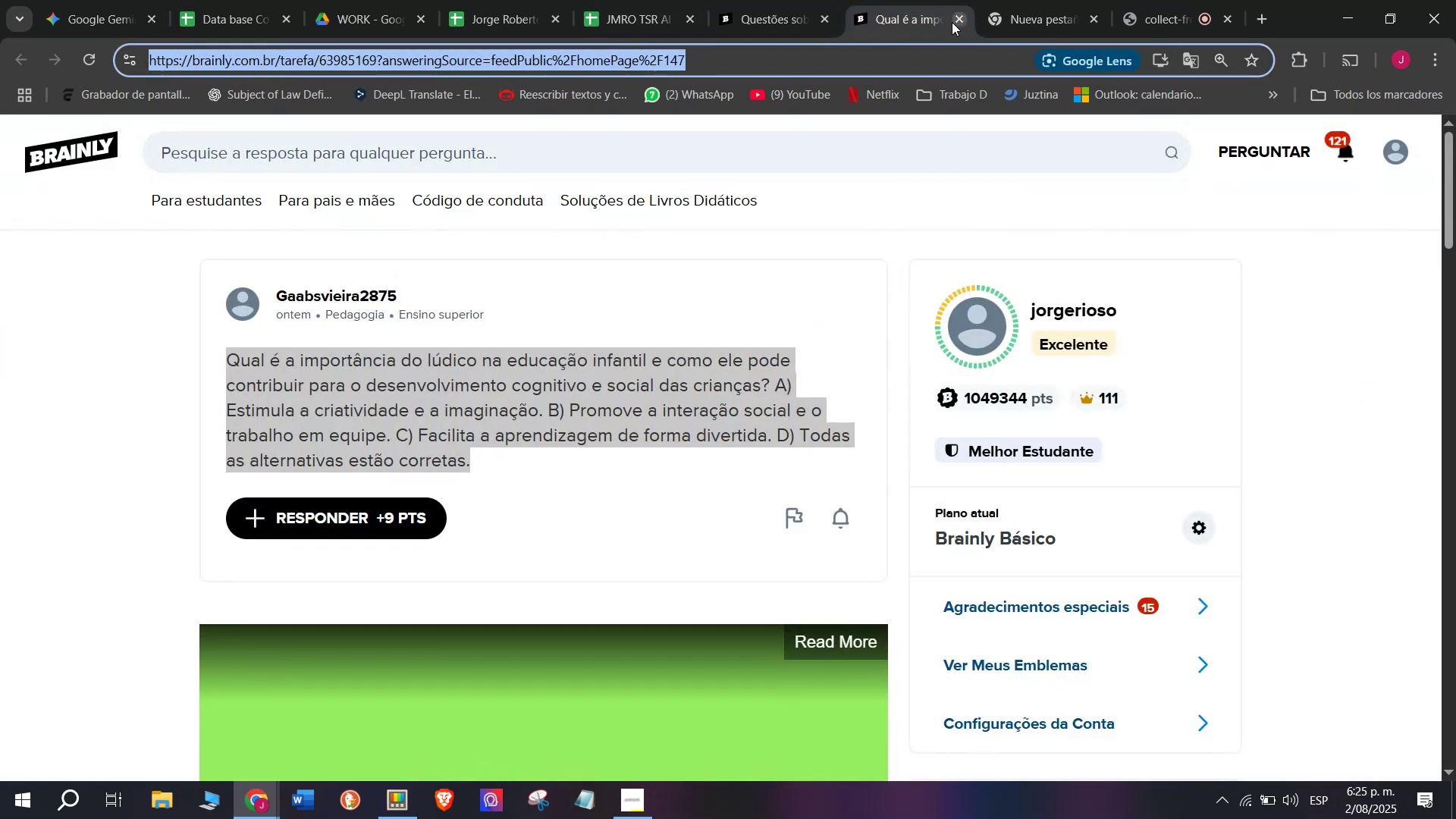 
double_click([788, 0])
 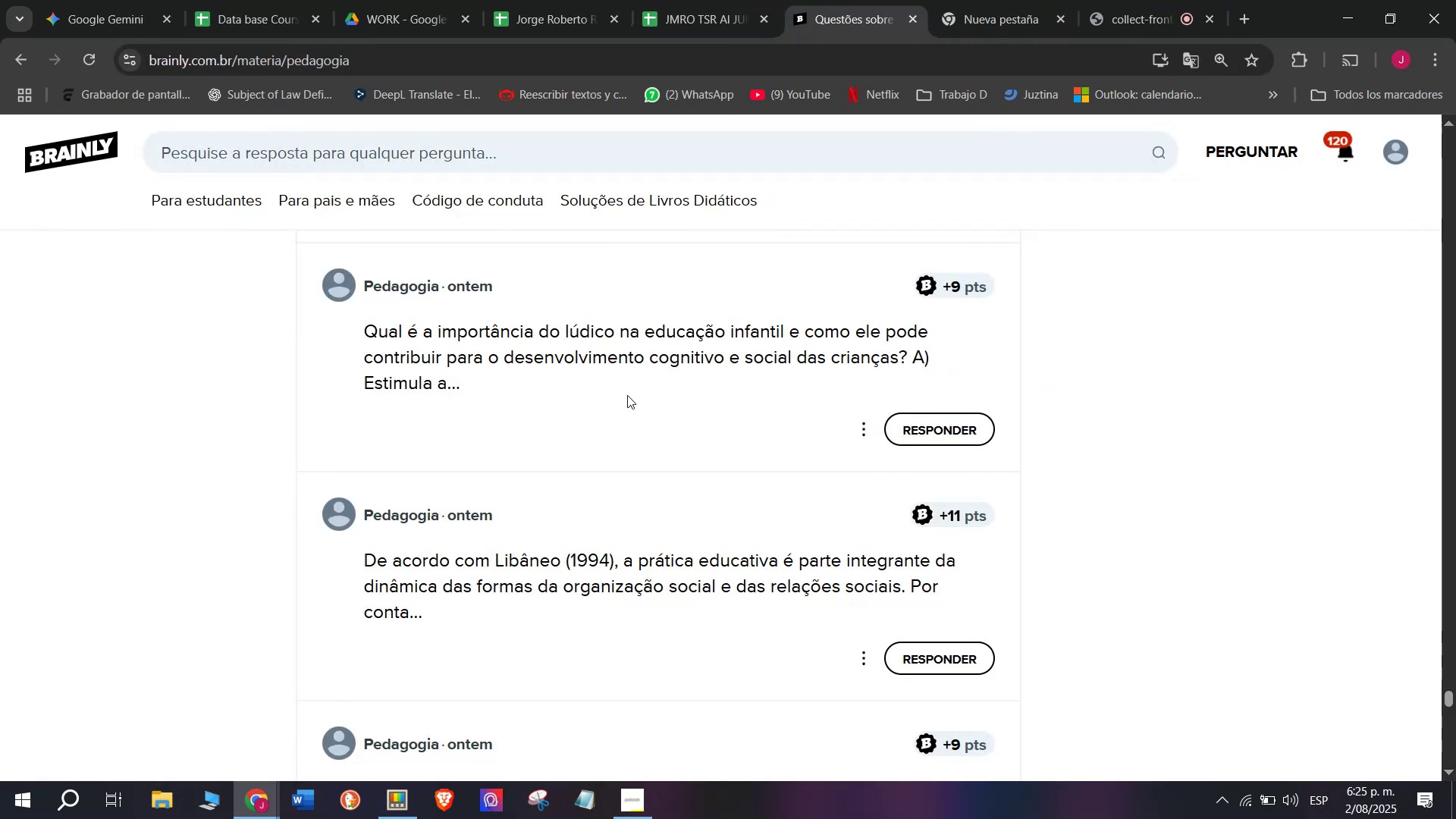 
scroll: coordinate [627, 395], scroll_direction: down, amount: 1.0
 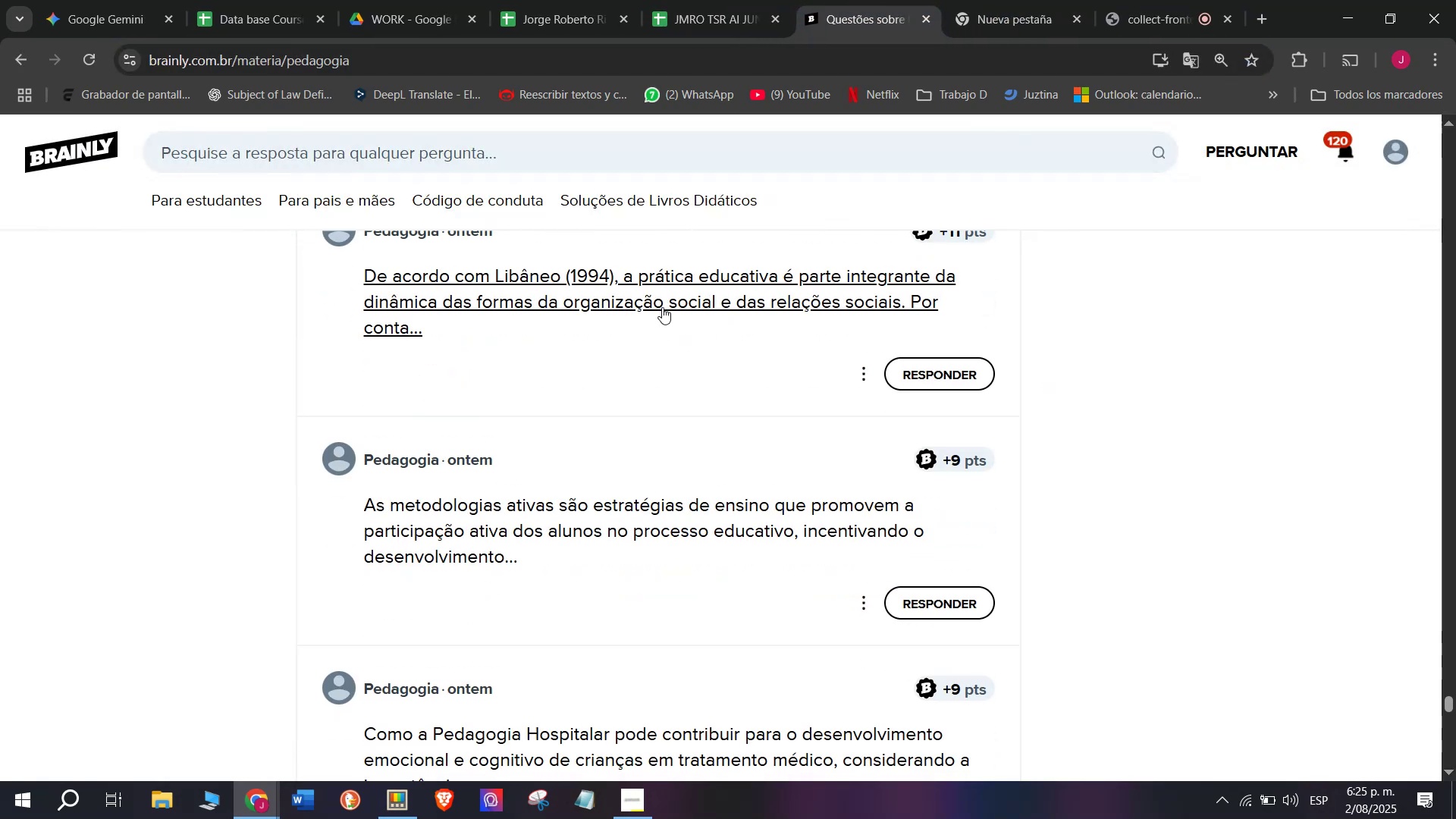 
right_click([664, 300])
 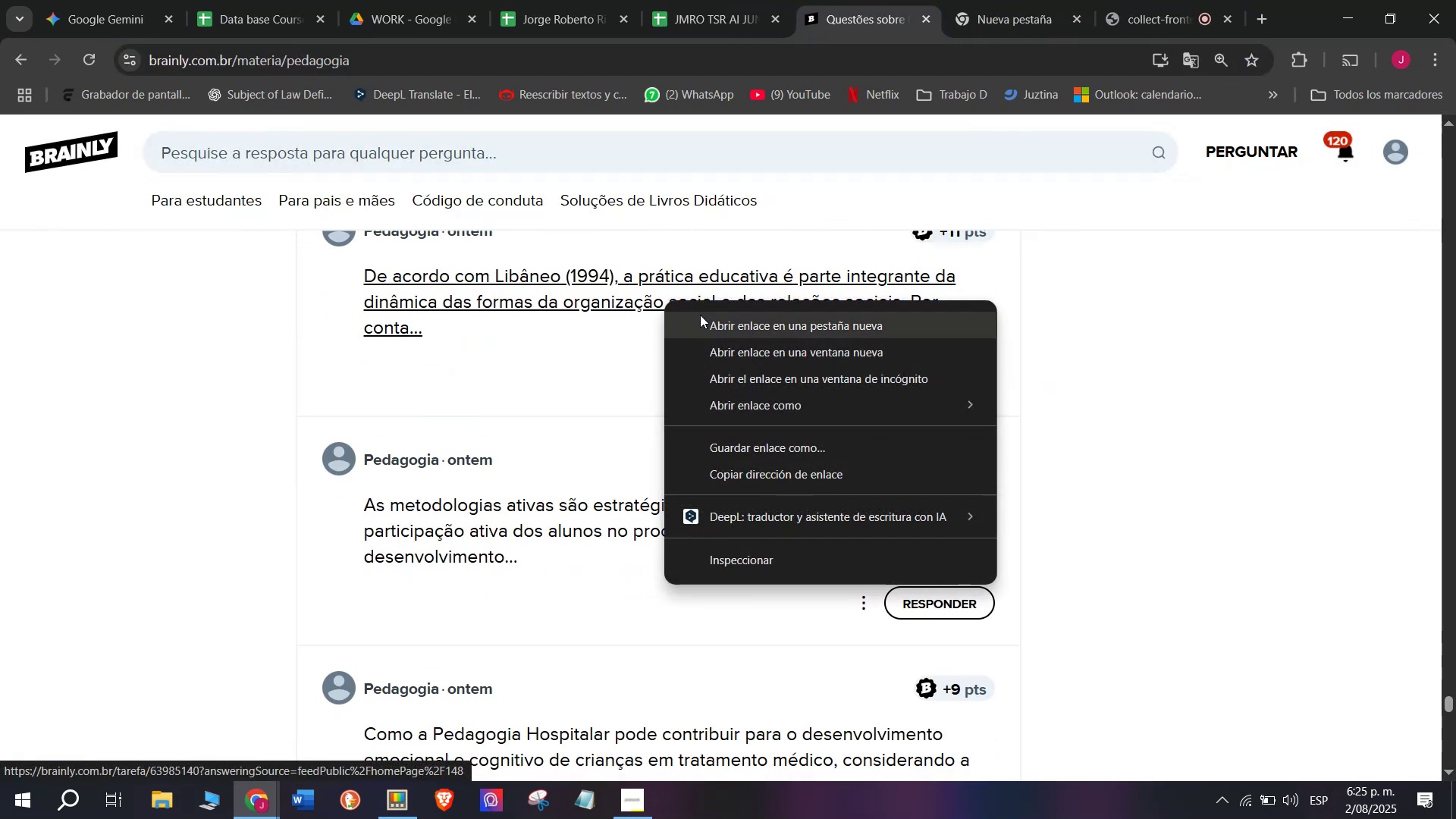 
left_click([703, 322])
 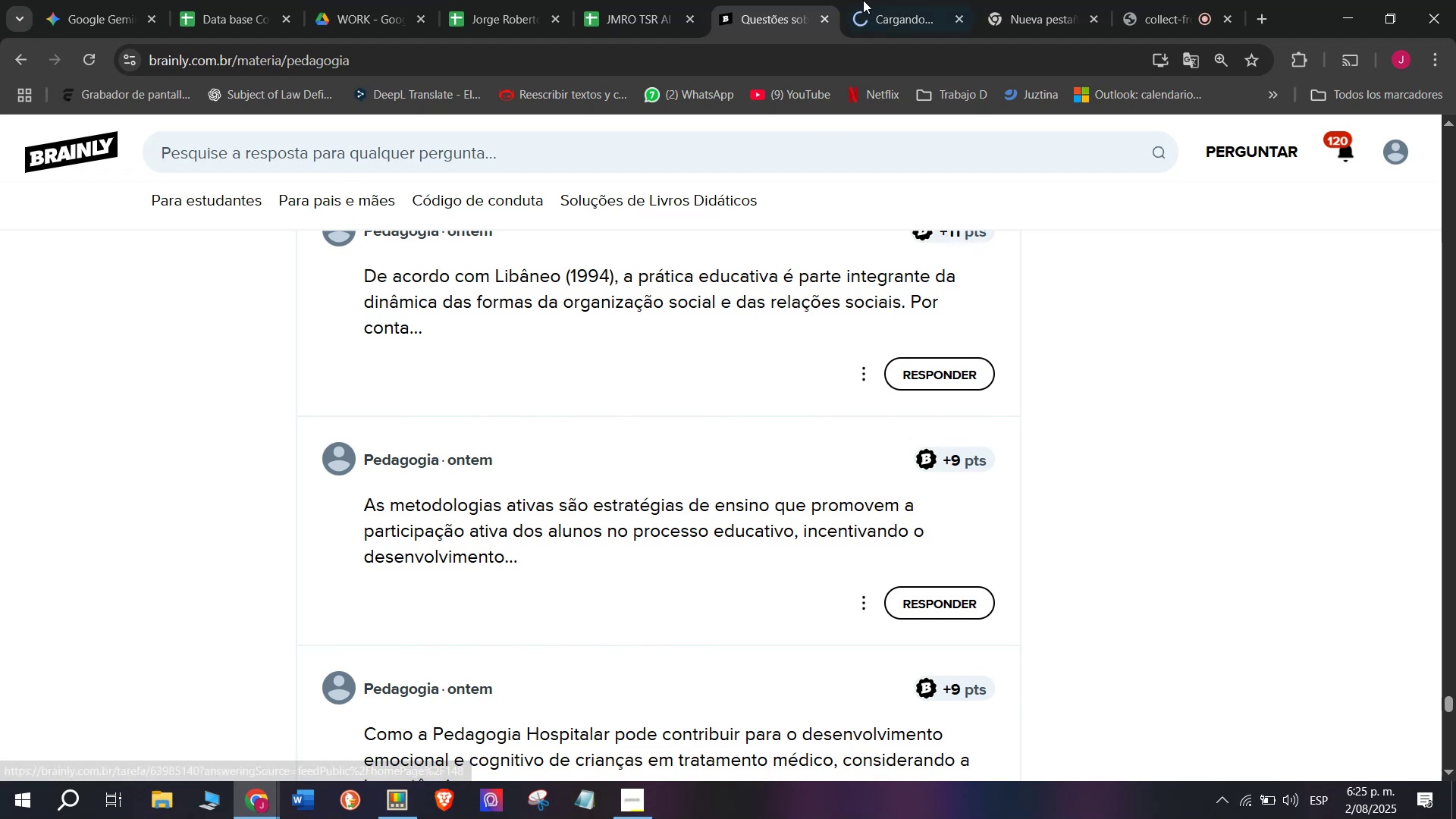 
left_click([883, 0])
 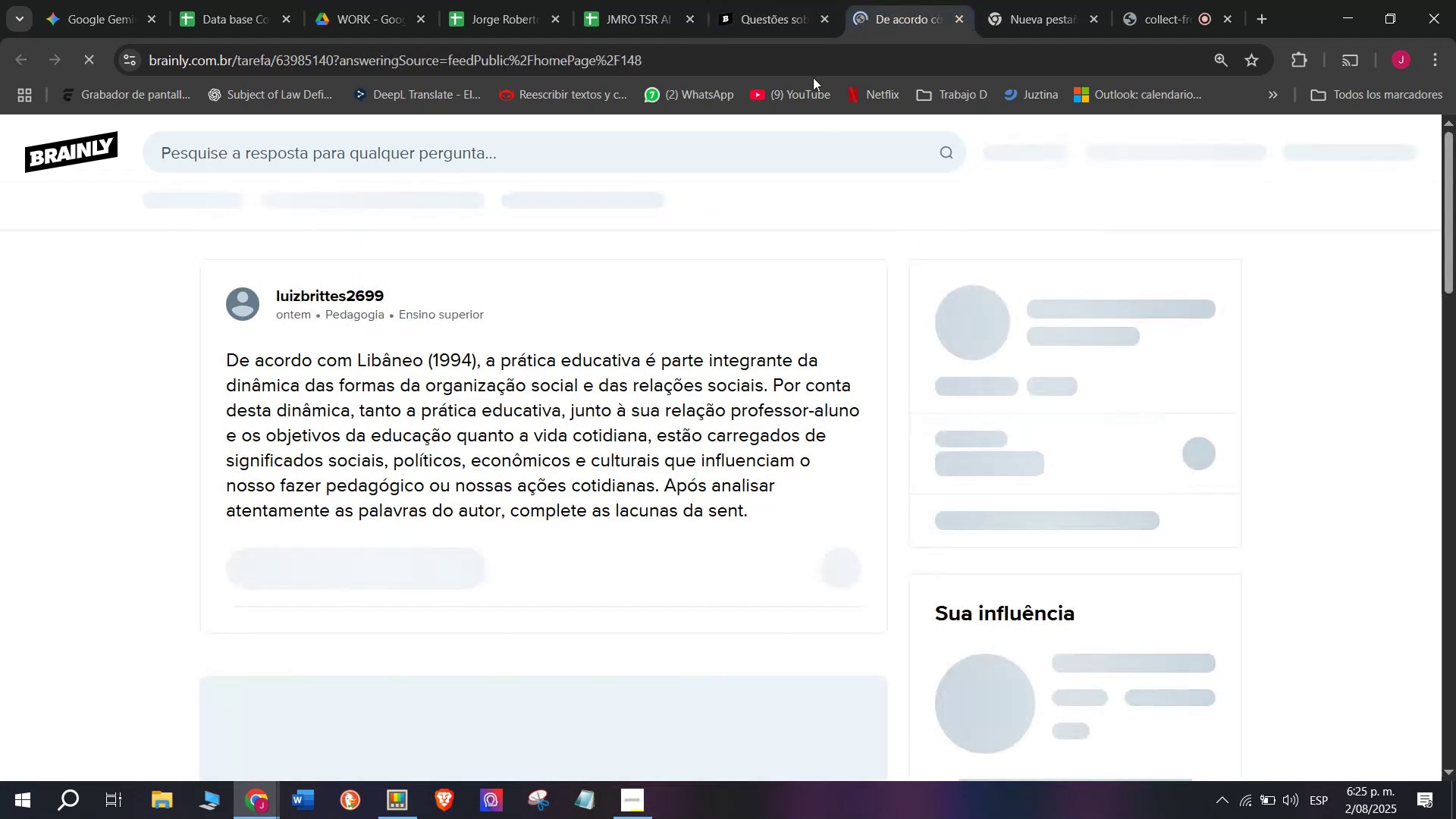 
mouse_move([597, 318])
 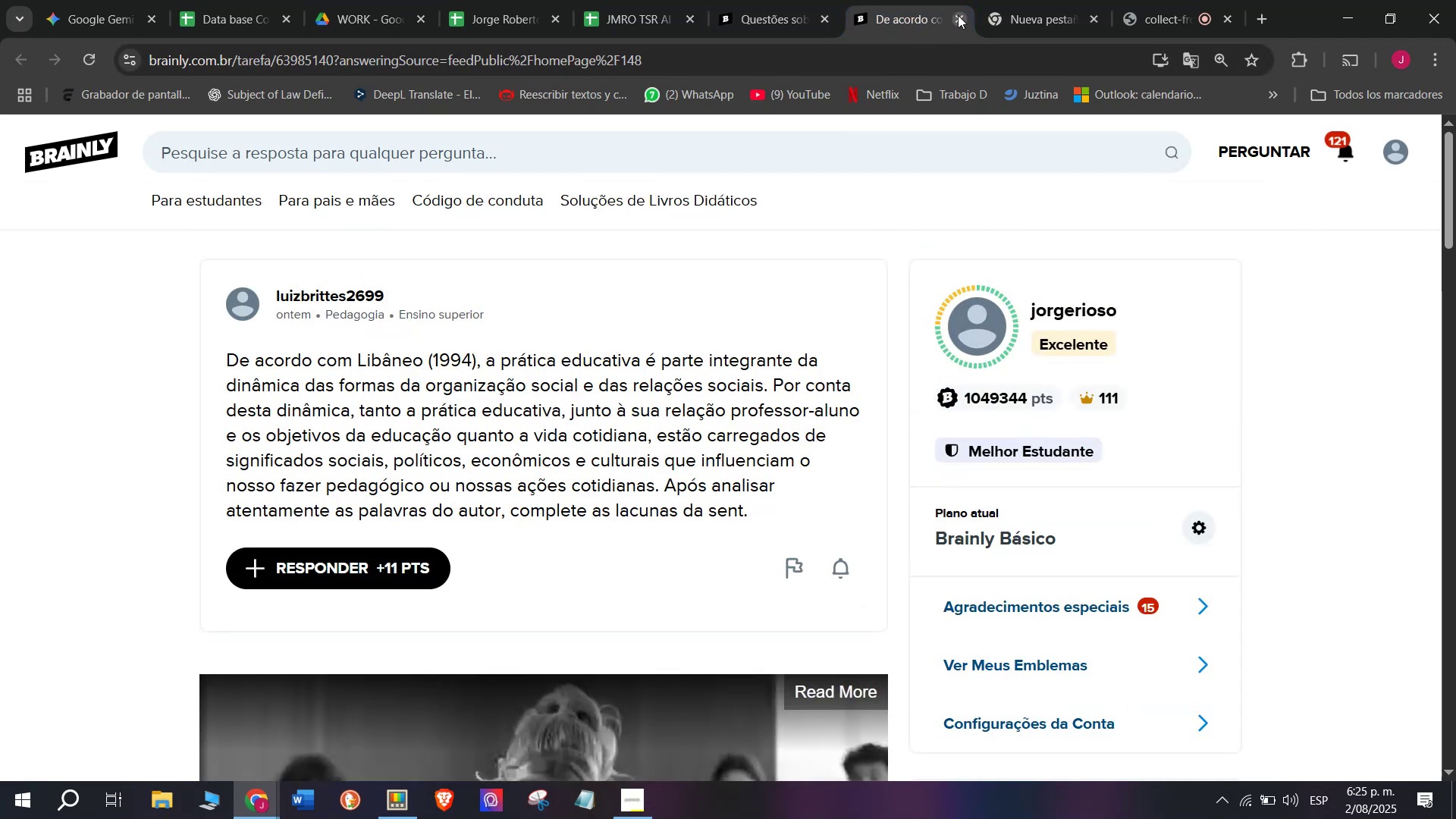 
double_click([802, 0])
 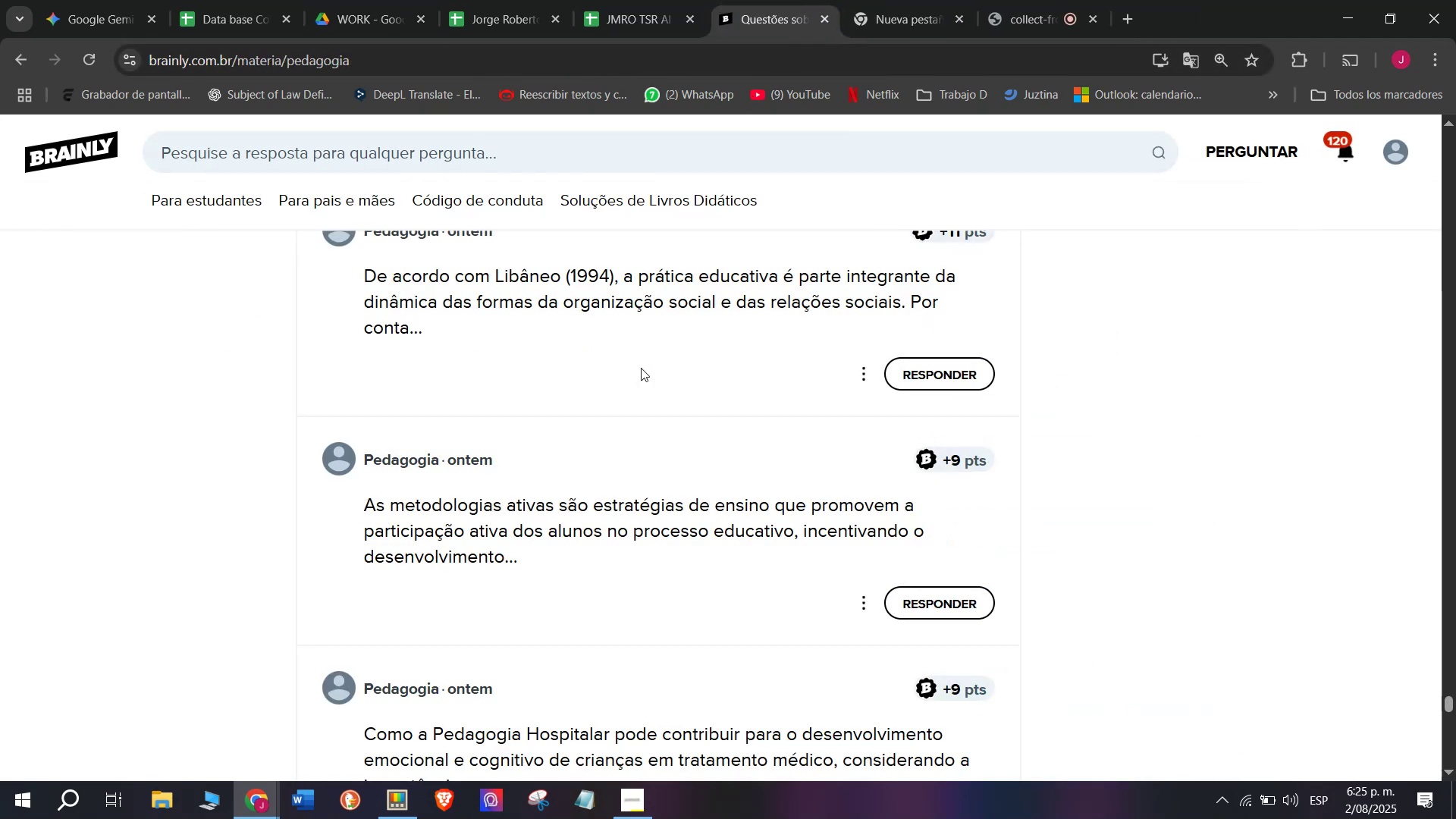 
scroll: coordinate [636, 387], scroll_direction: down, amount: 1.0
 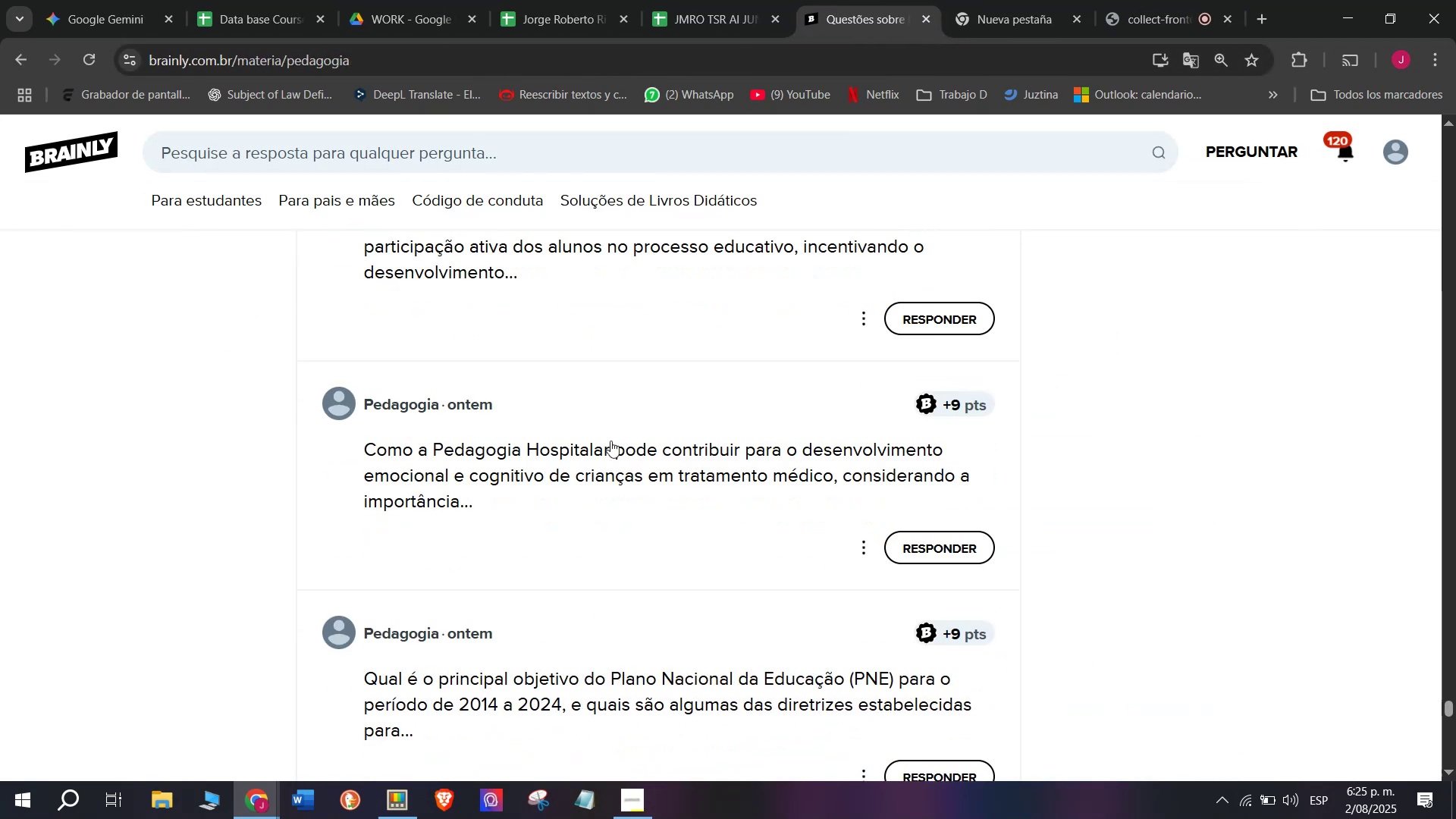 
right_click([609, 450])
 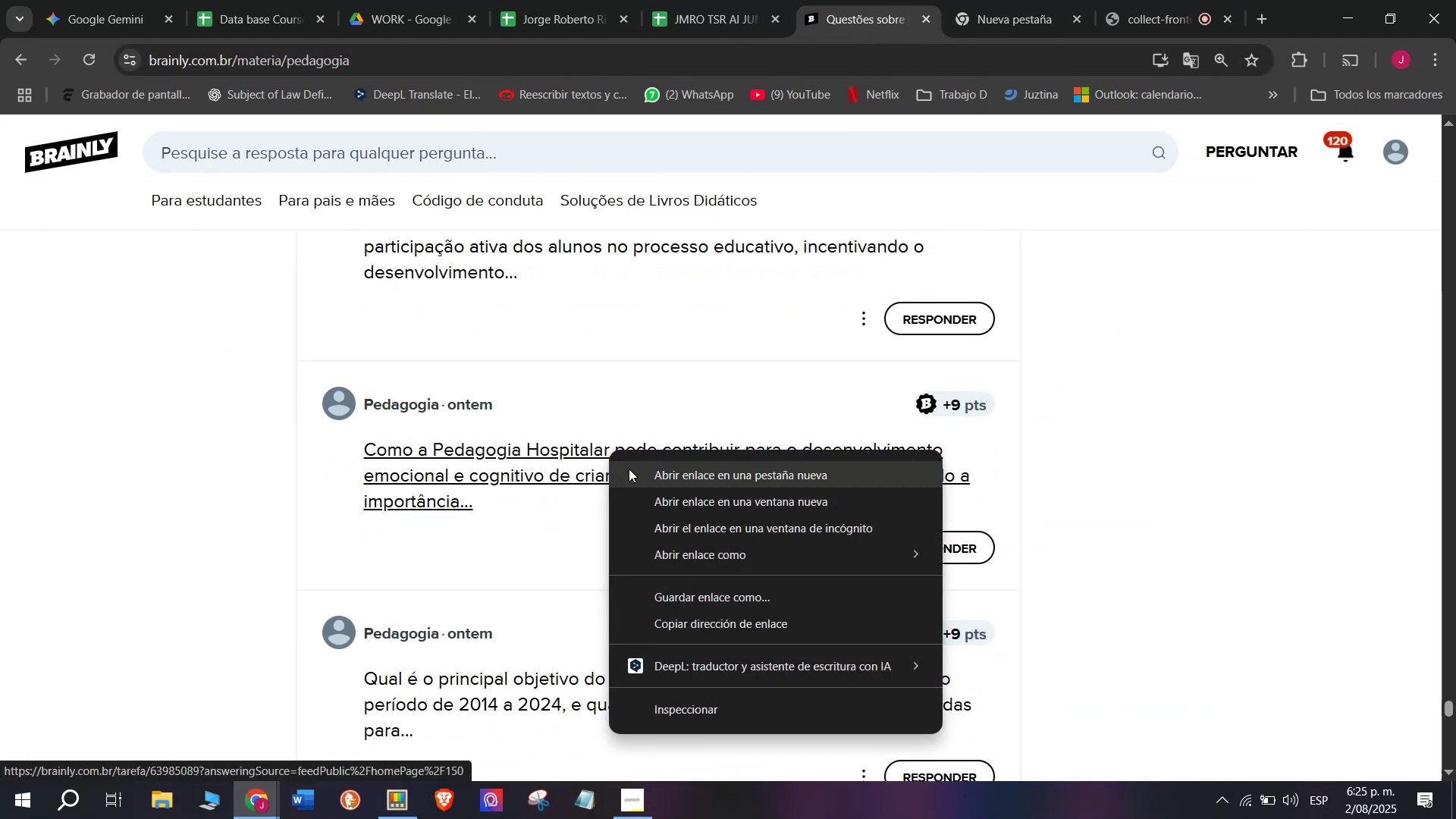 
left_click([629, 470])
 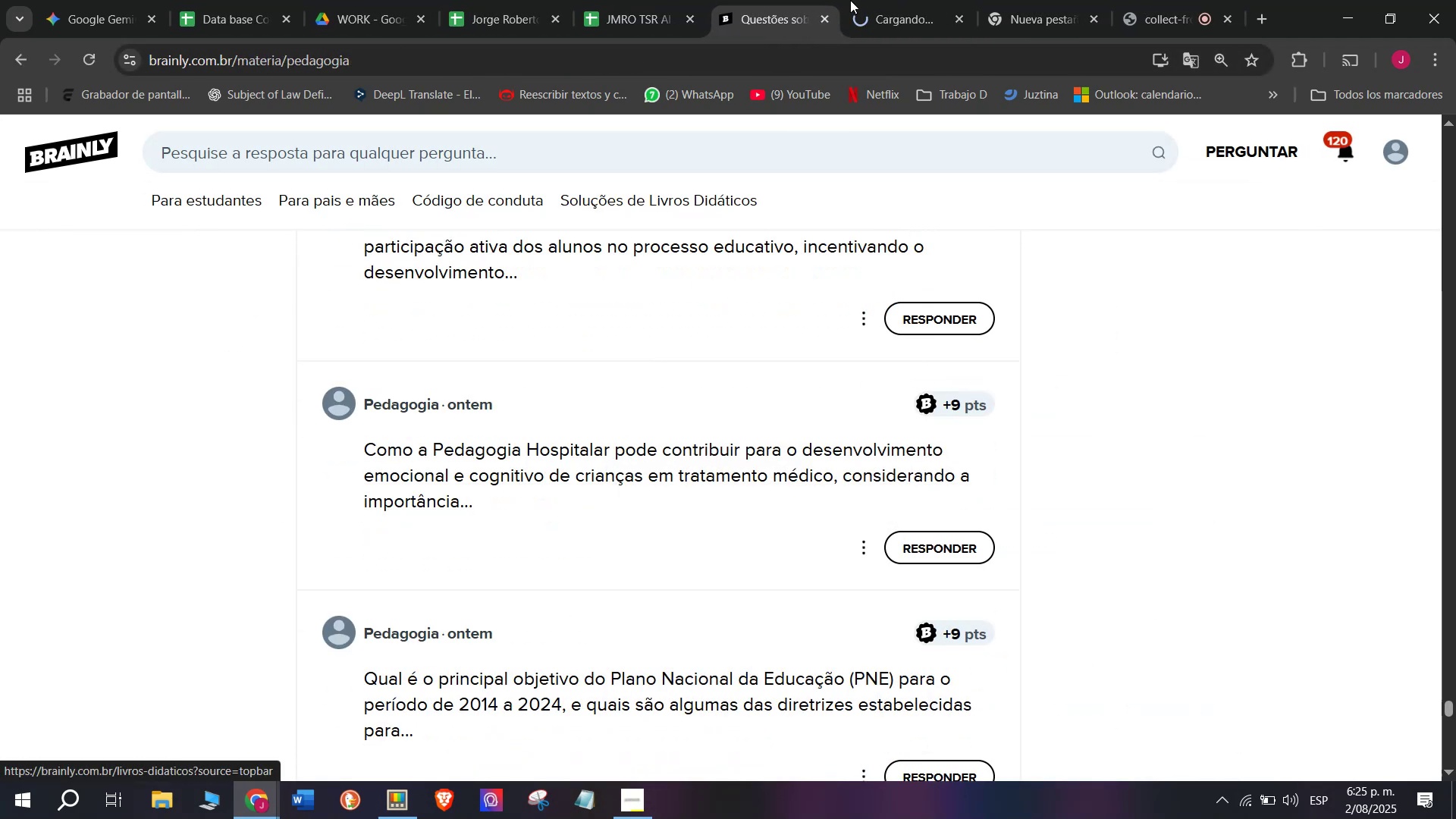 
left_click([859, 0])
 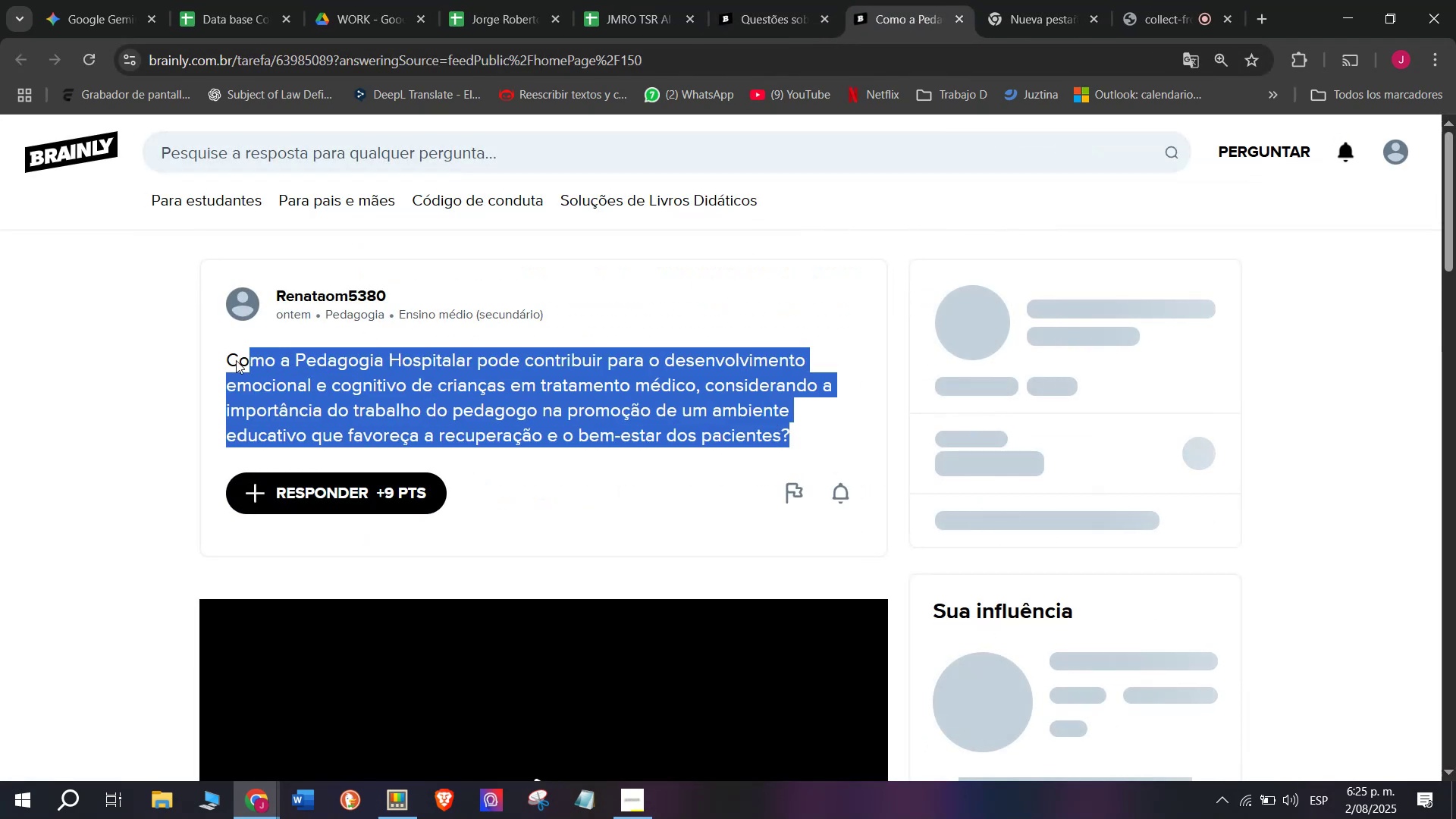 
key(Control+C)
 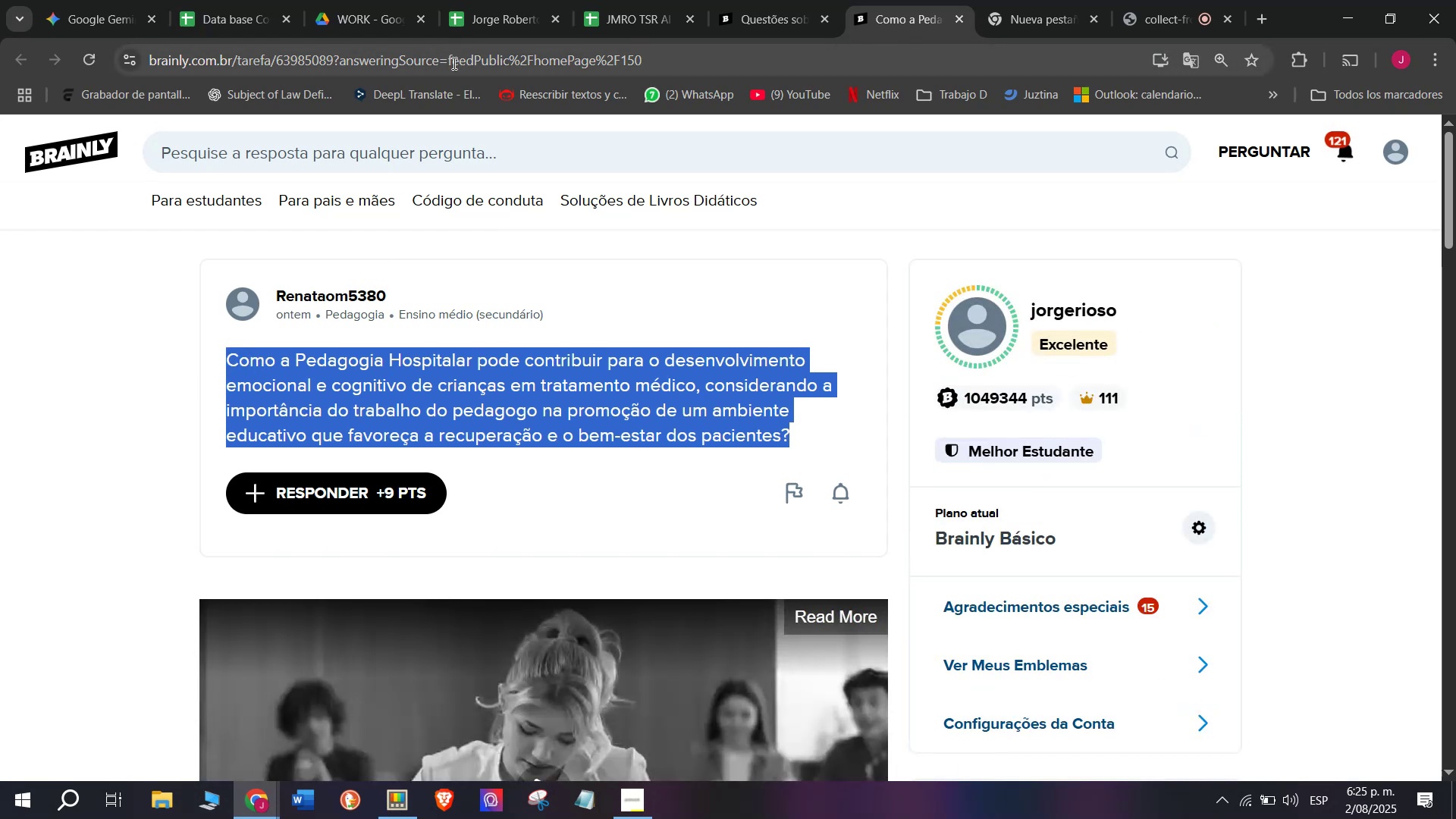 
double_click([453, 63])
 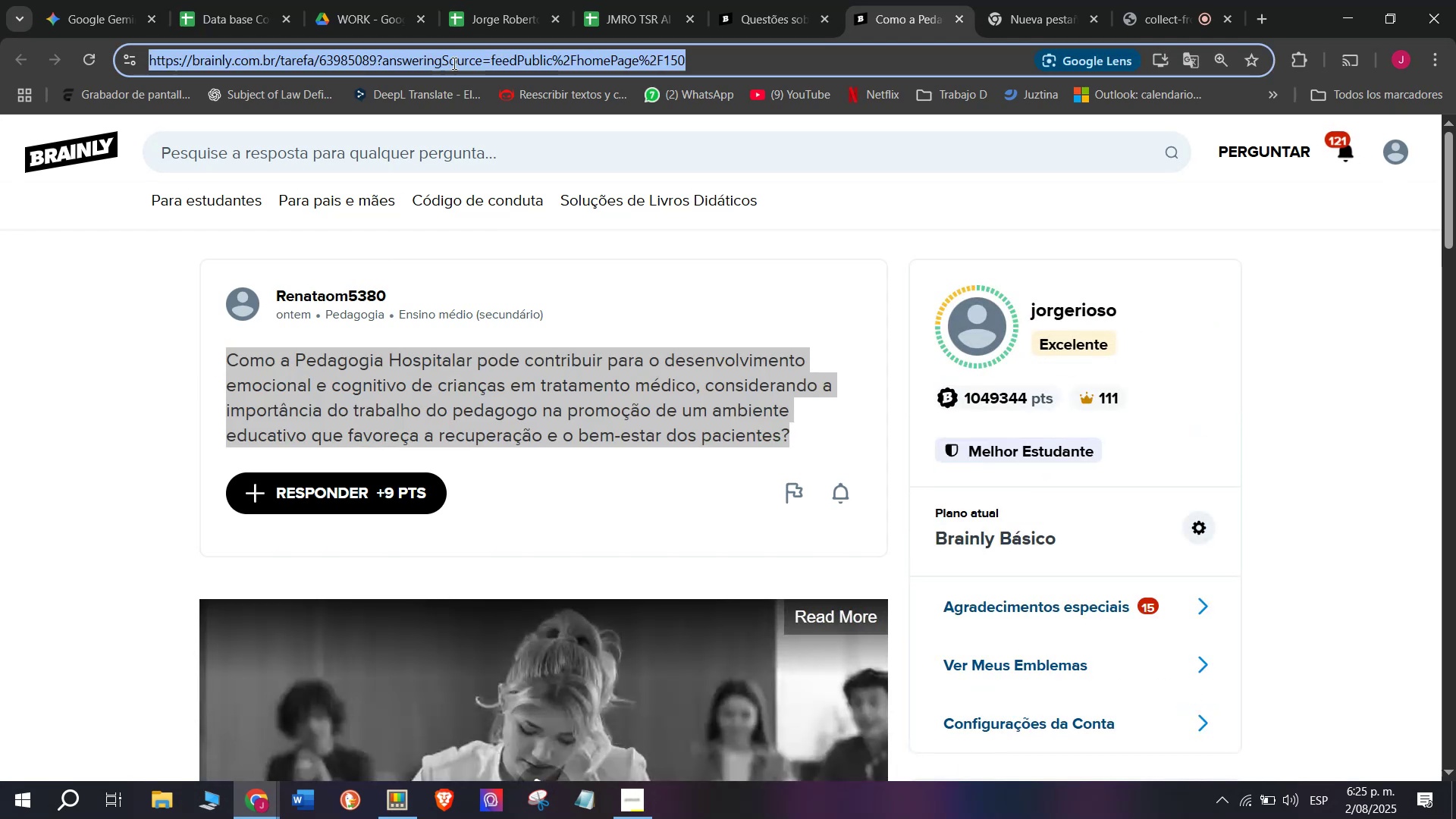 
triple_click([453, 63])
 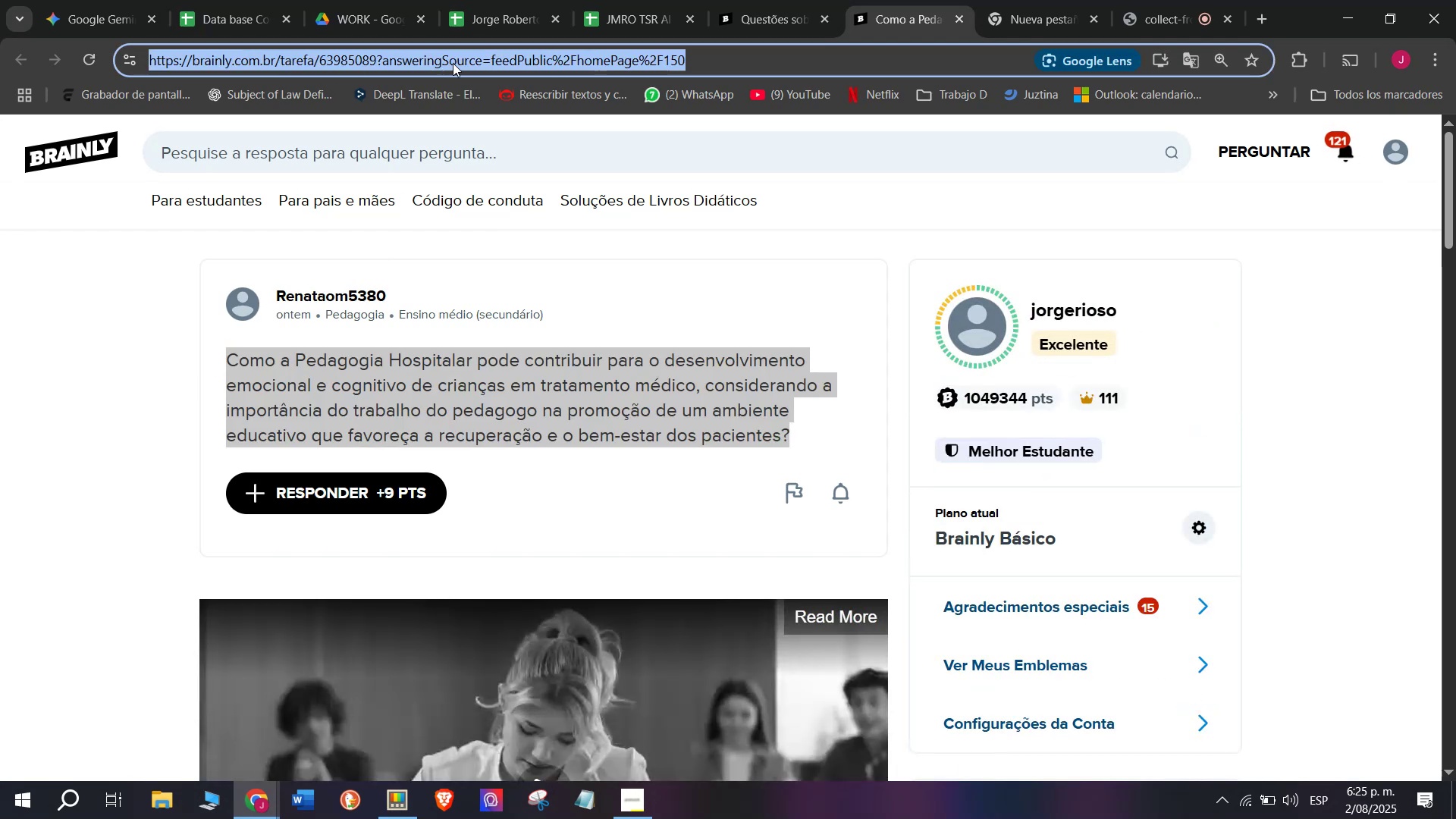 
key(Control+C)
 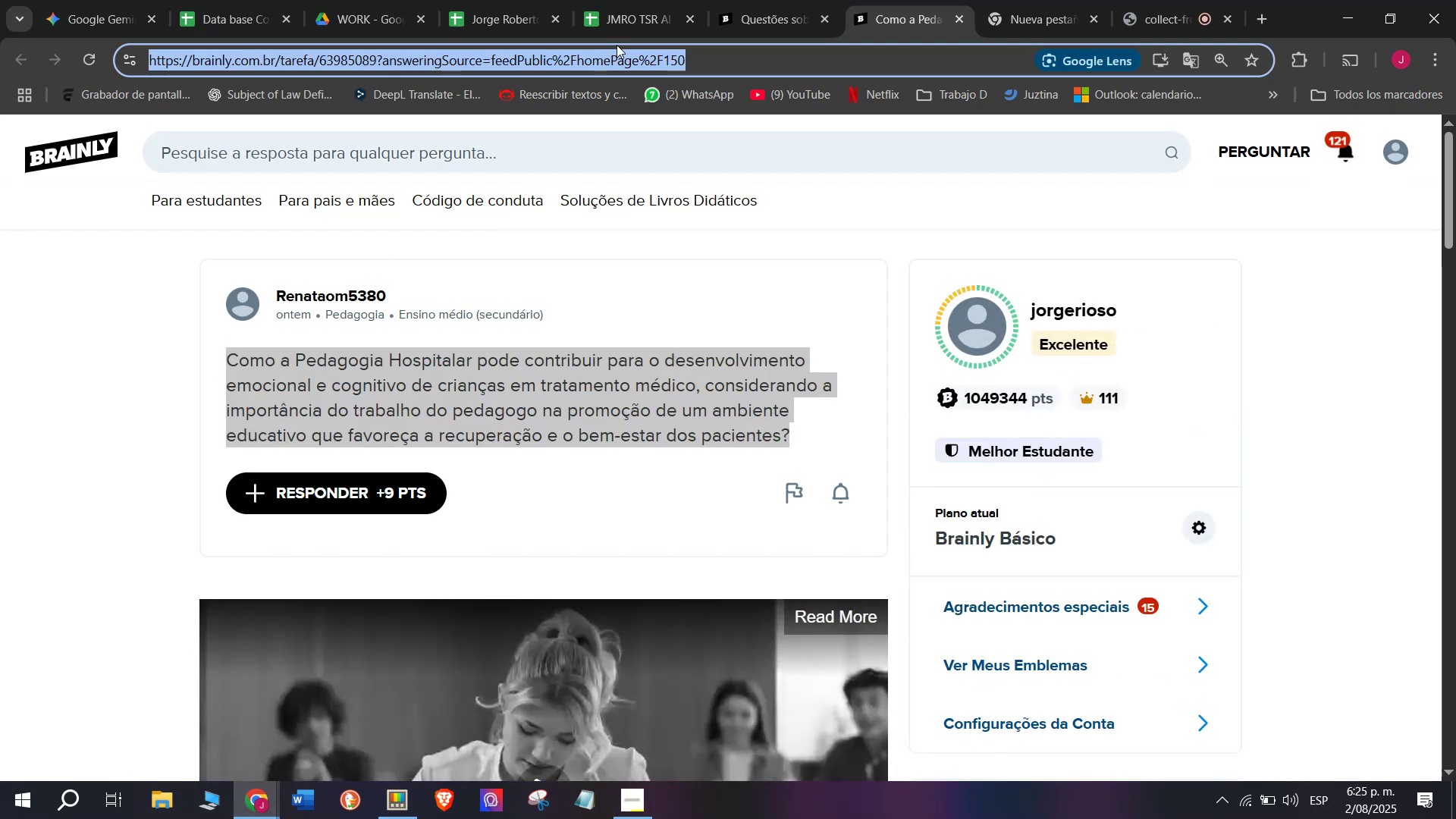 
left_click([626, 0])
 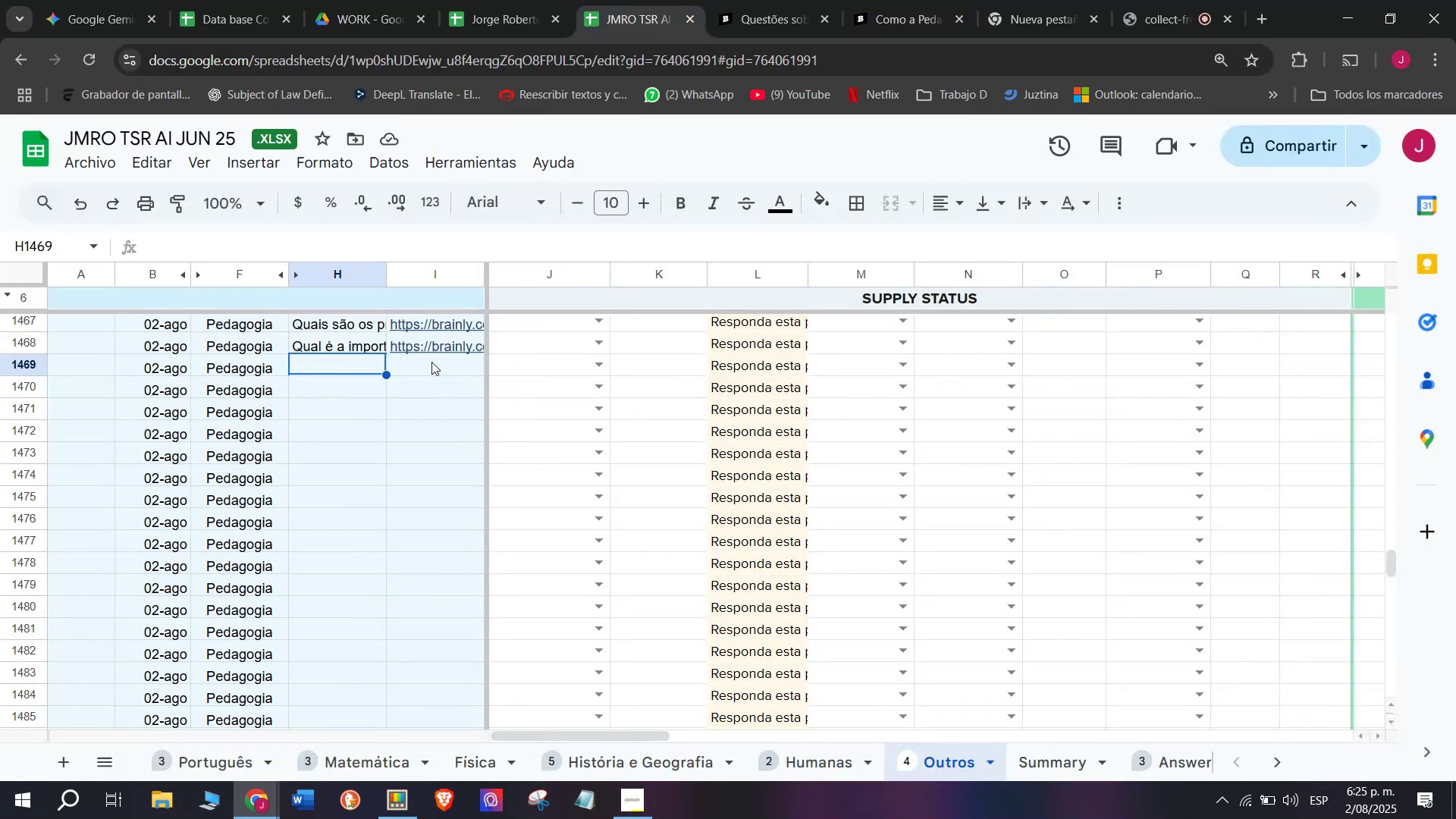 
double_click([431, 362])
 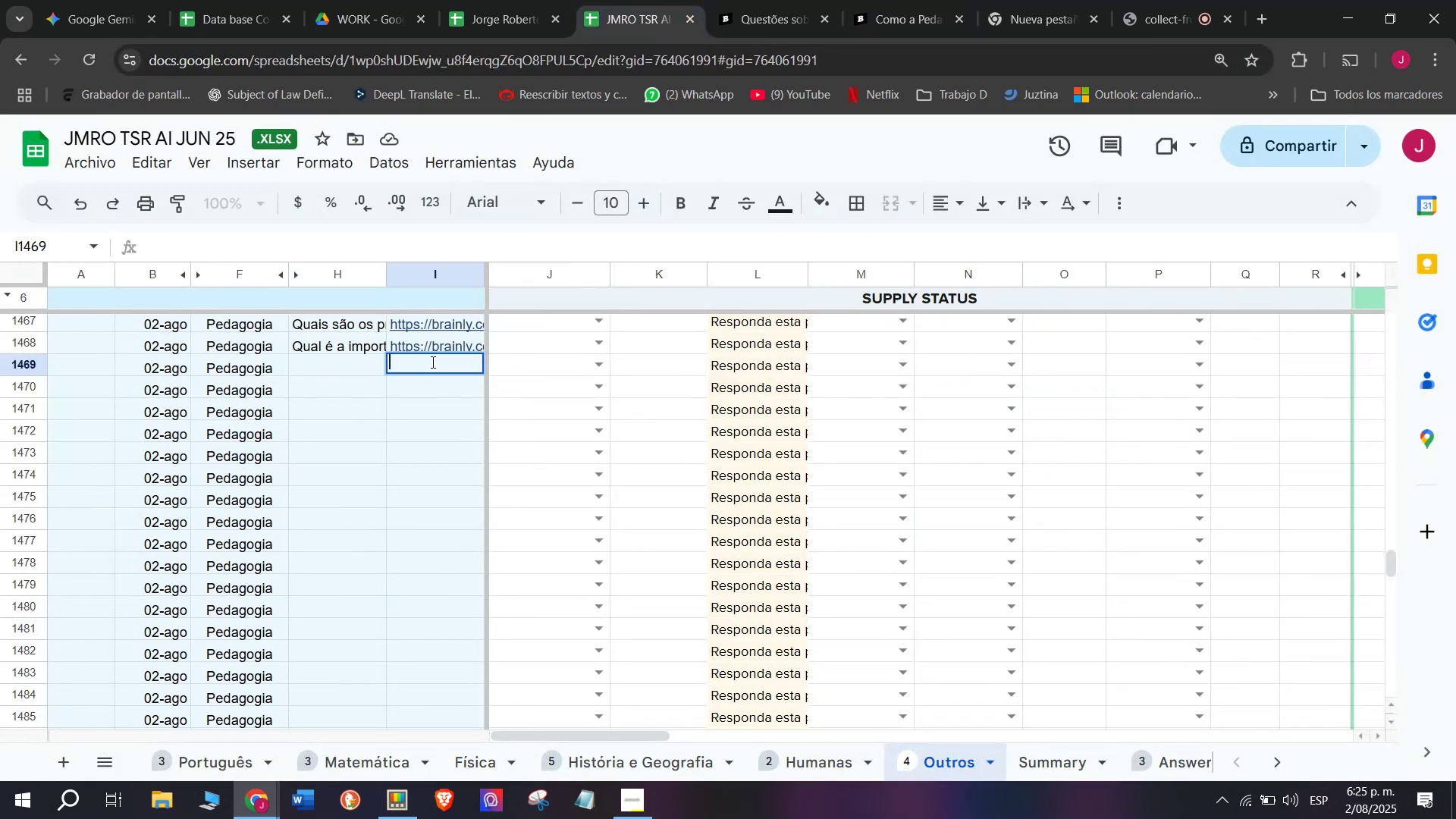 
key(Control+V)
 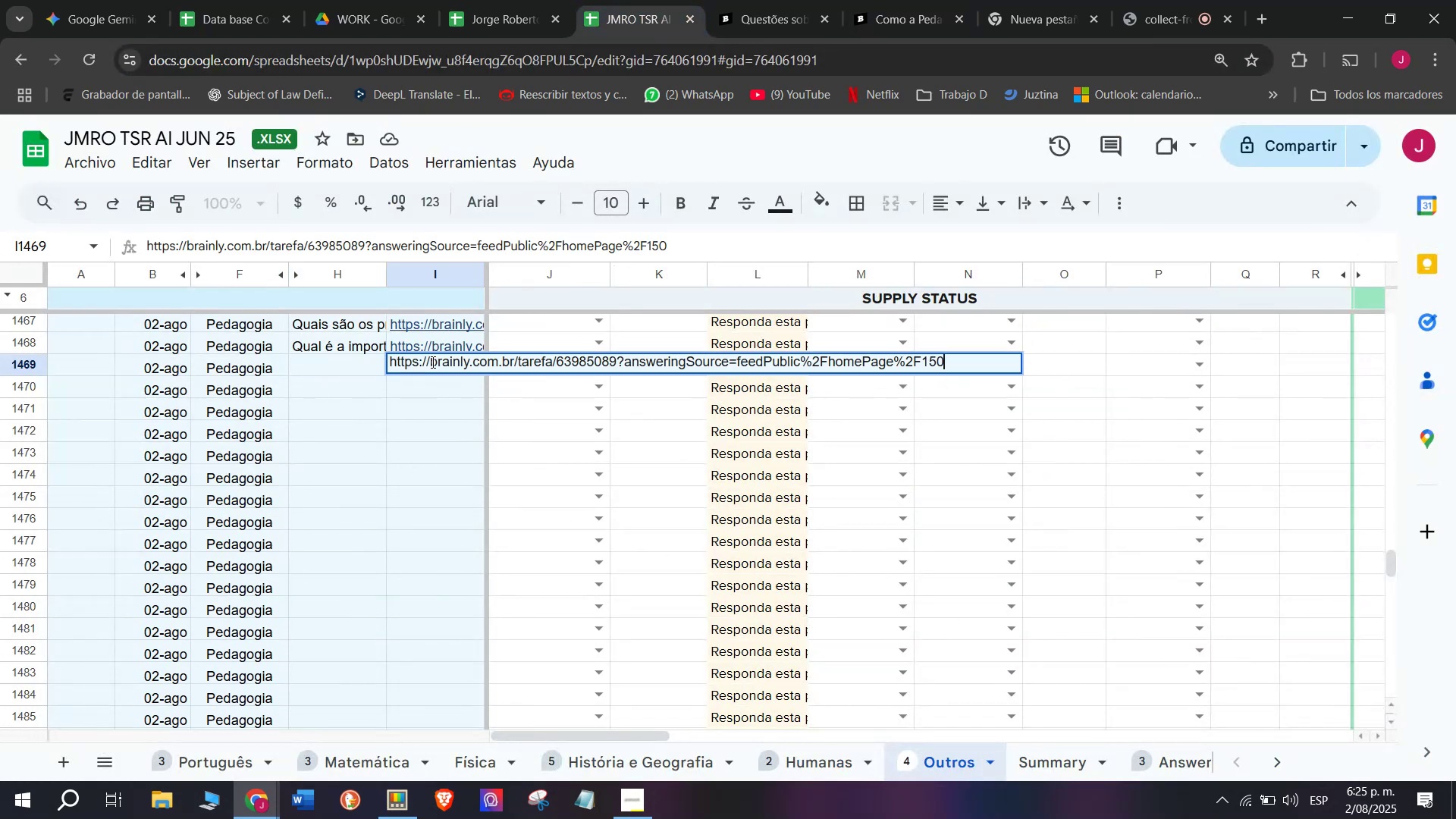 
key(Enter)
 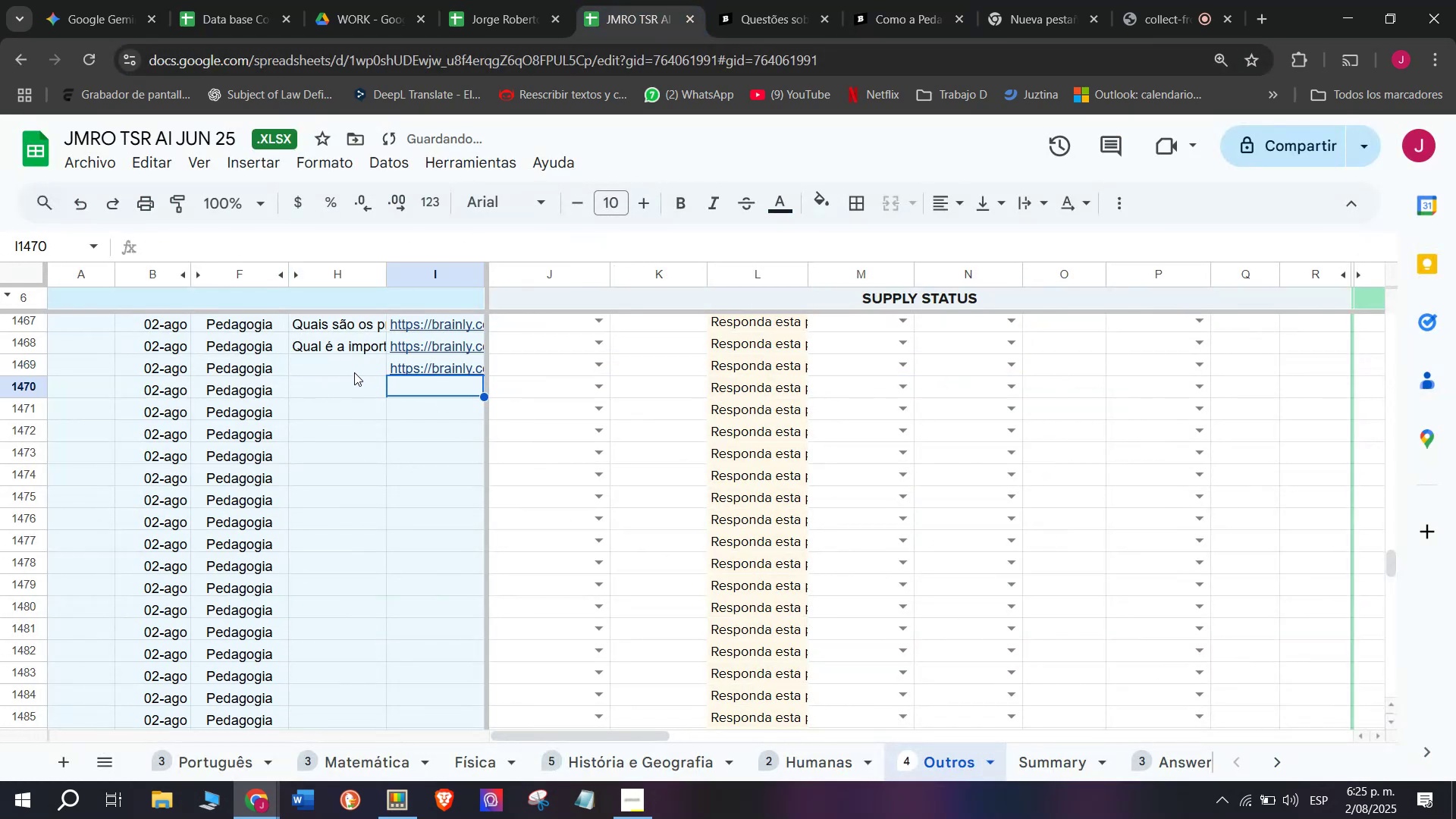 
double_click([354, 372])
 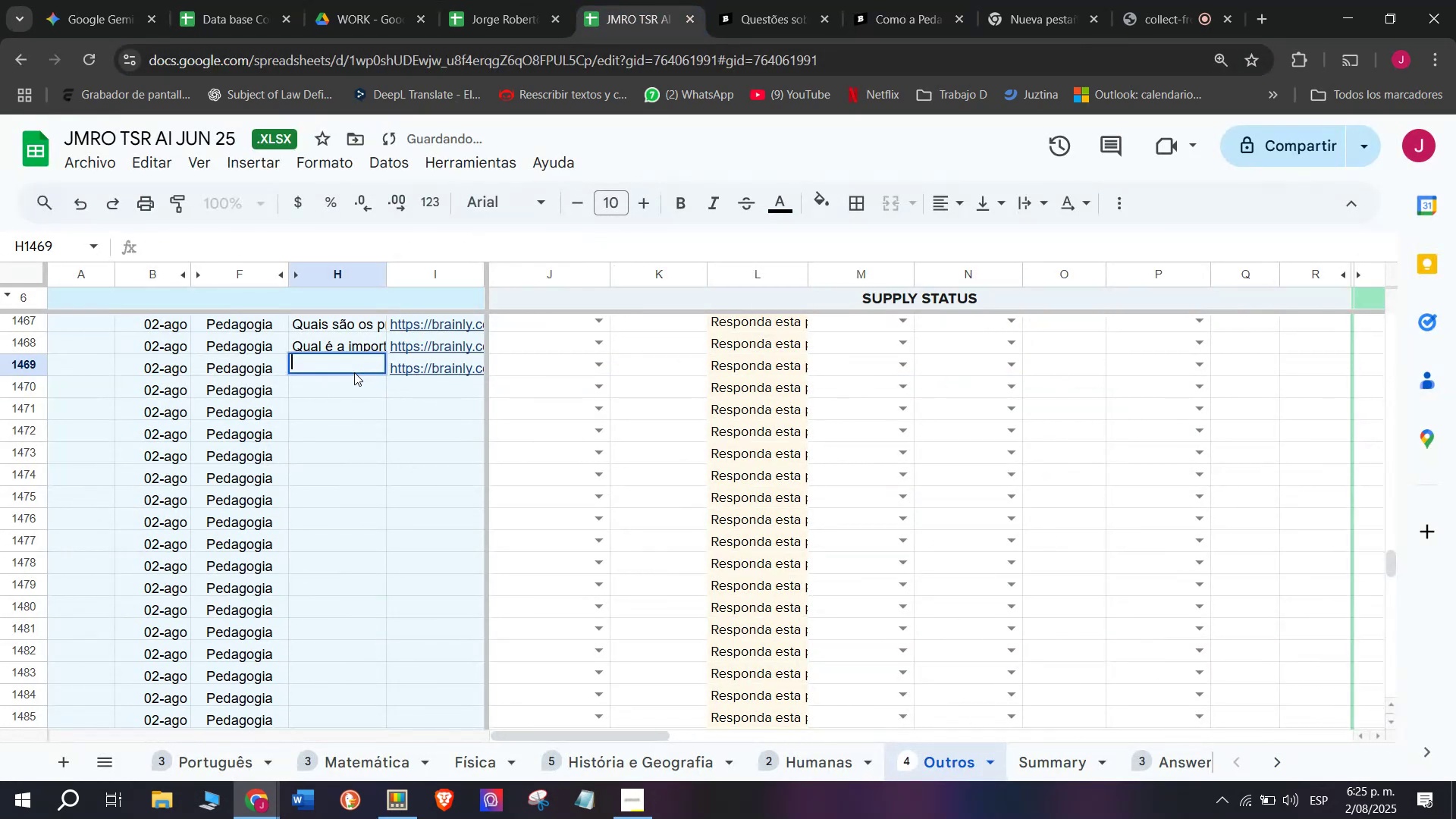 
key(Meta+MetaLeft)
 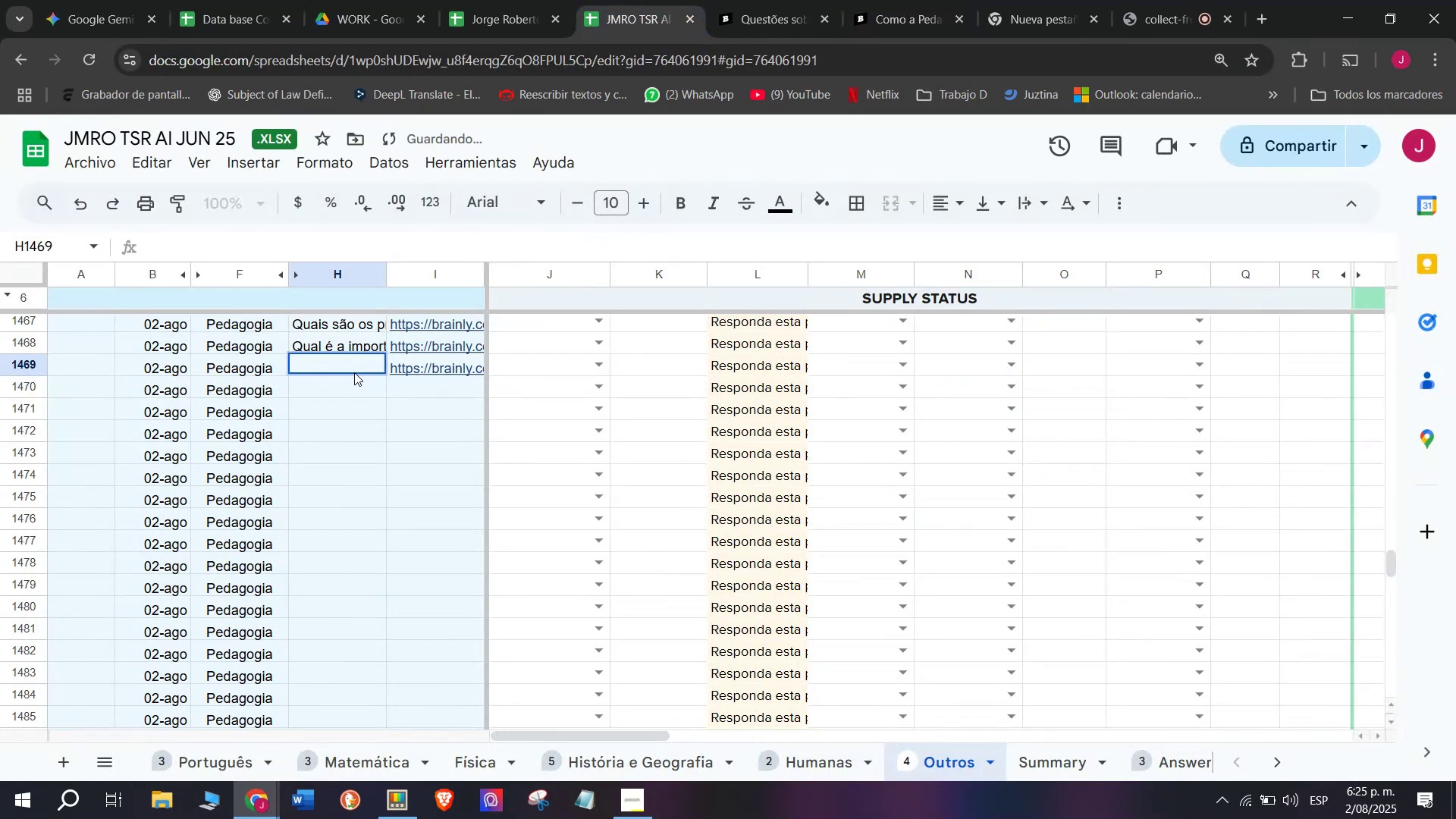 
key(Meta+V)
 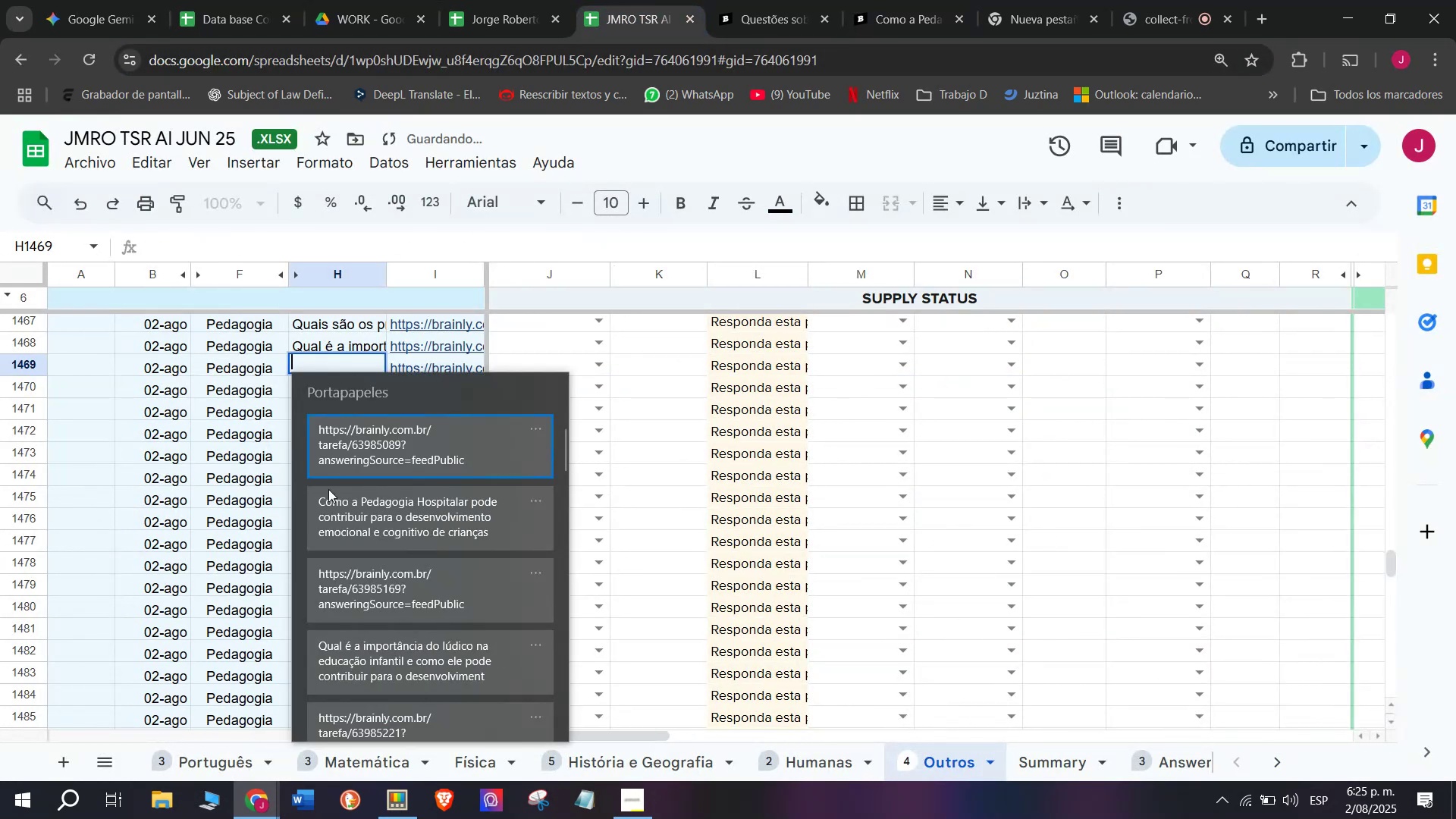 
left_click([328, 494])
 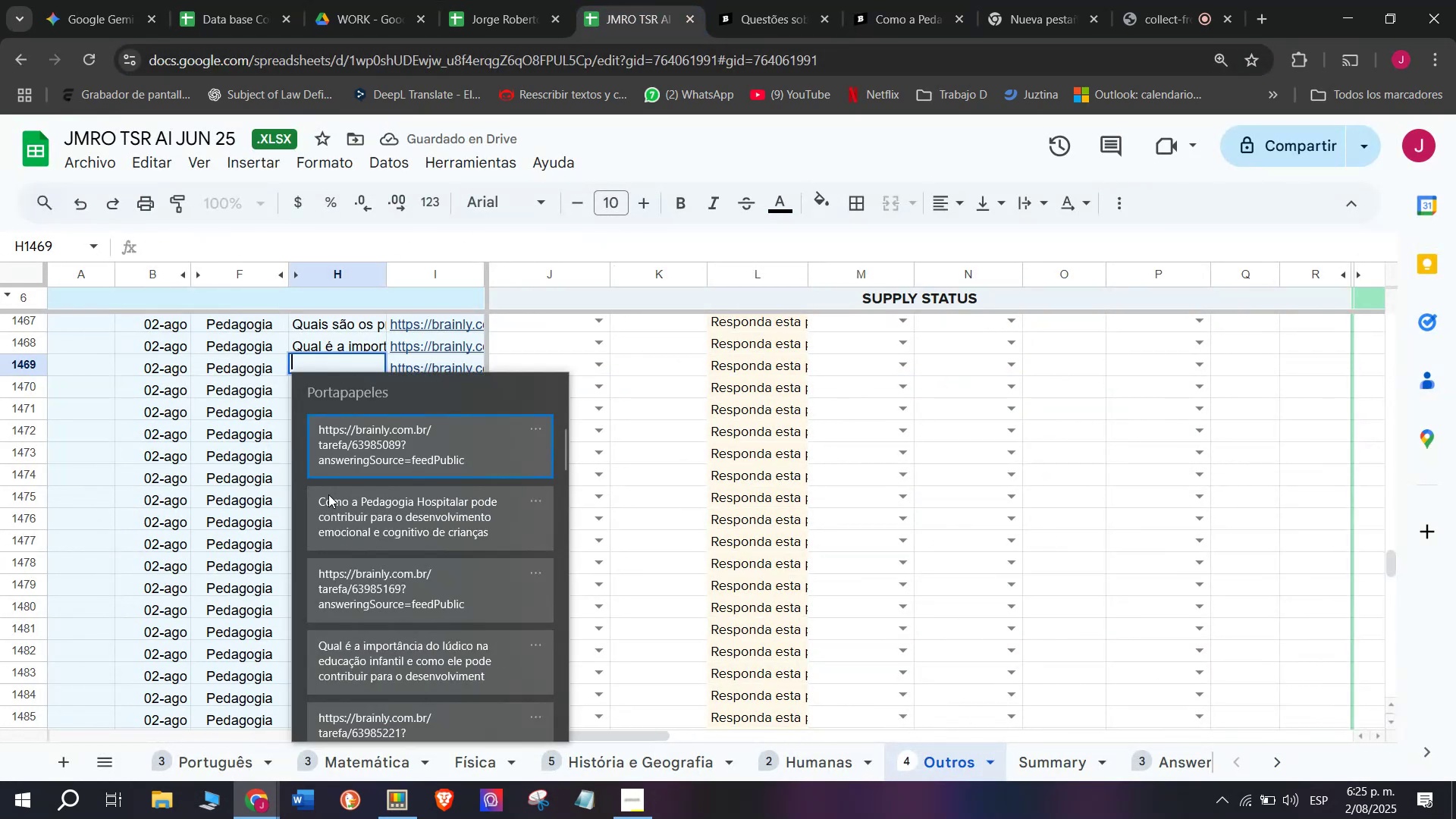 
key(Control+ControlLeft)
 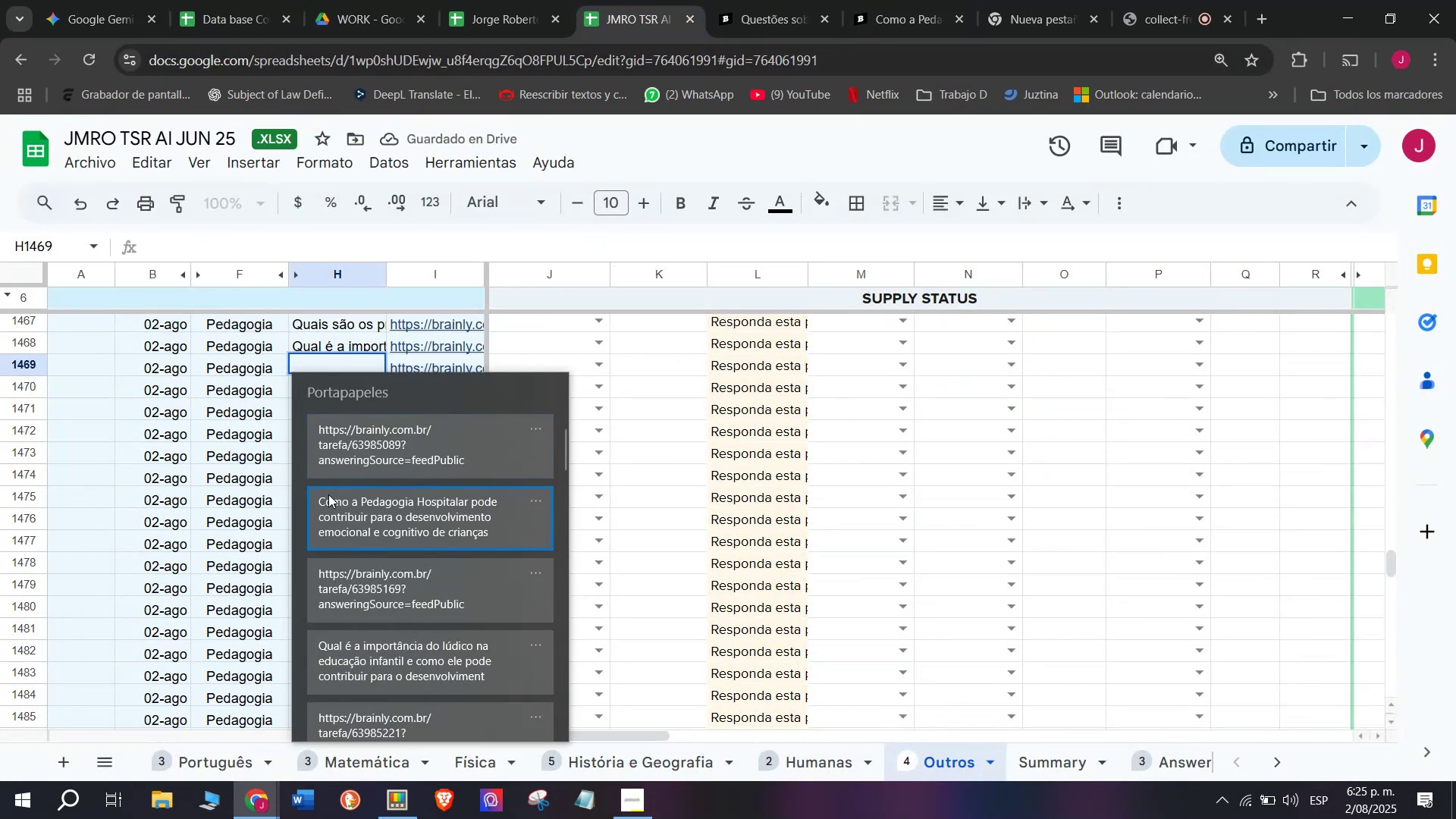 
key(Control+V)
 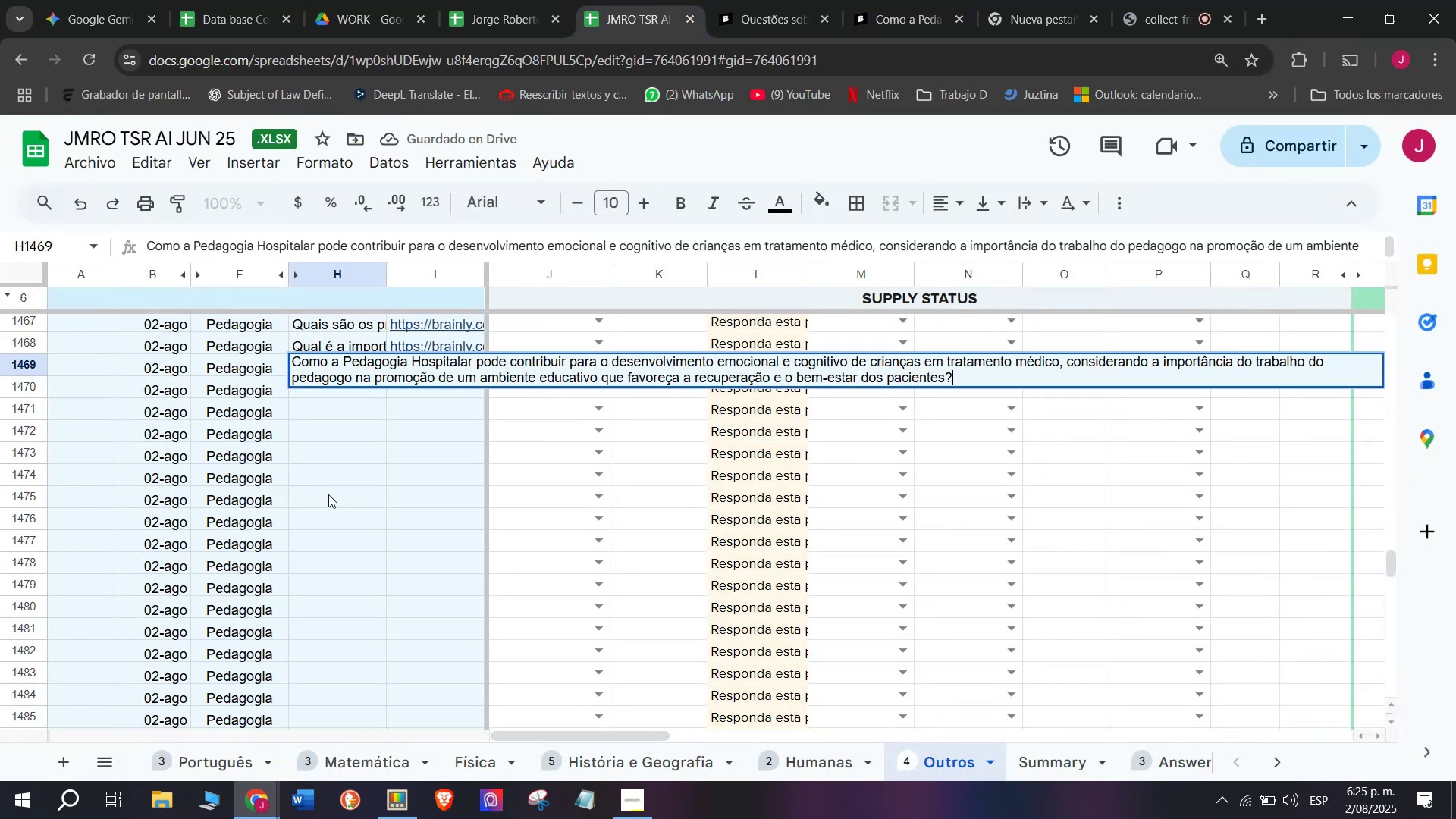 
key(Enter)
 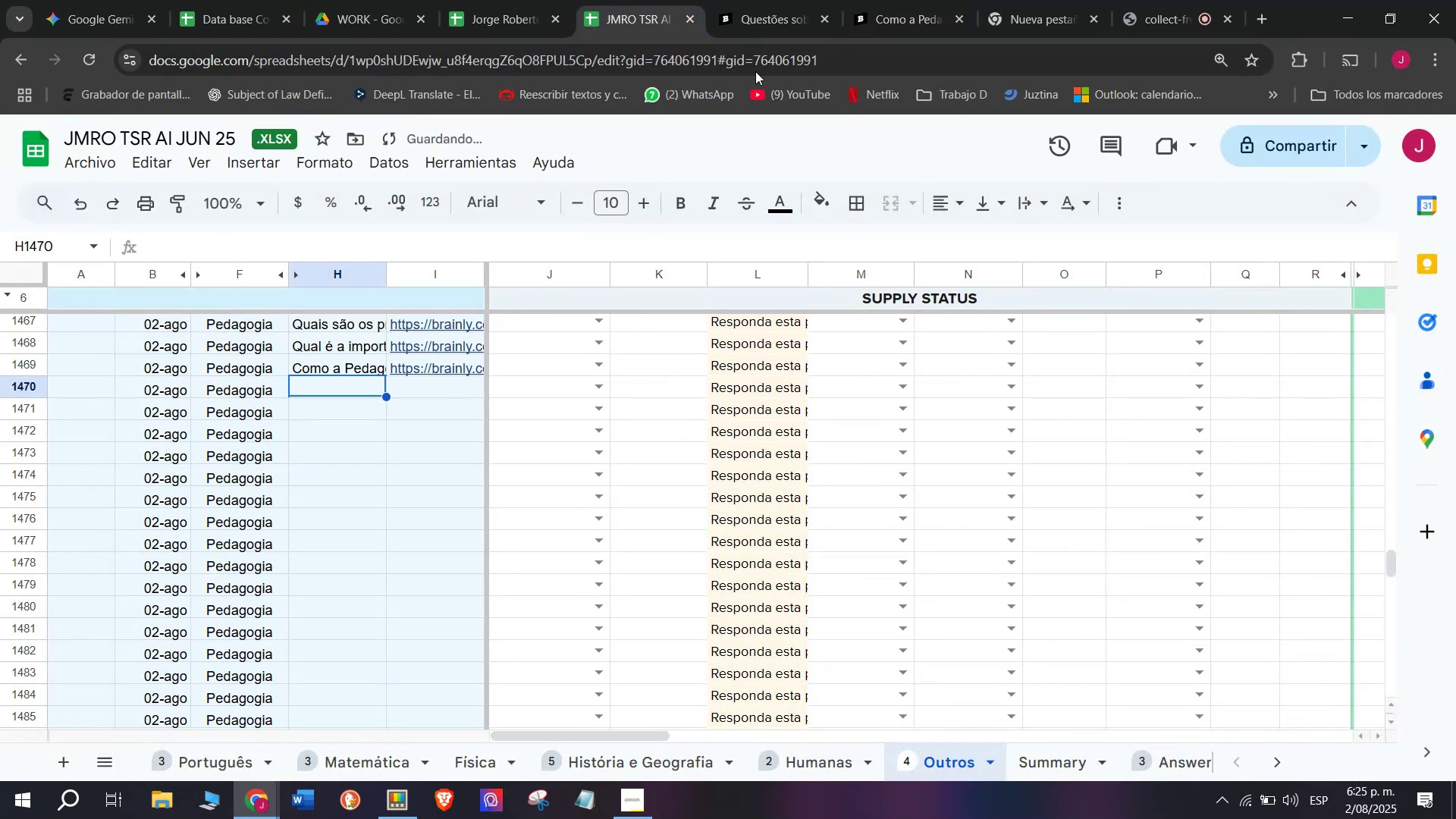 
left_click([894, 0])
 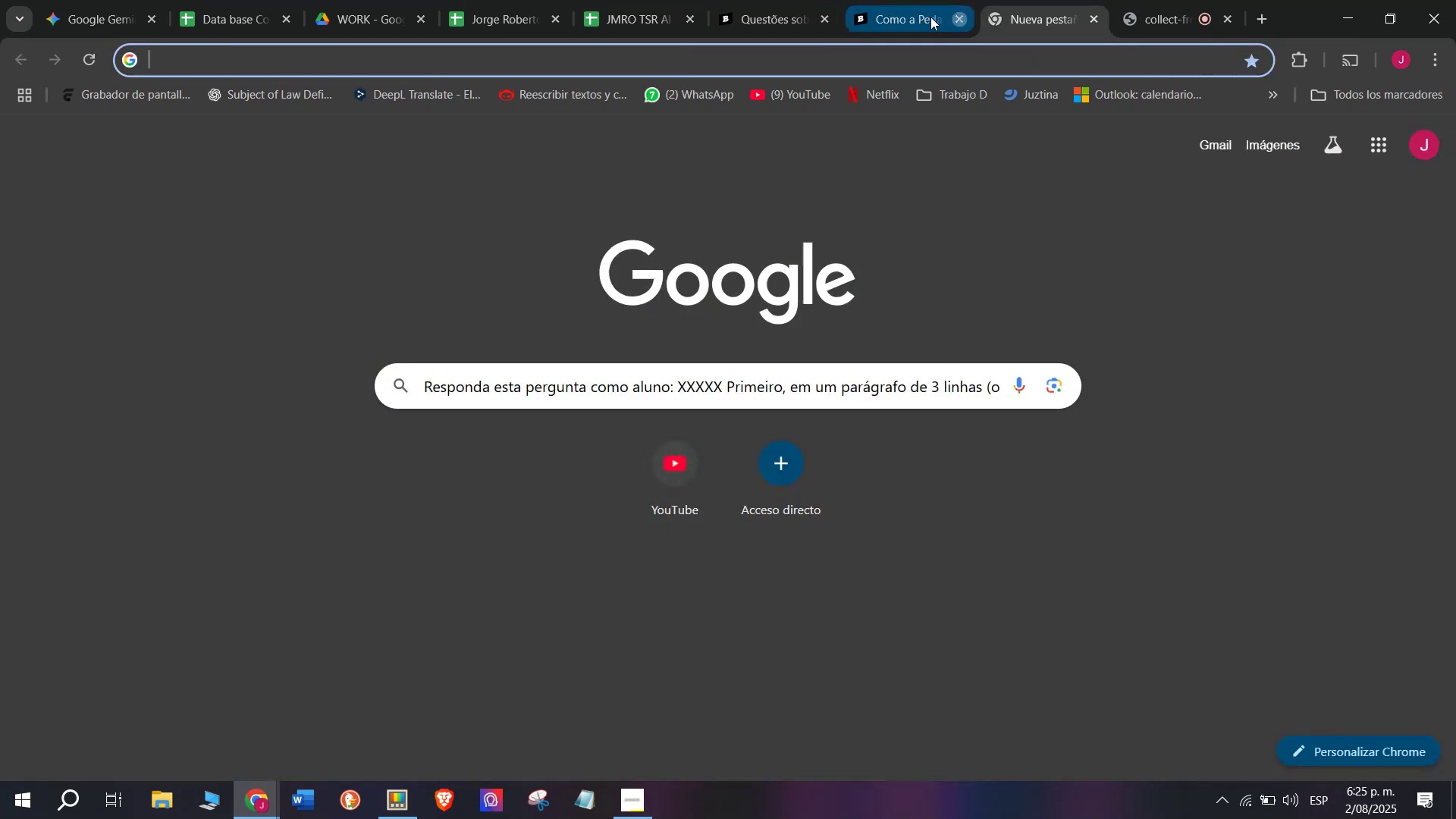 
double_click([794, 0])
 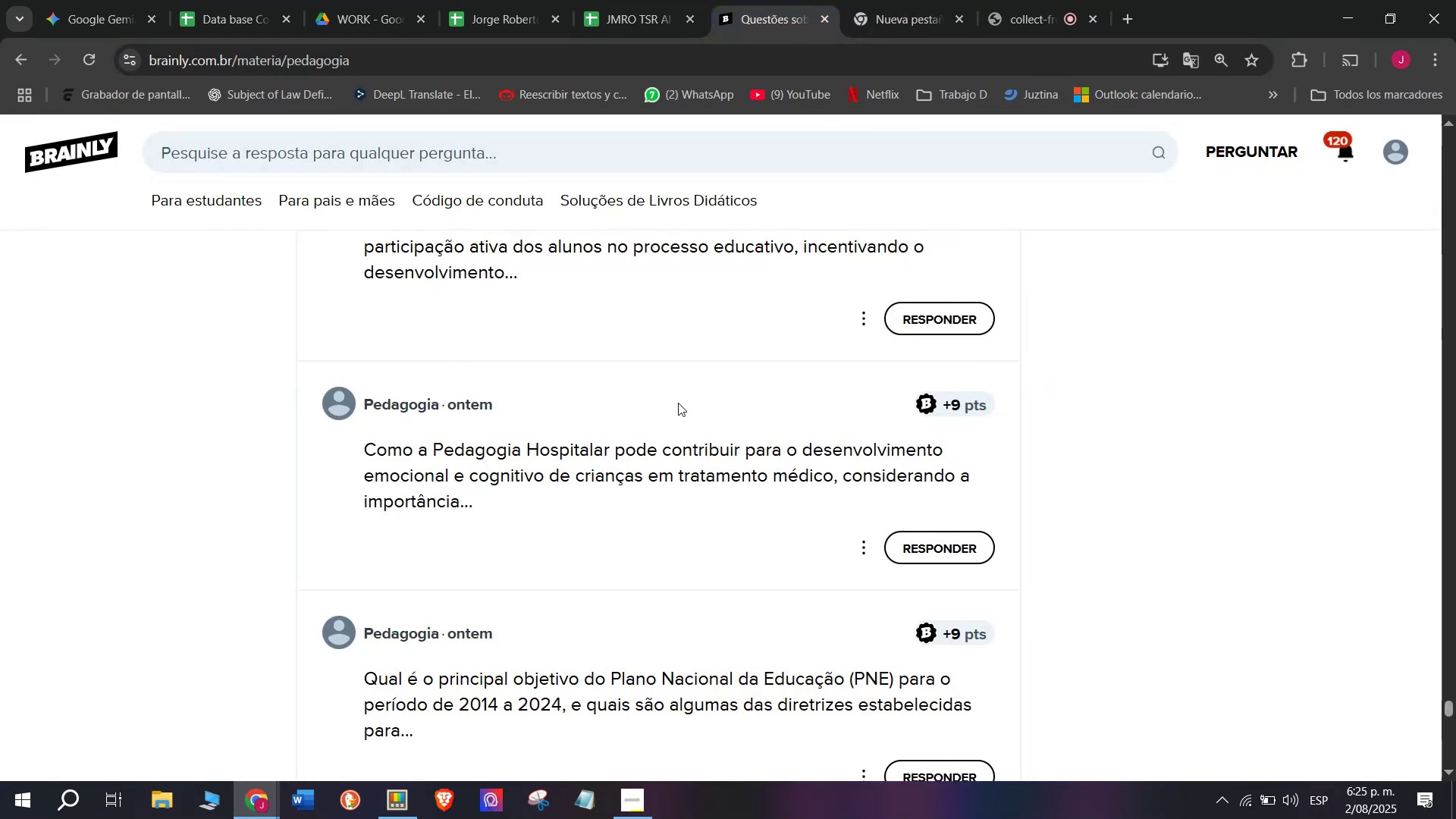 
scroll: coordinate [678, 403], scroll_direction: down, amount: 1.0
 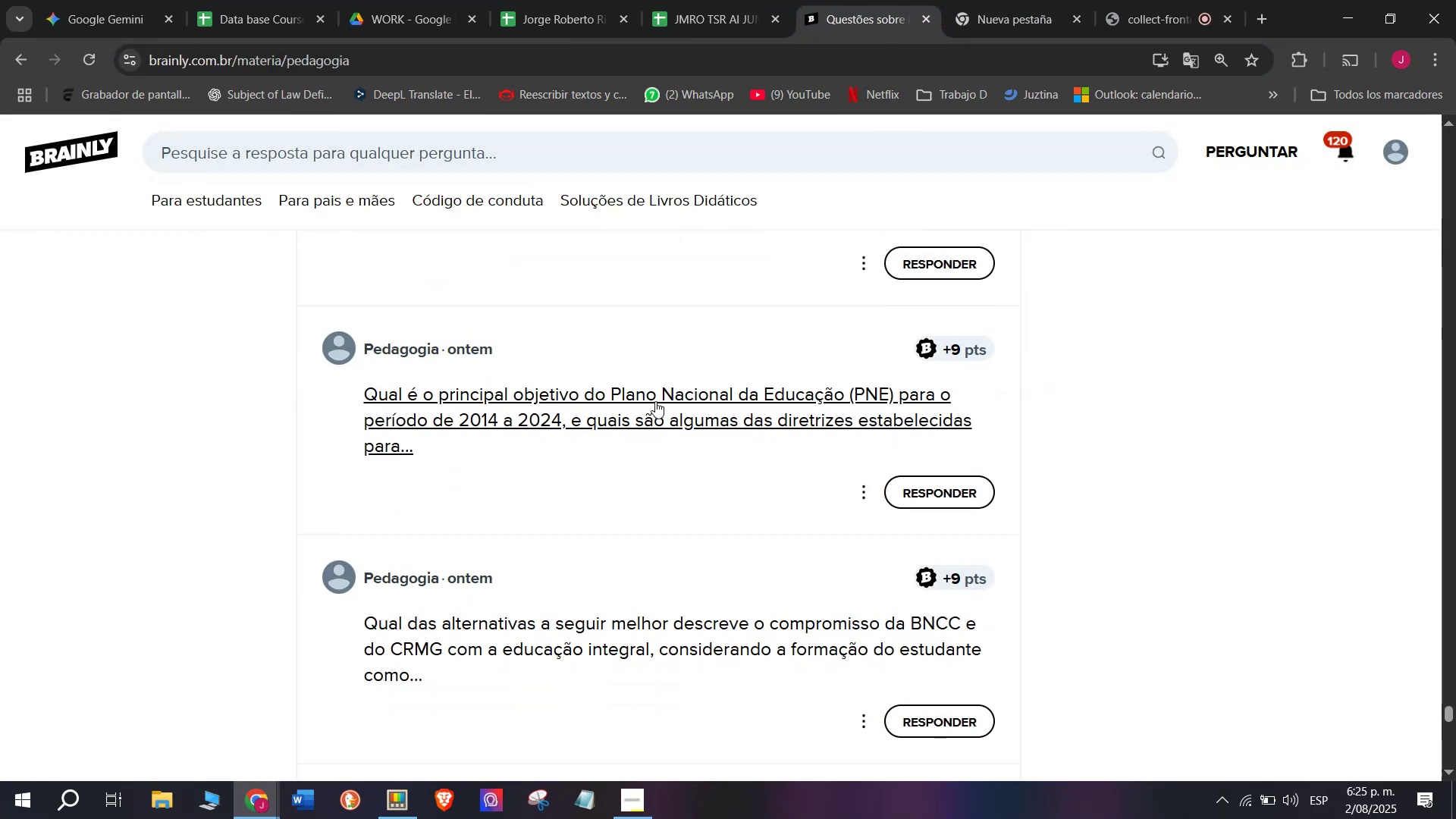 
right_click([655, 401])
 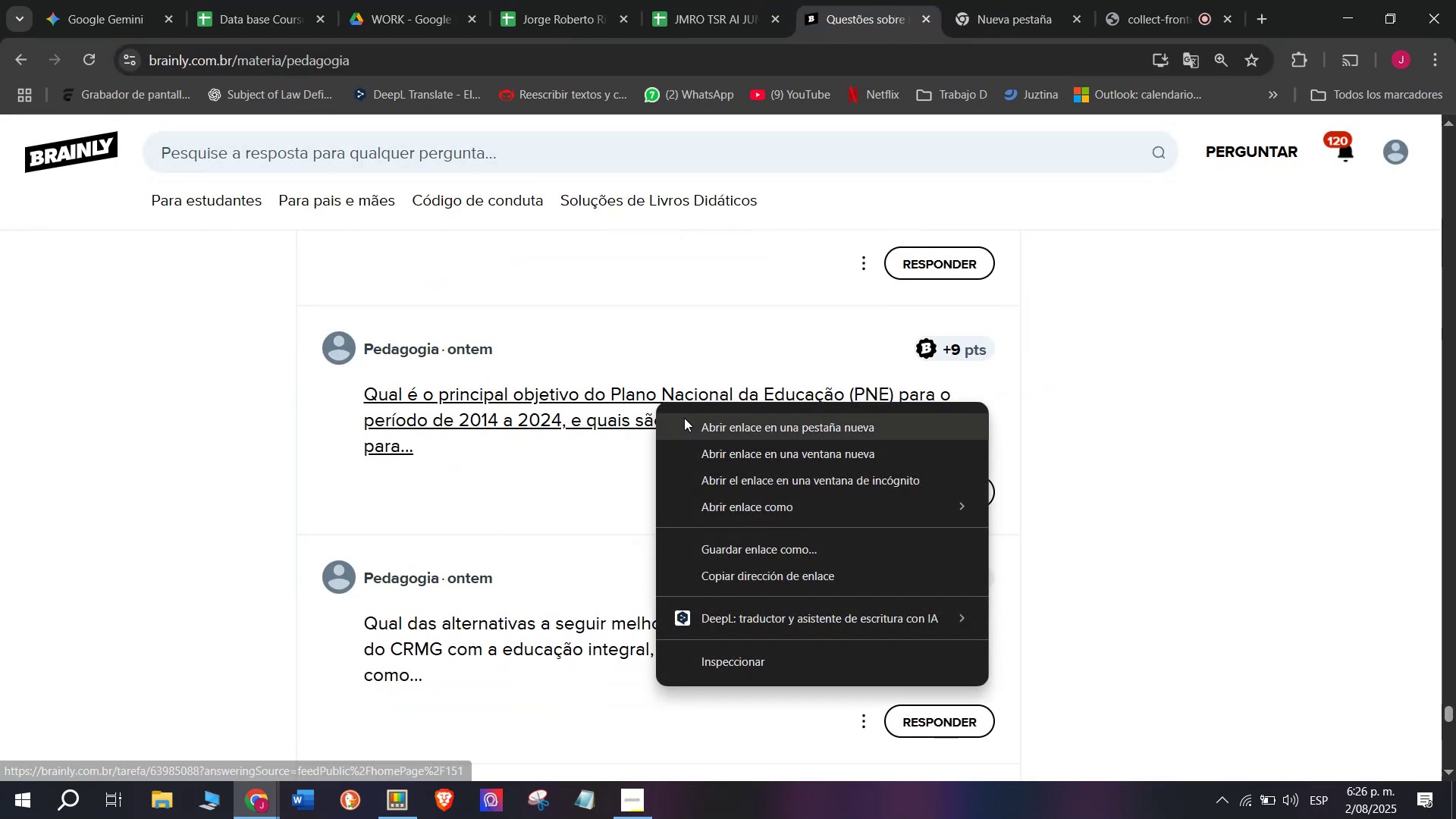 
left_click([686, 418])
 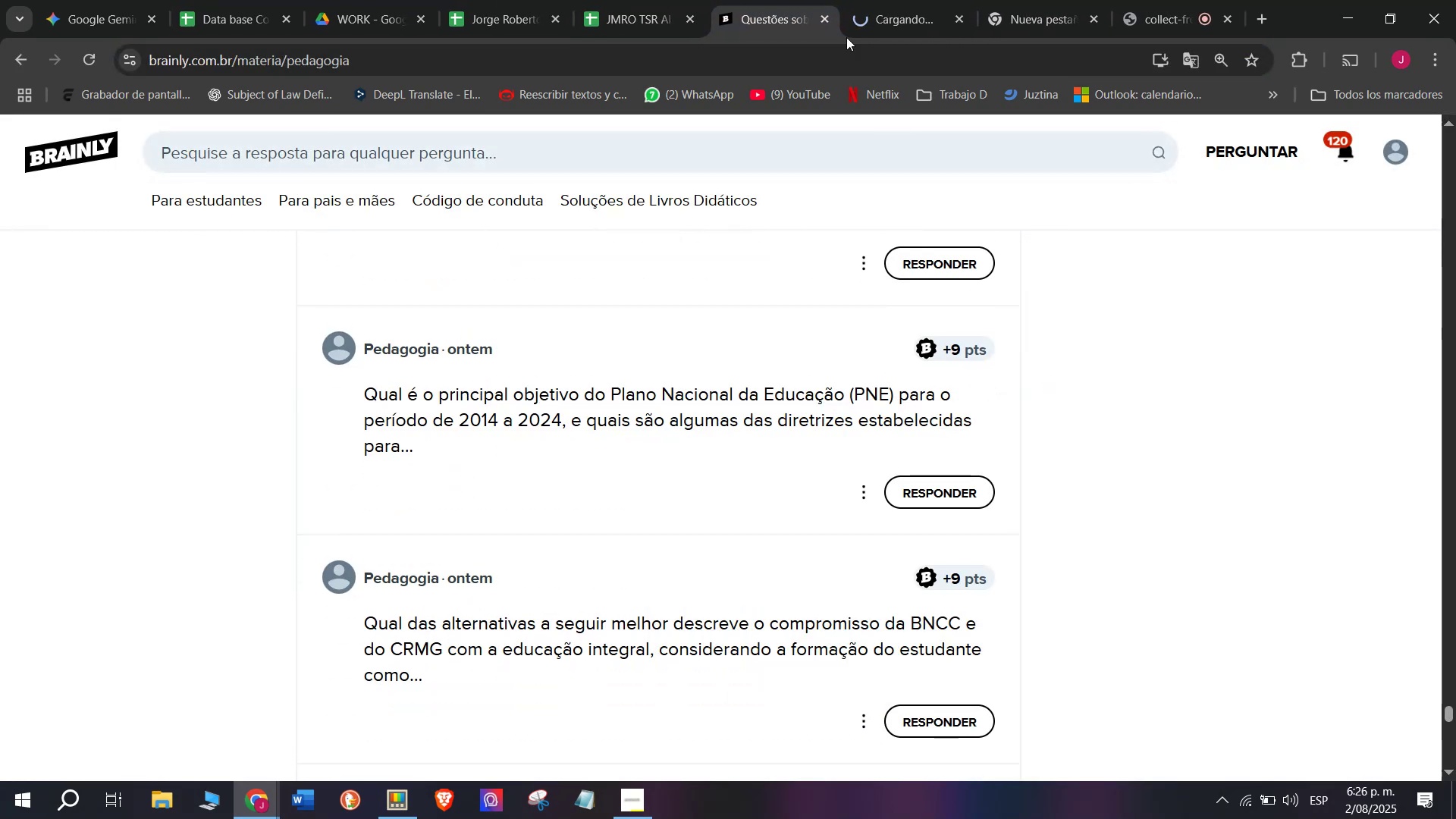 
left_click([890, 0])
 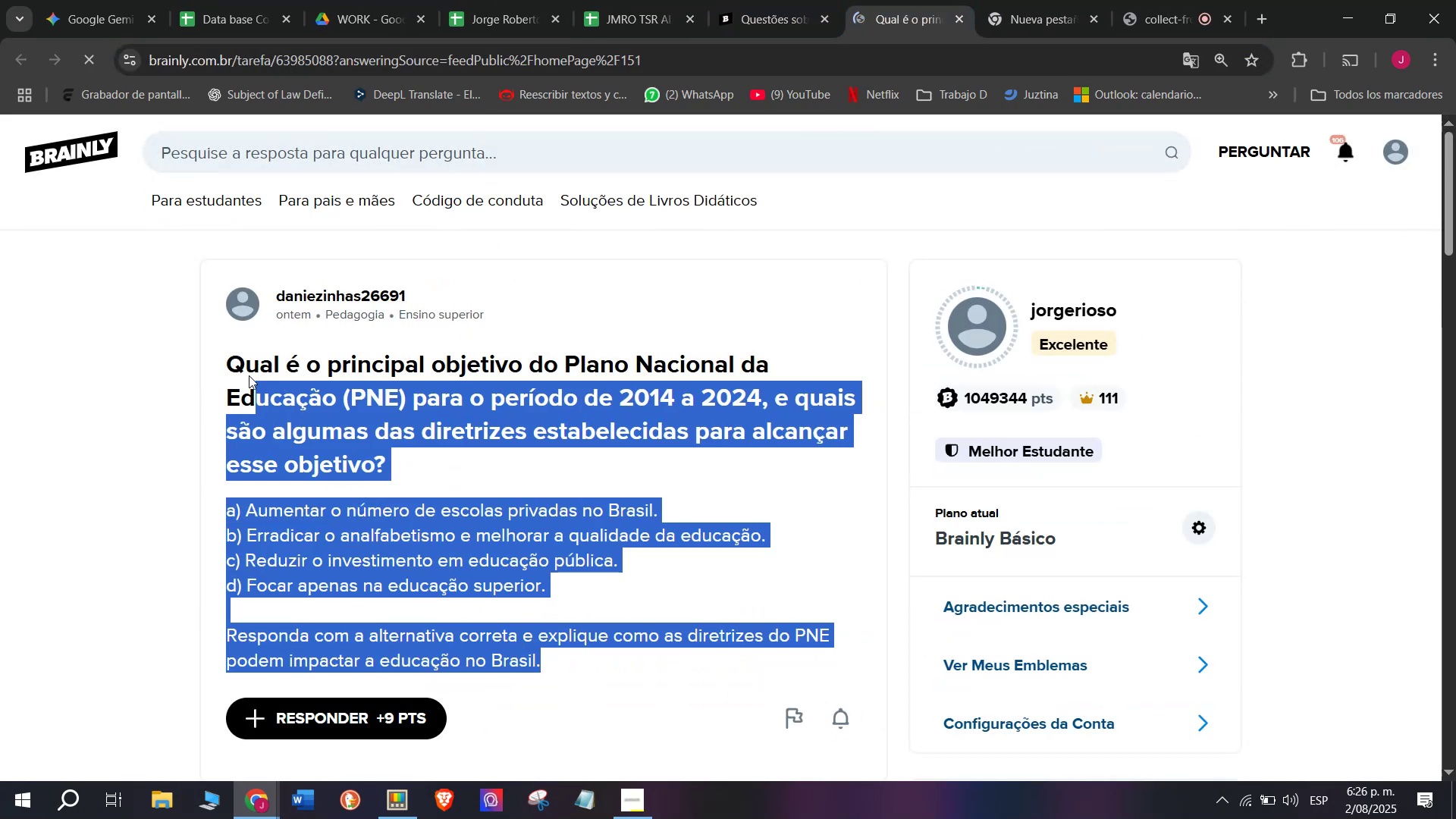 
key(Control+C)
 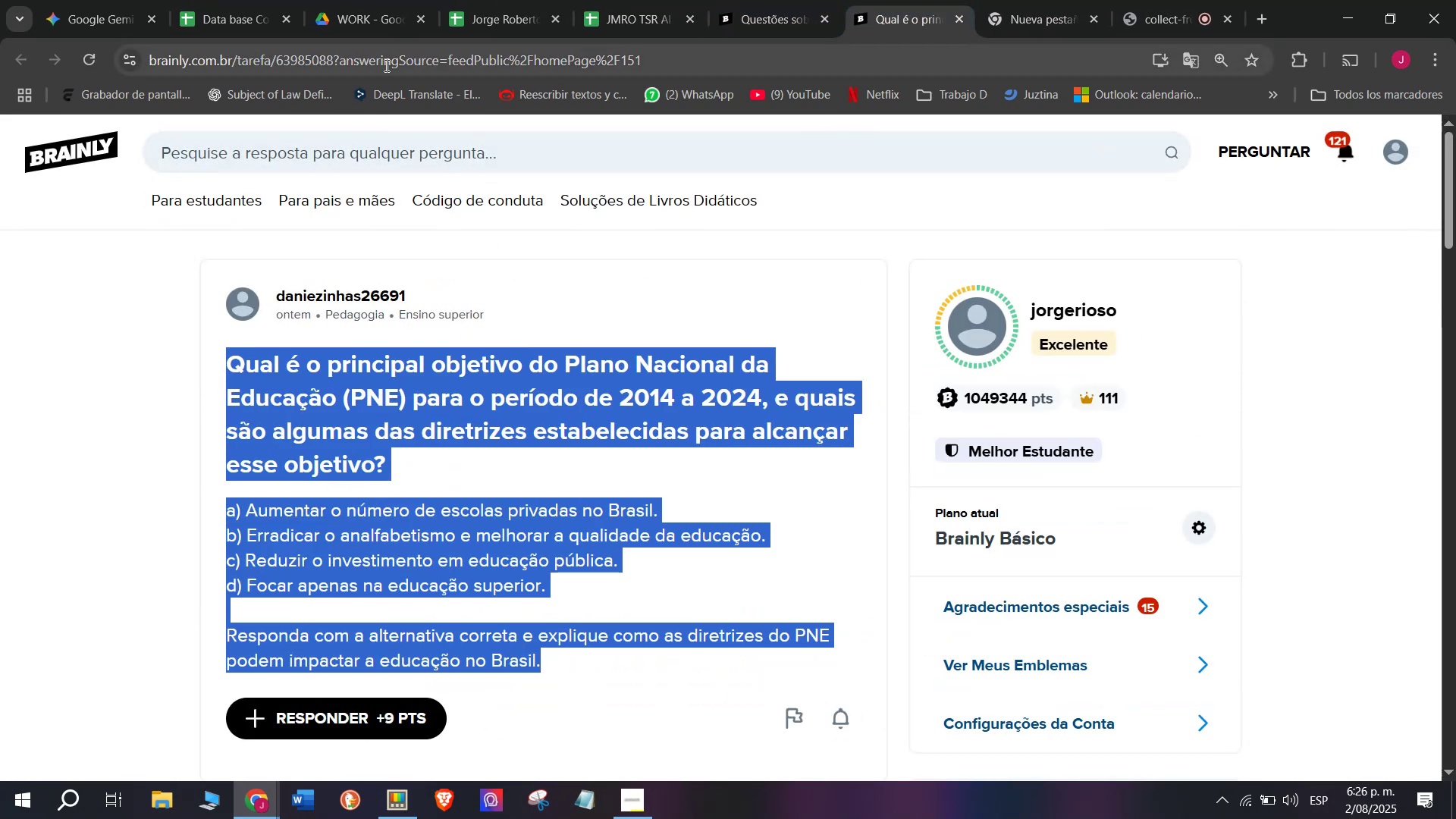 
double_click([385, 65])
 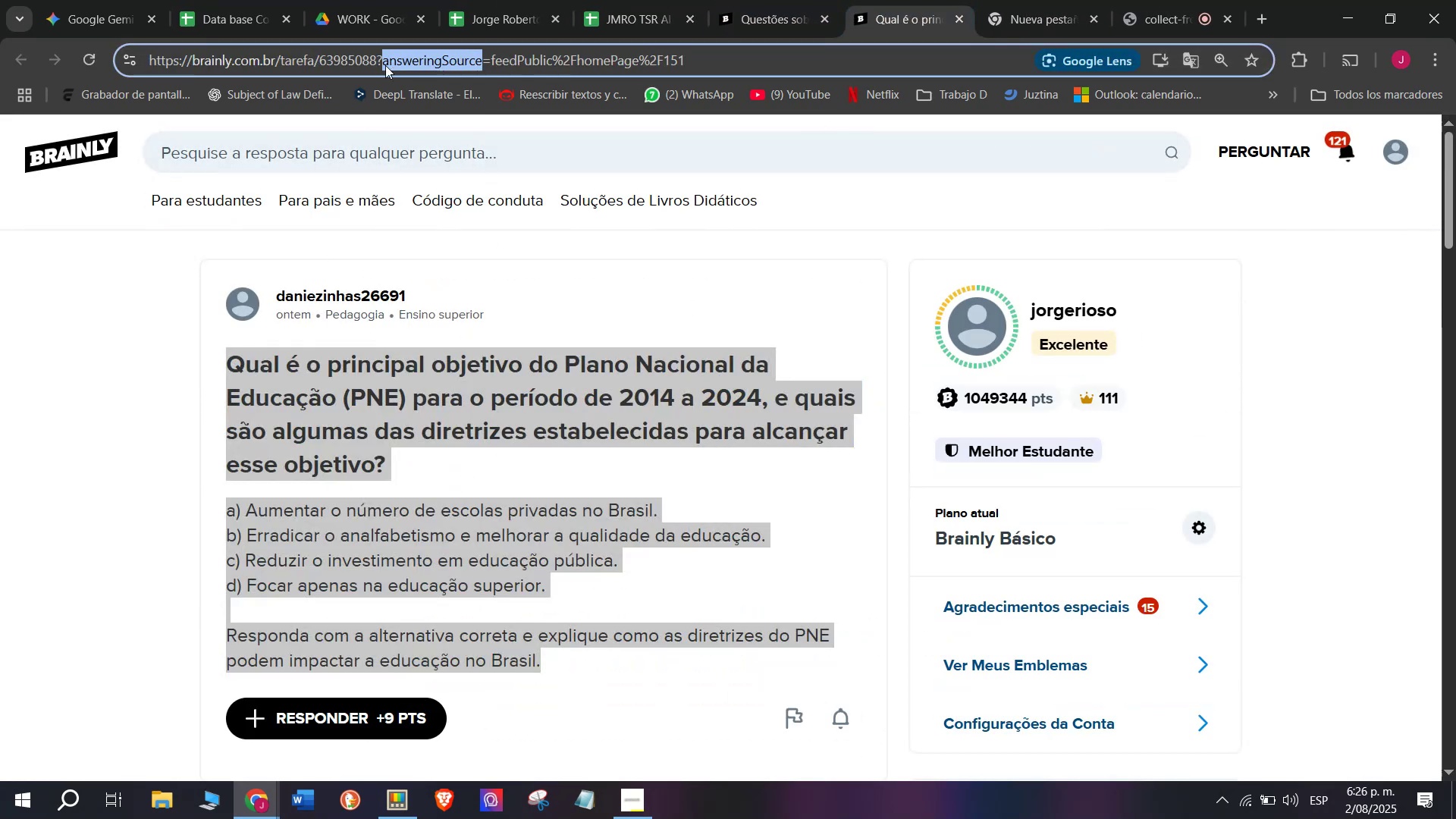 
triple_click([385, 65])
 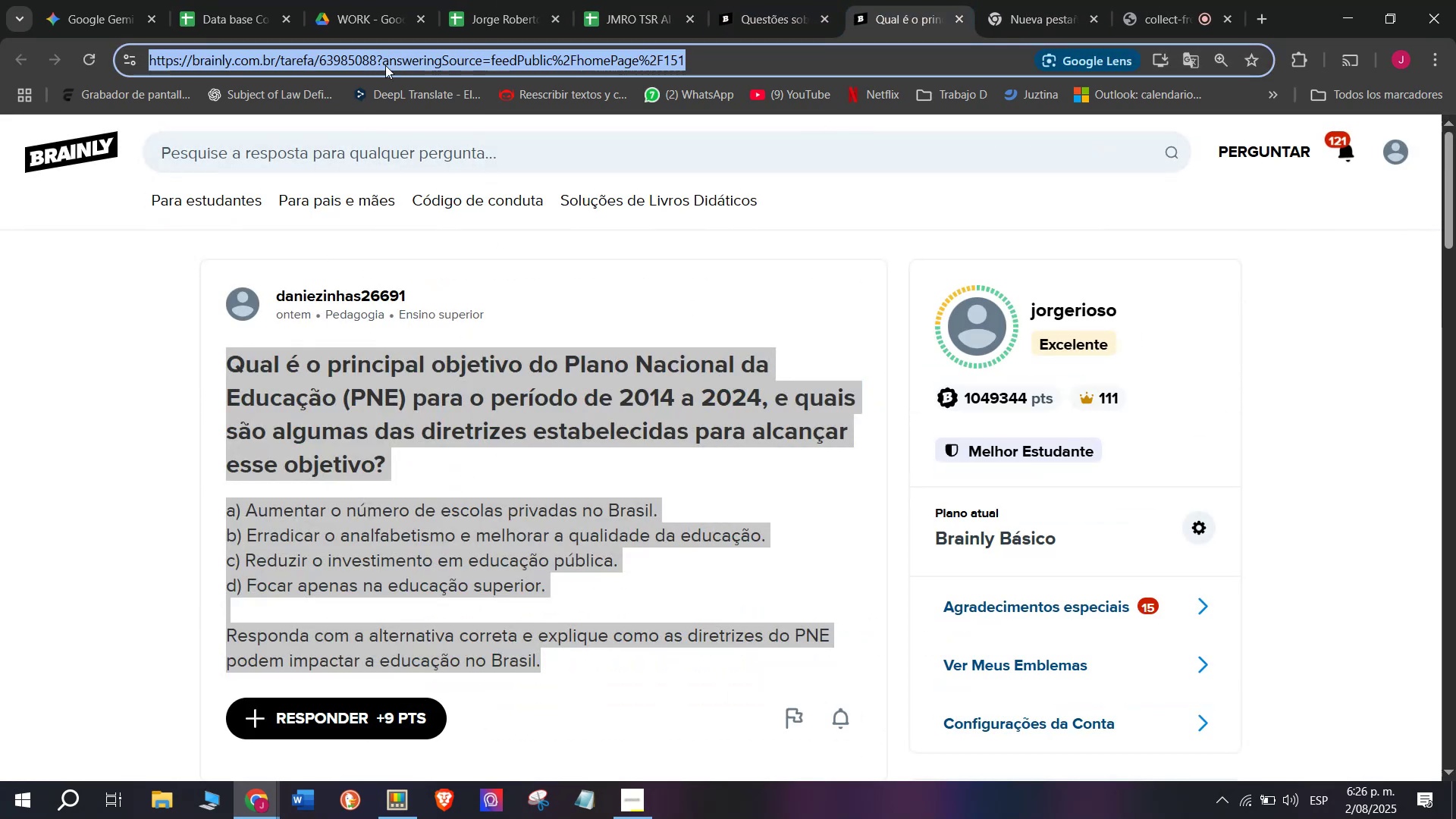 
key(Control+C)
 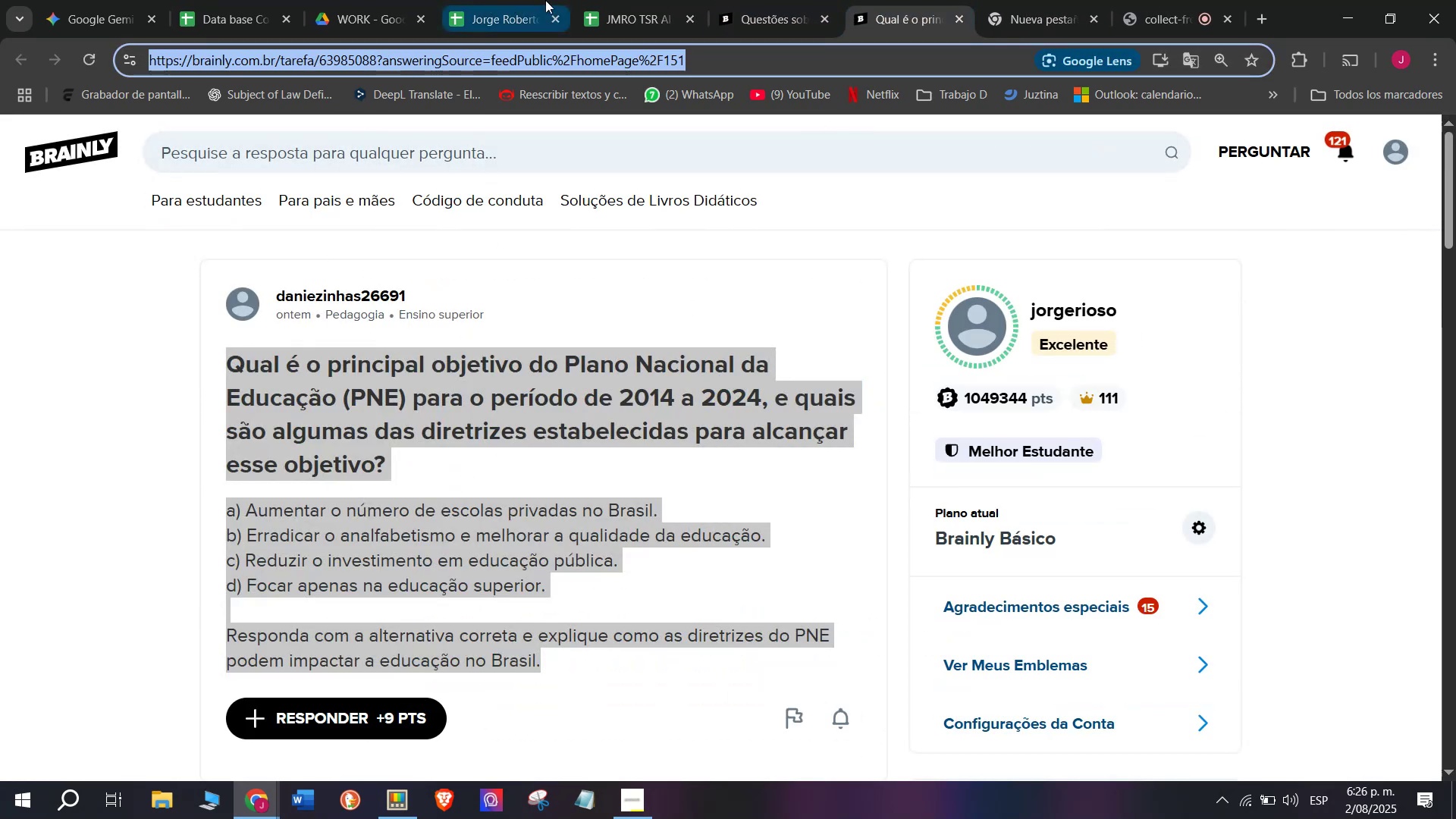 
left_click([646, 0])
 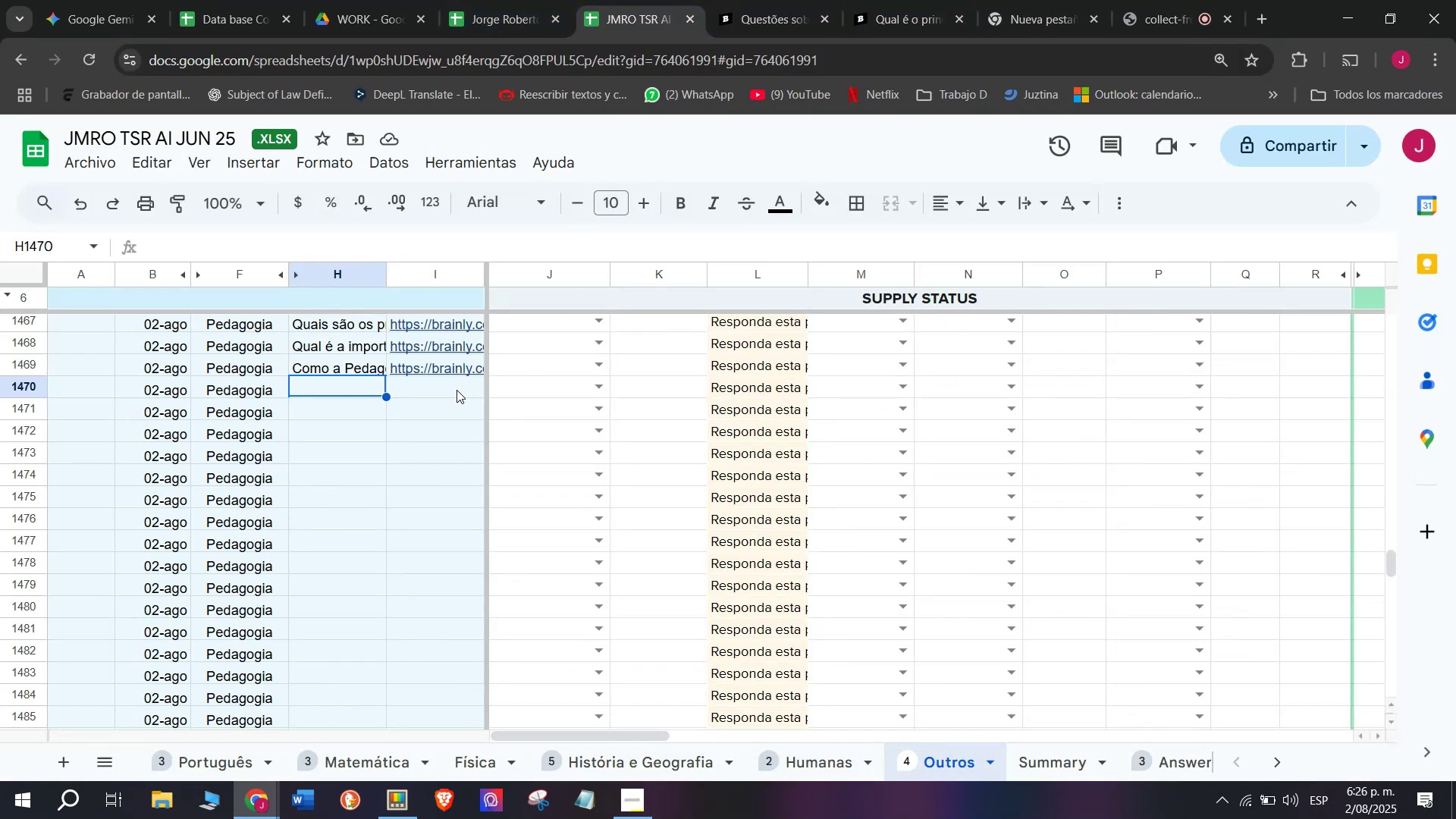 
double_click([457, 390])
 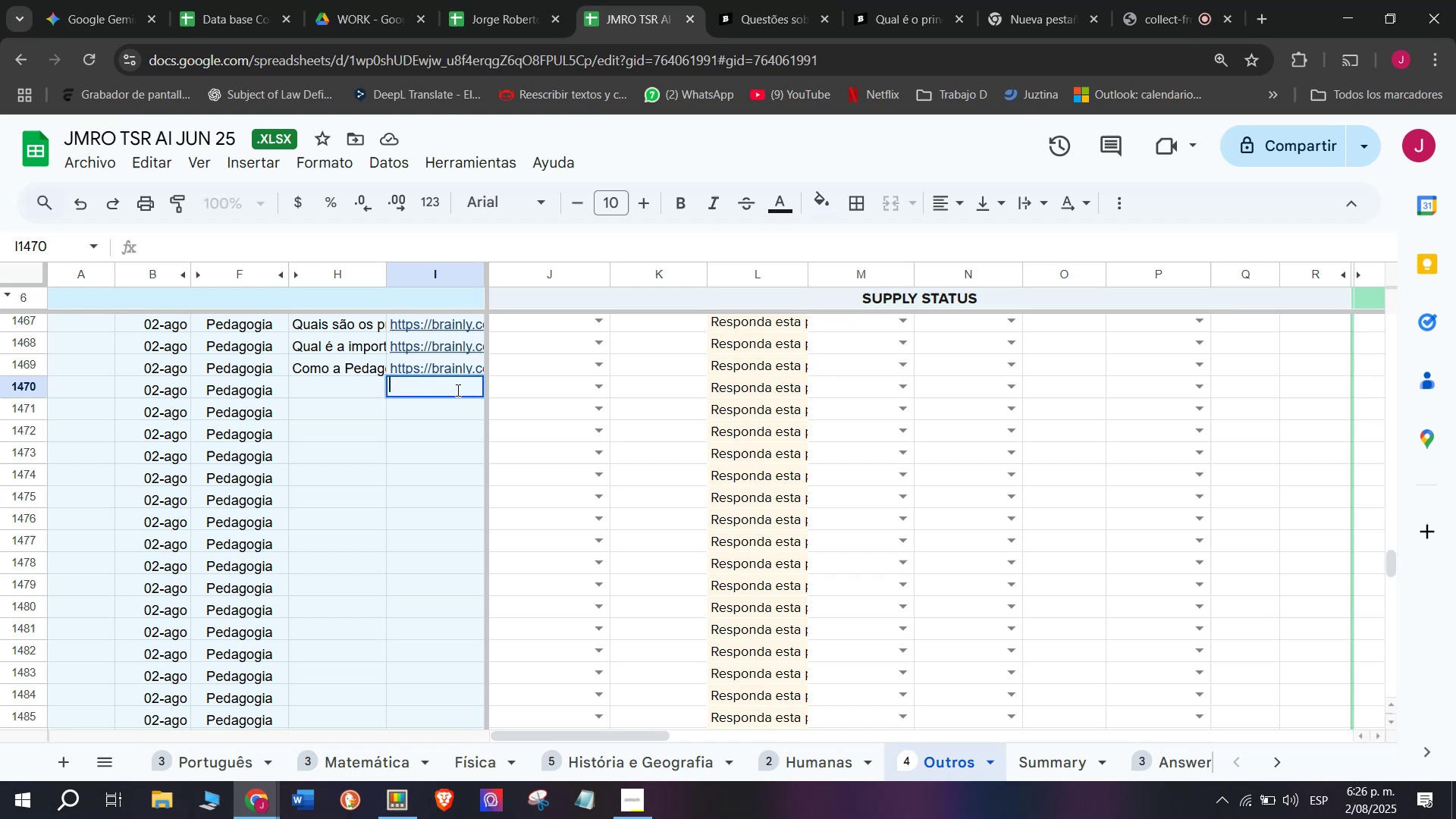 
key(Control+V)
 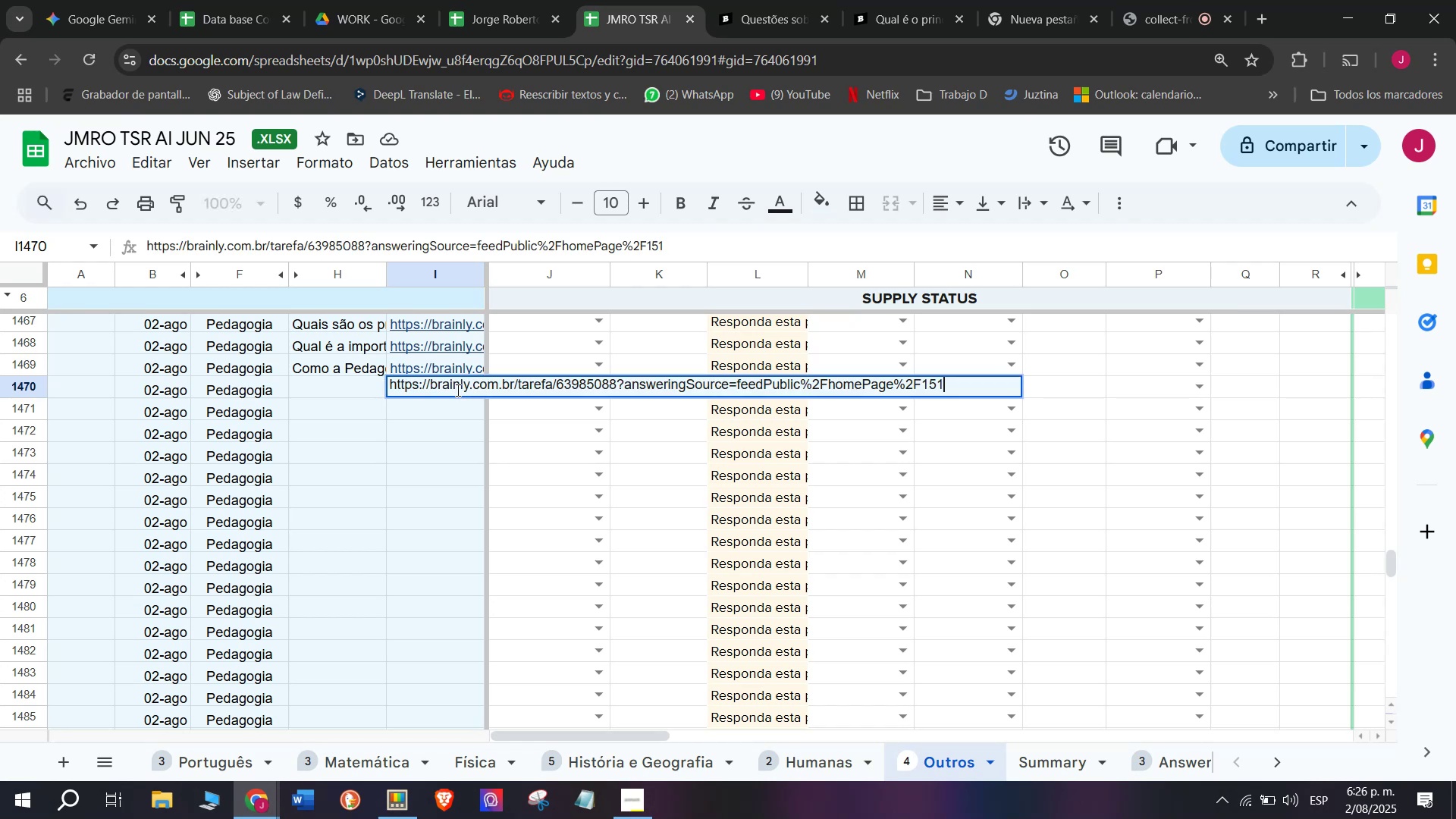 
key(Enter)
 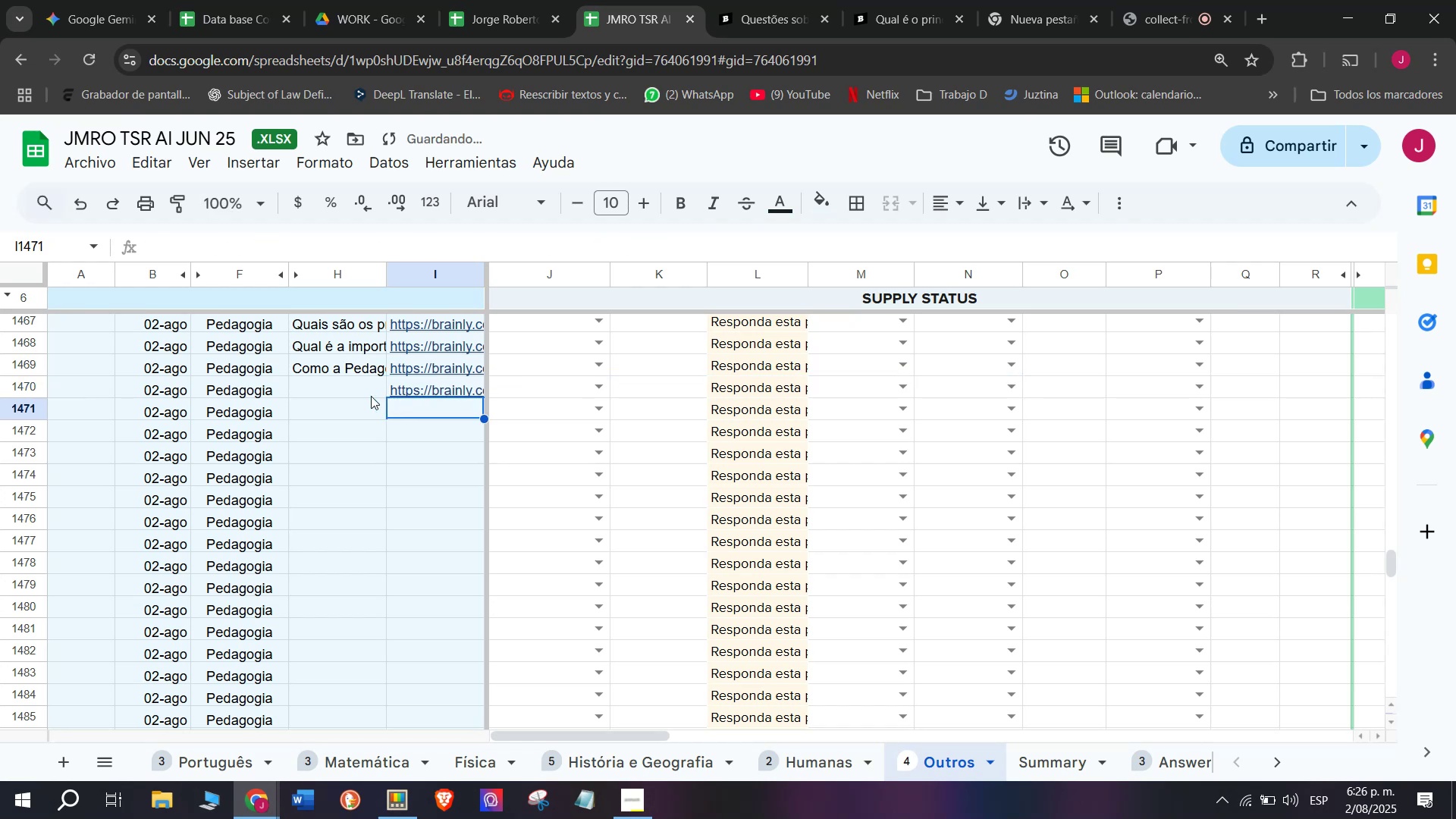 
left_click([370, 396])
 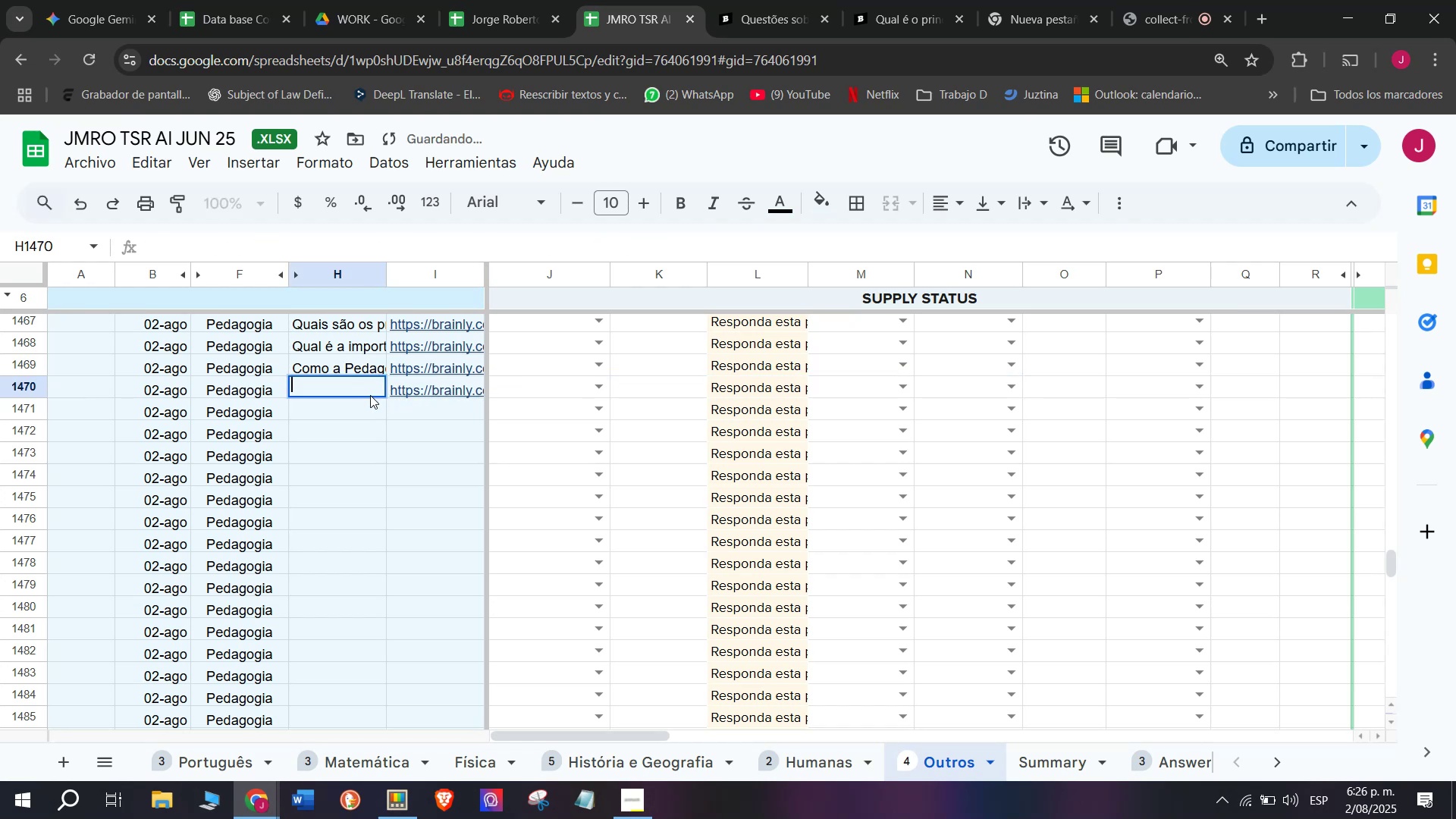 
key(Meta+V)
 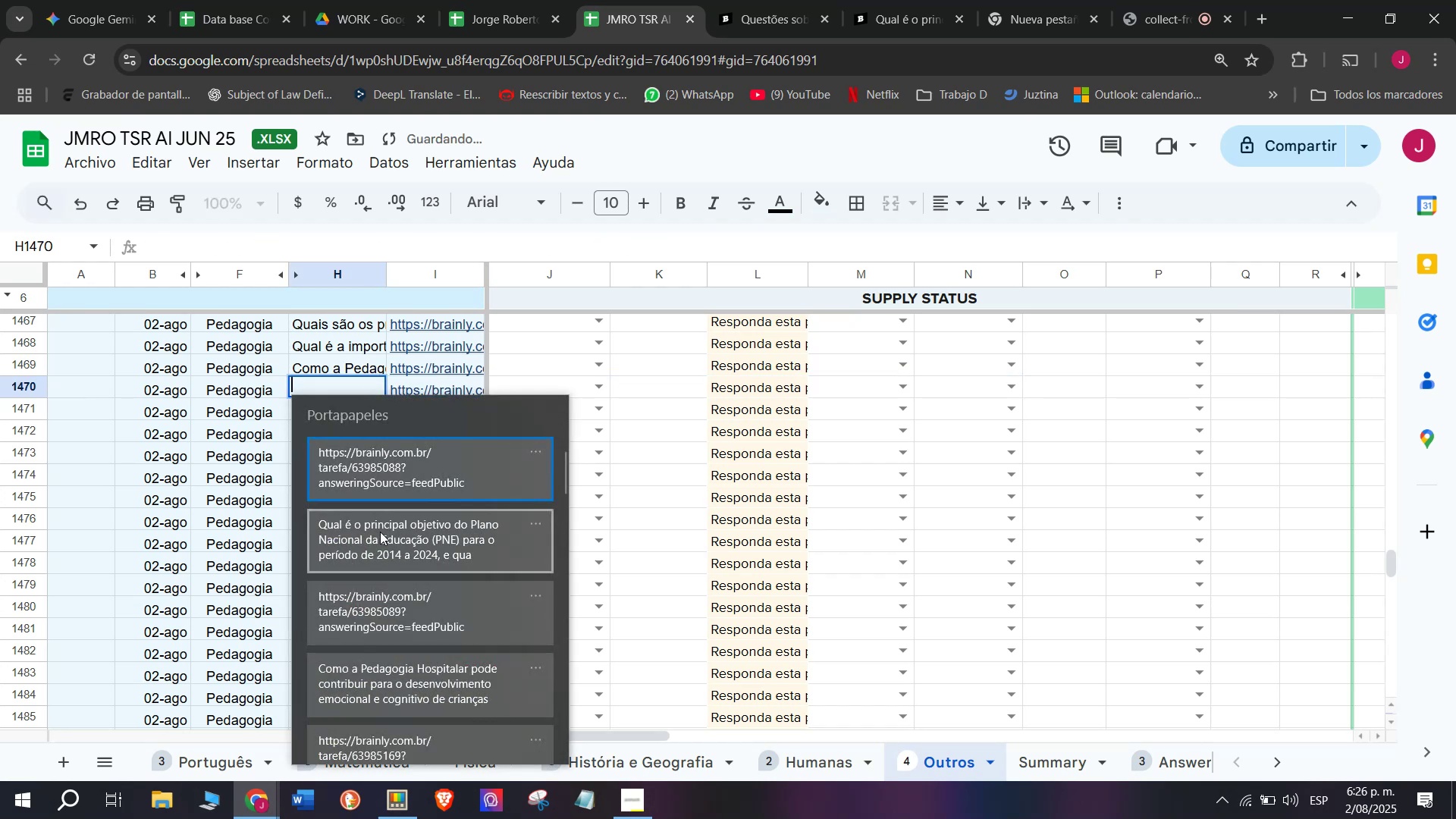 
left_click([384, 563])
 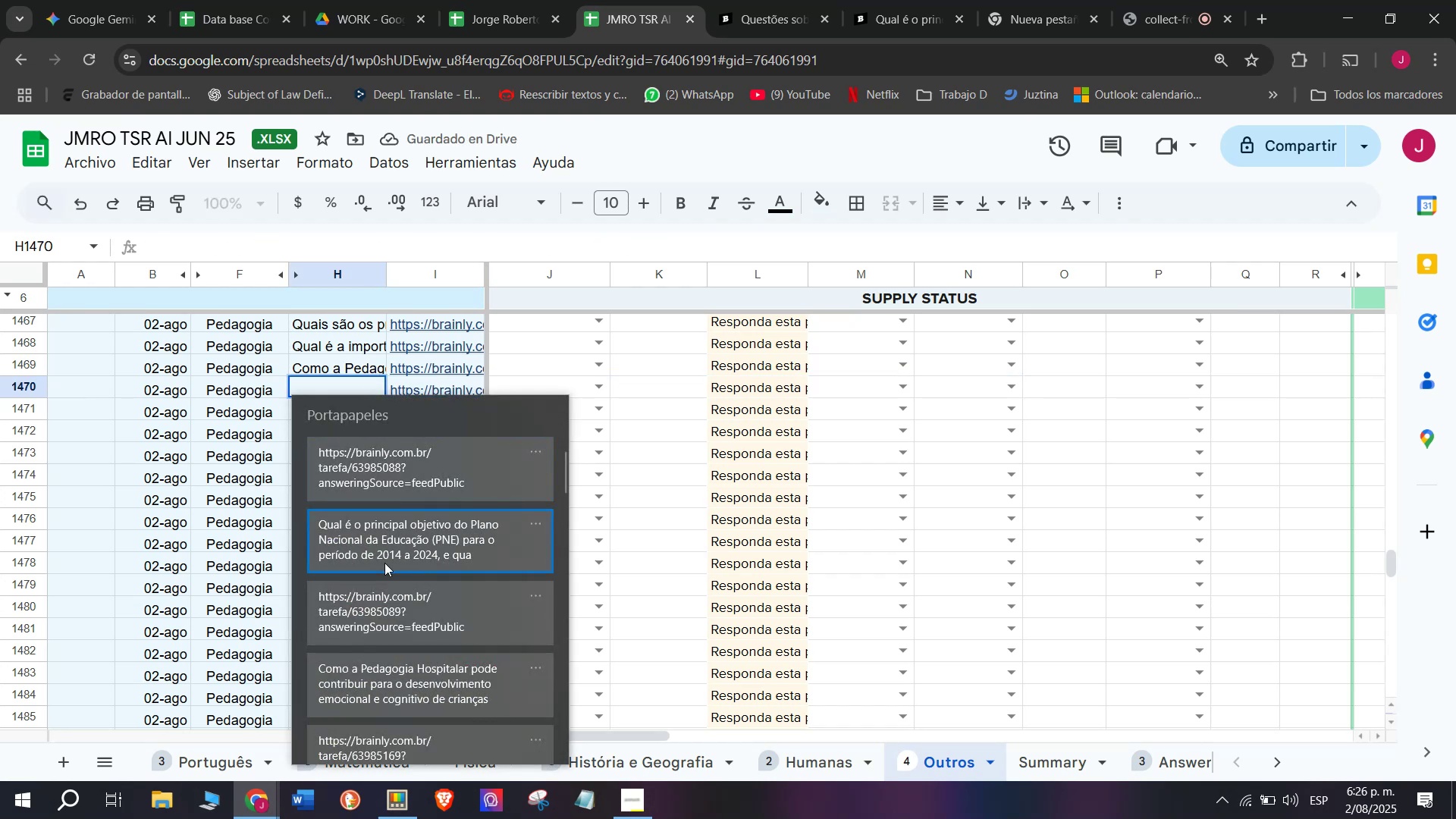 
key(Control+ControlLeft)
 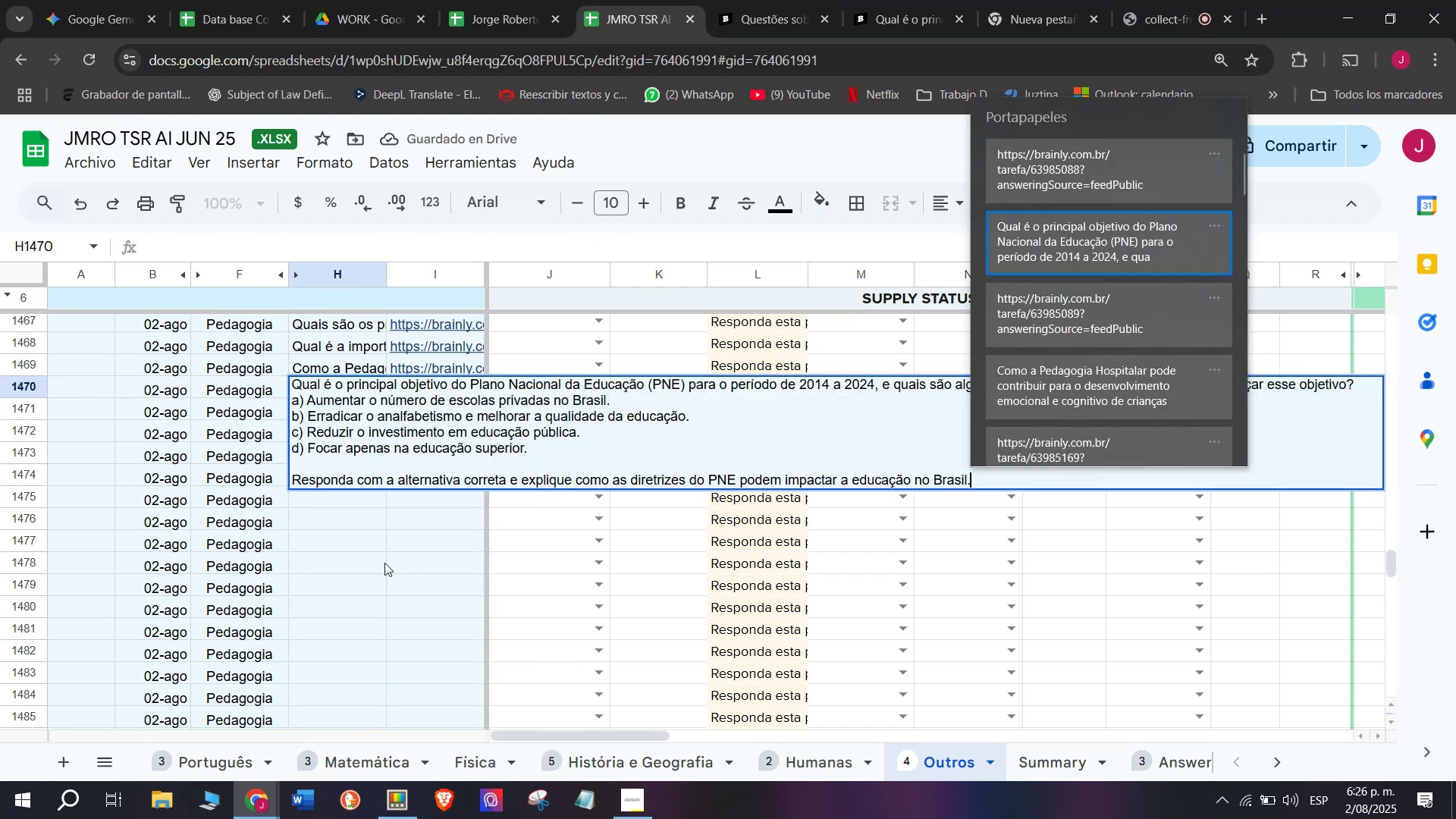 
key(Control+V)
 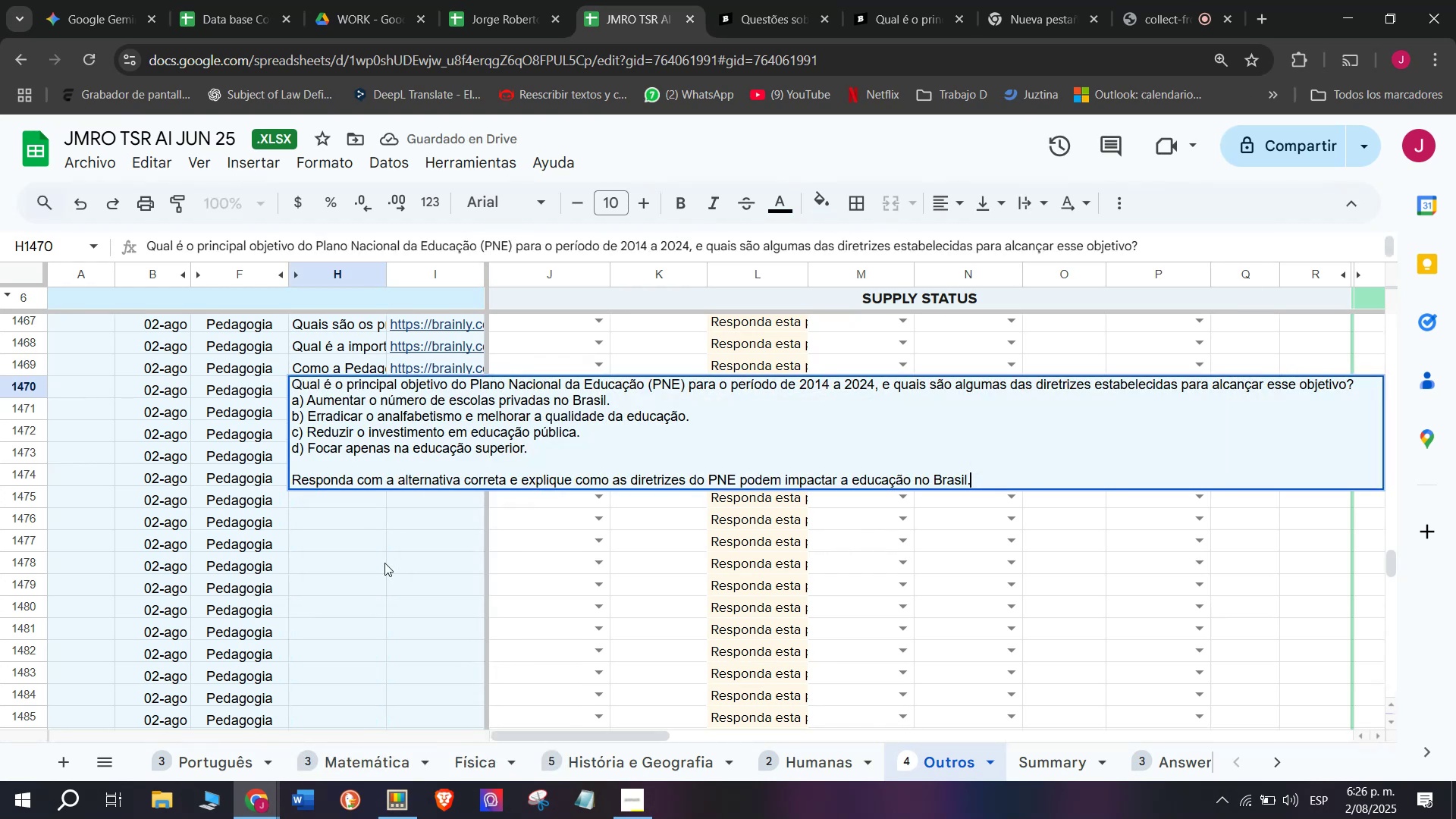 
key(Enter)
 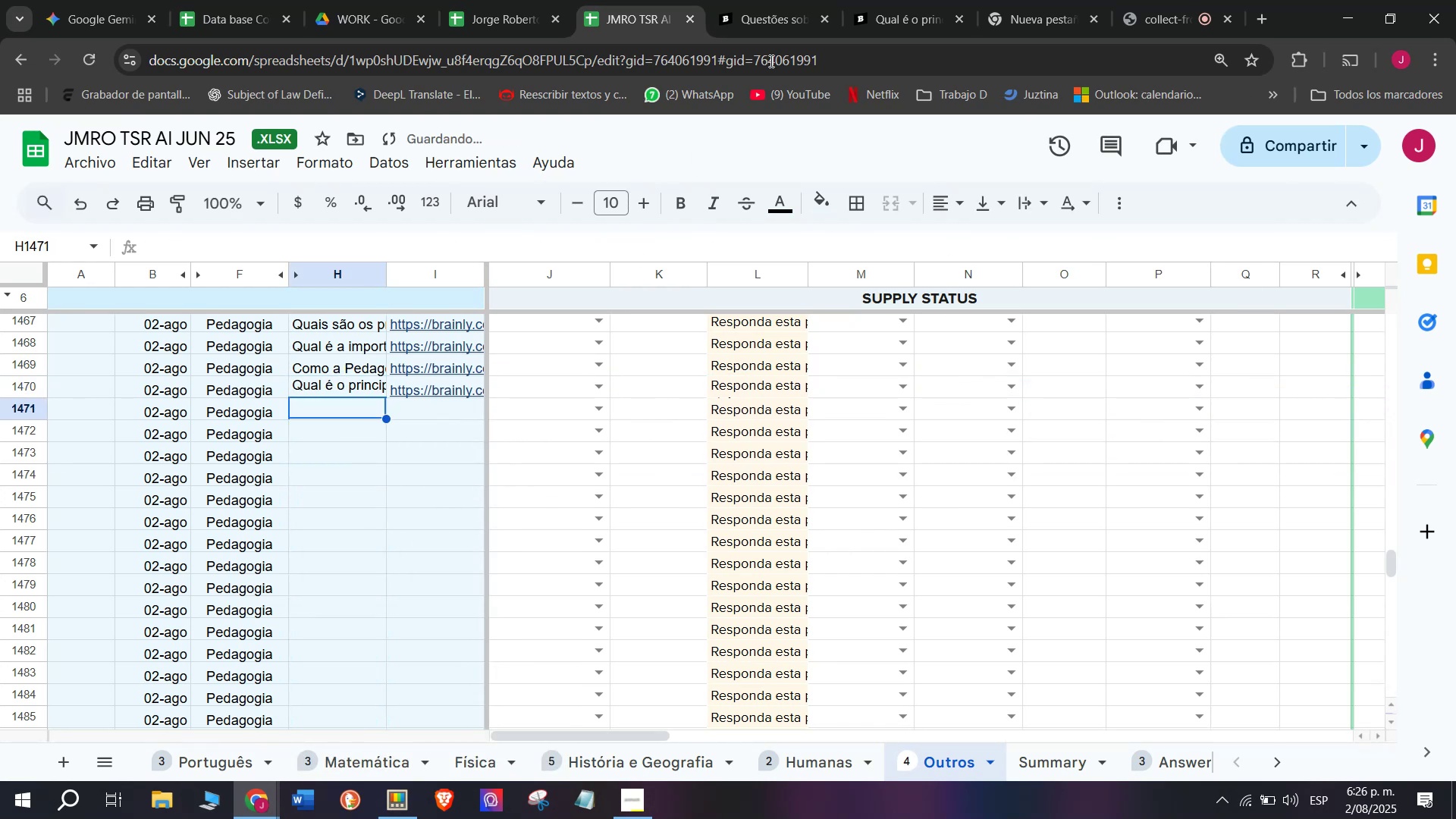 
left_click([930, 0])
 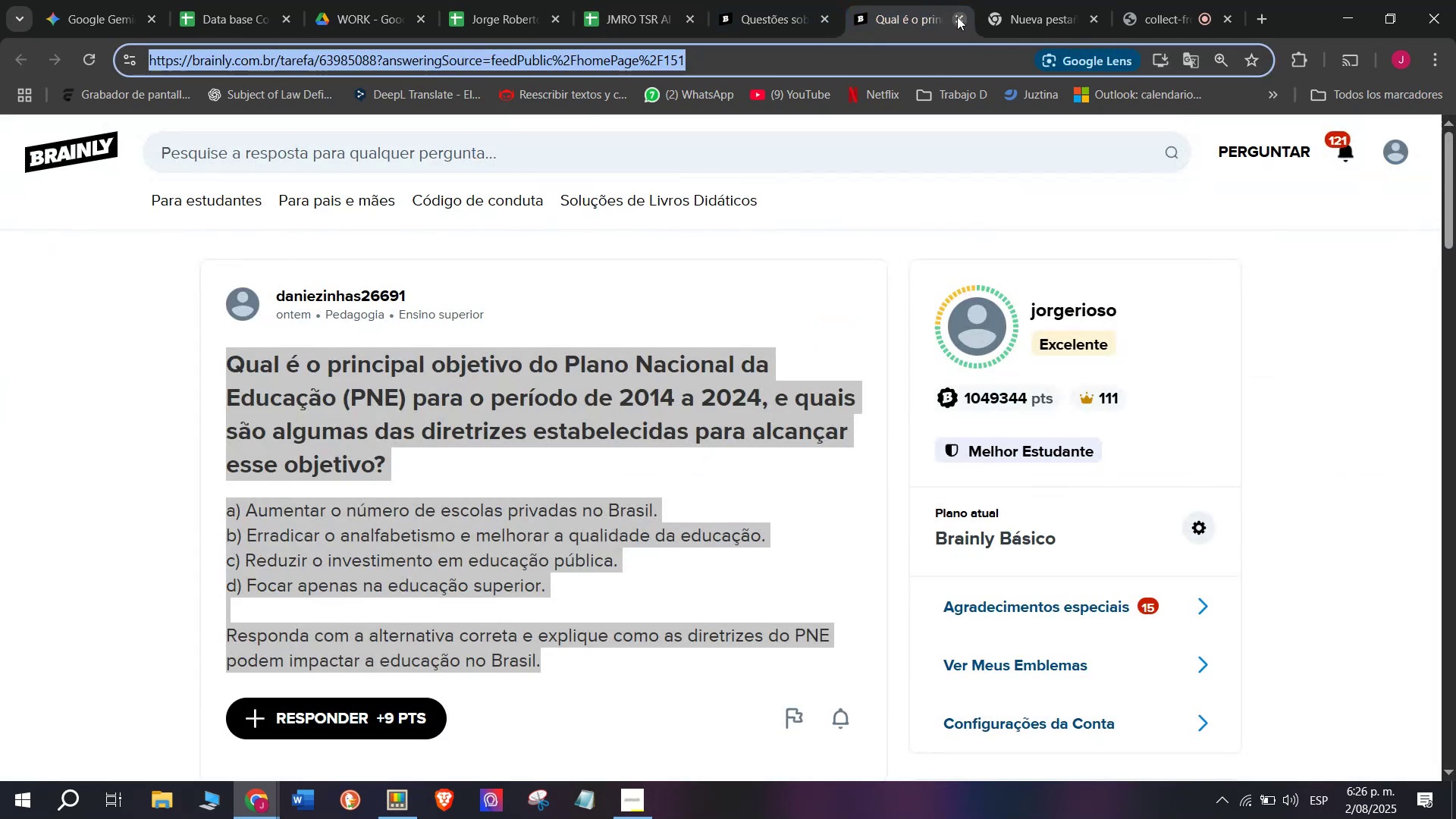 
left_click([968, 17])
 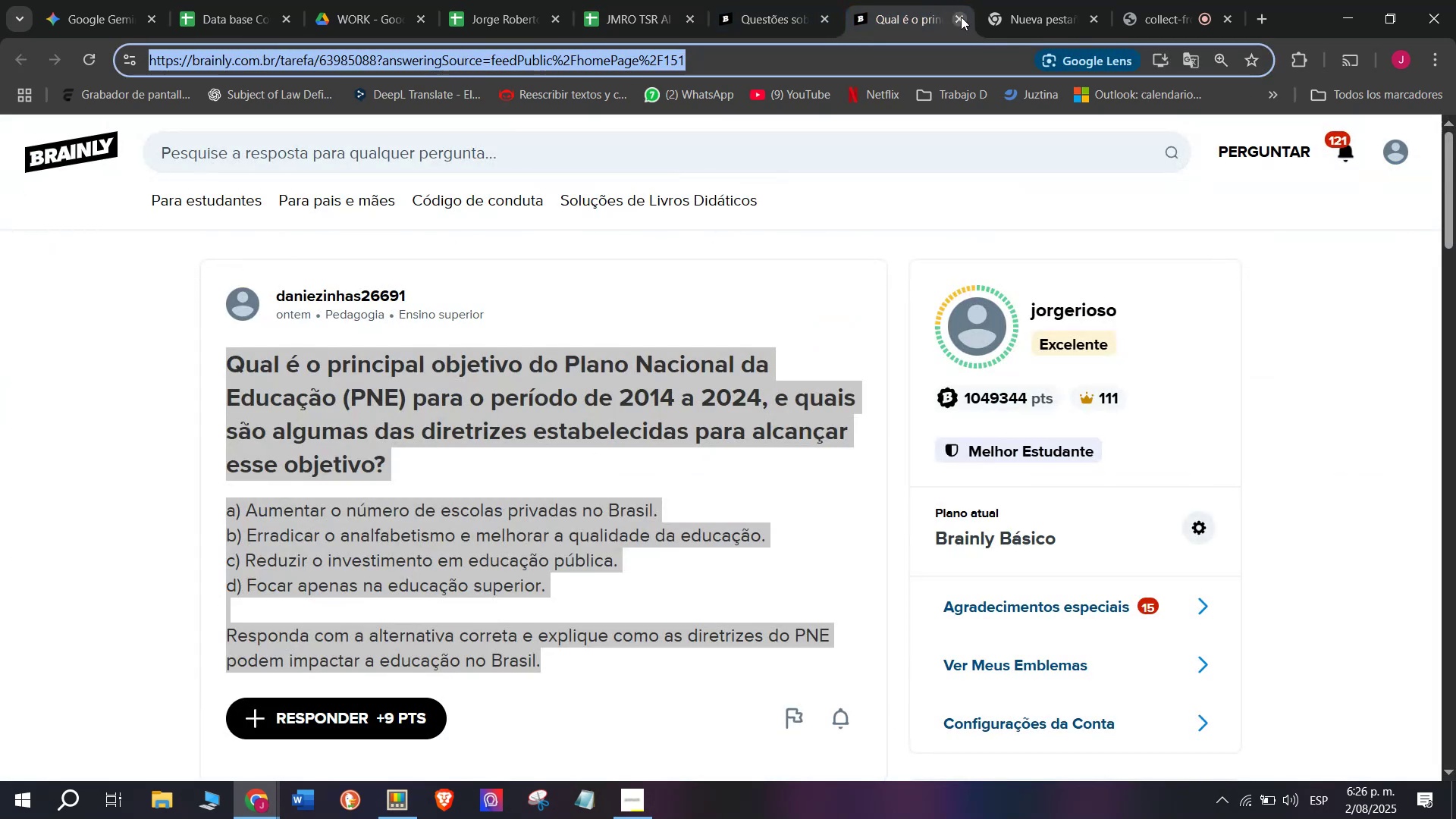 
left_click([960, 17])
 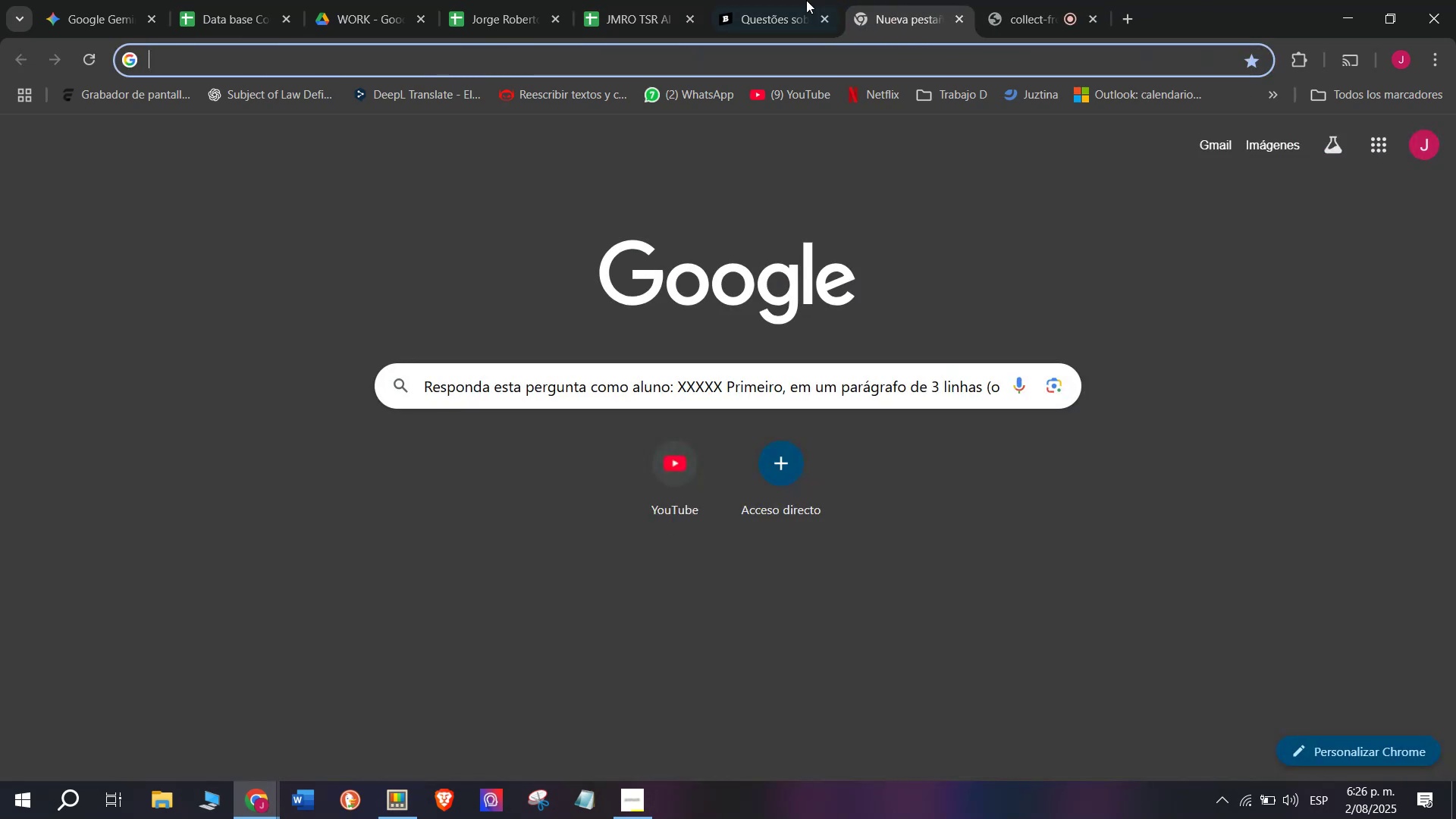 
left_click([781, 0])
 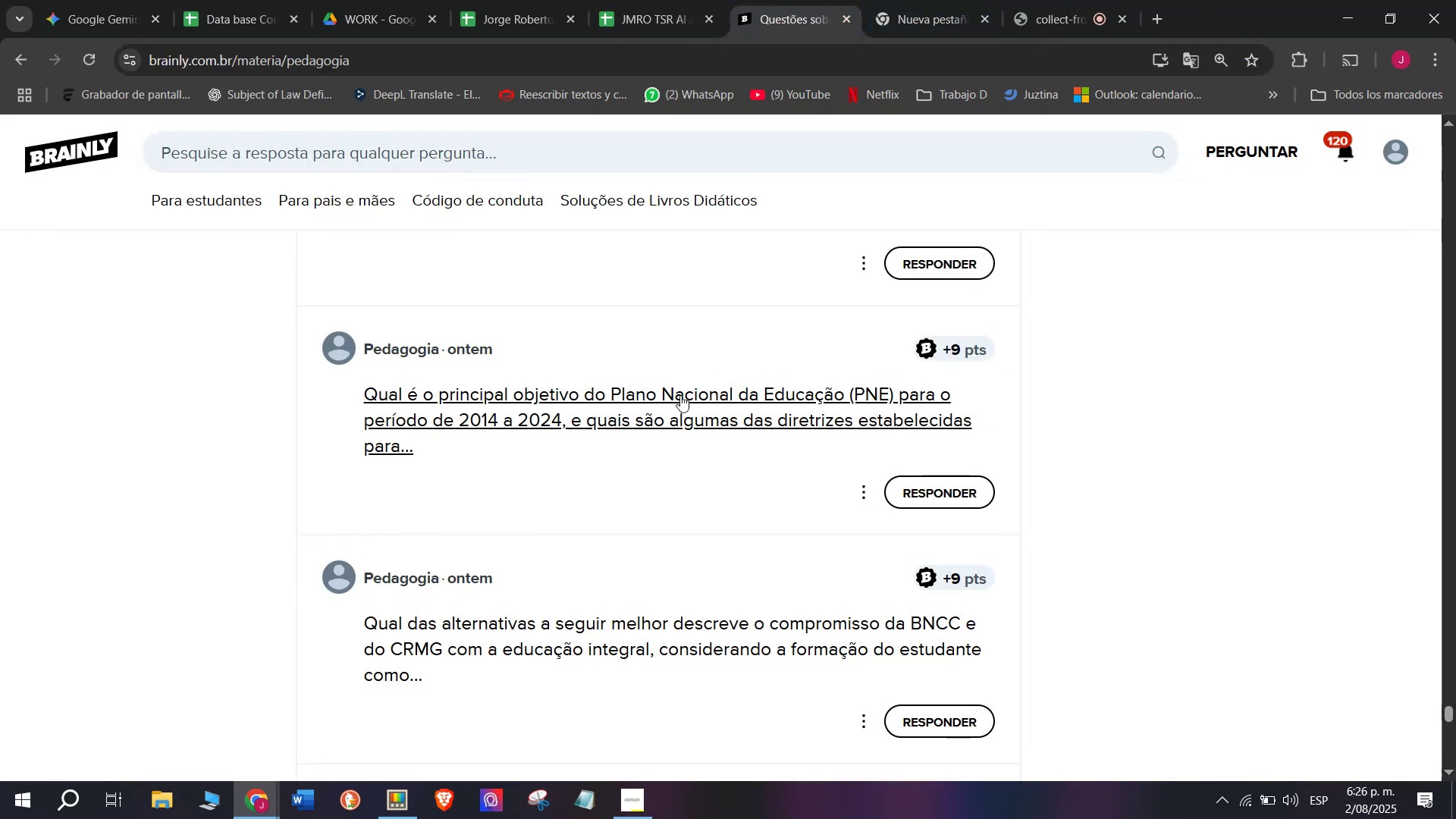 
scroll: coordinate [670, 406], scroll_direction: down, amount: 1.0
 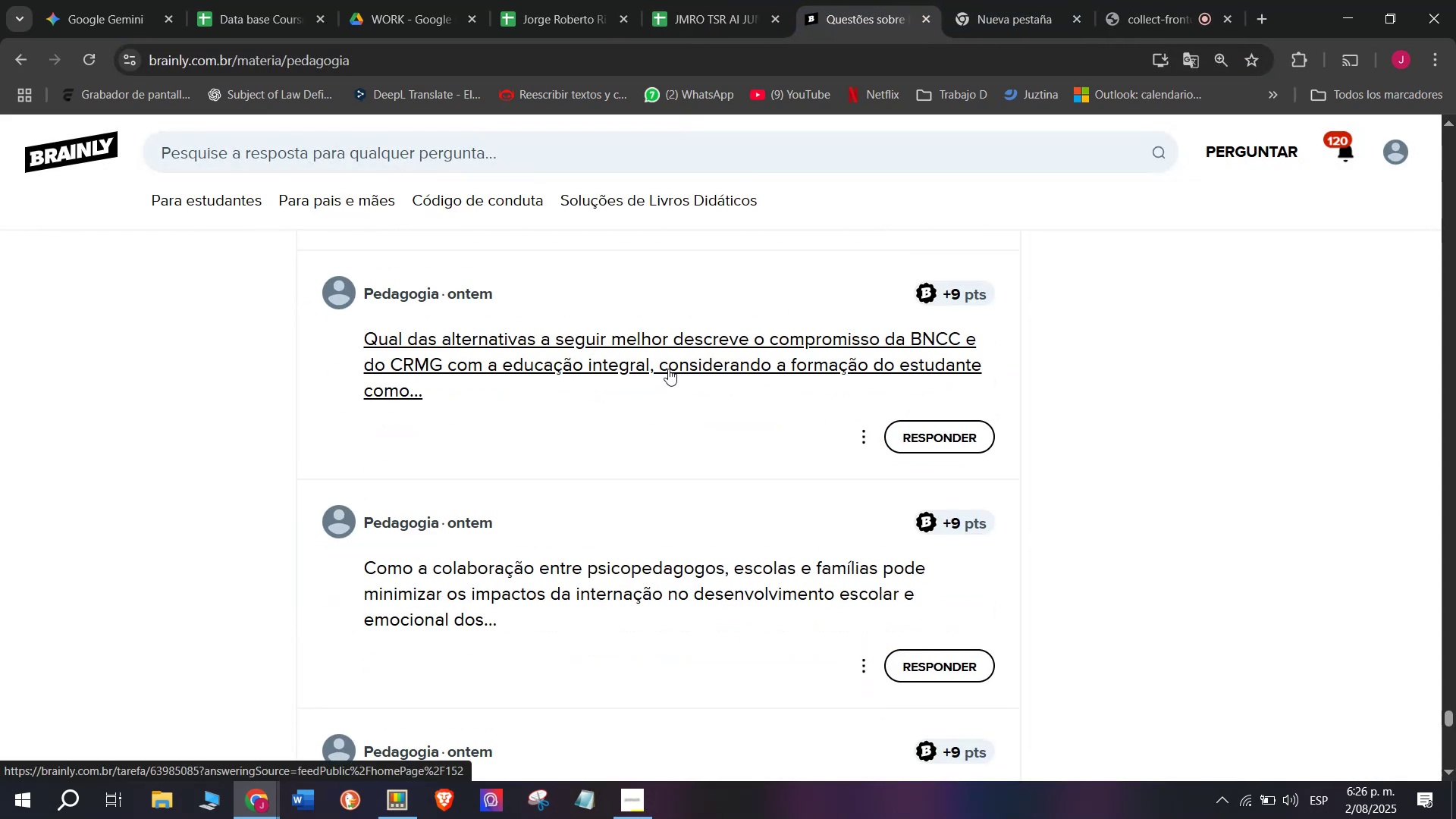 
right_click([668, 367])
 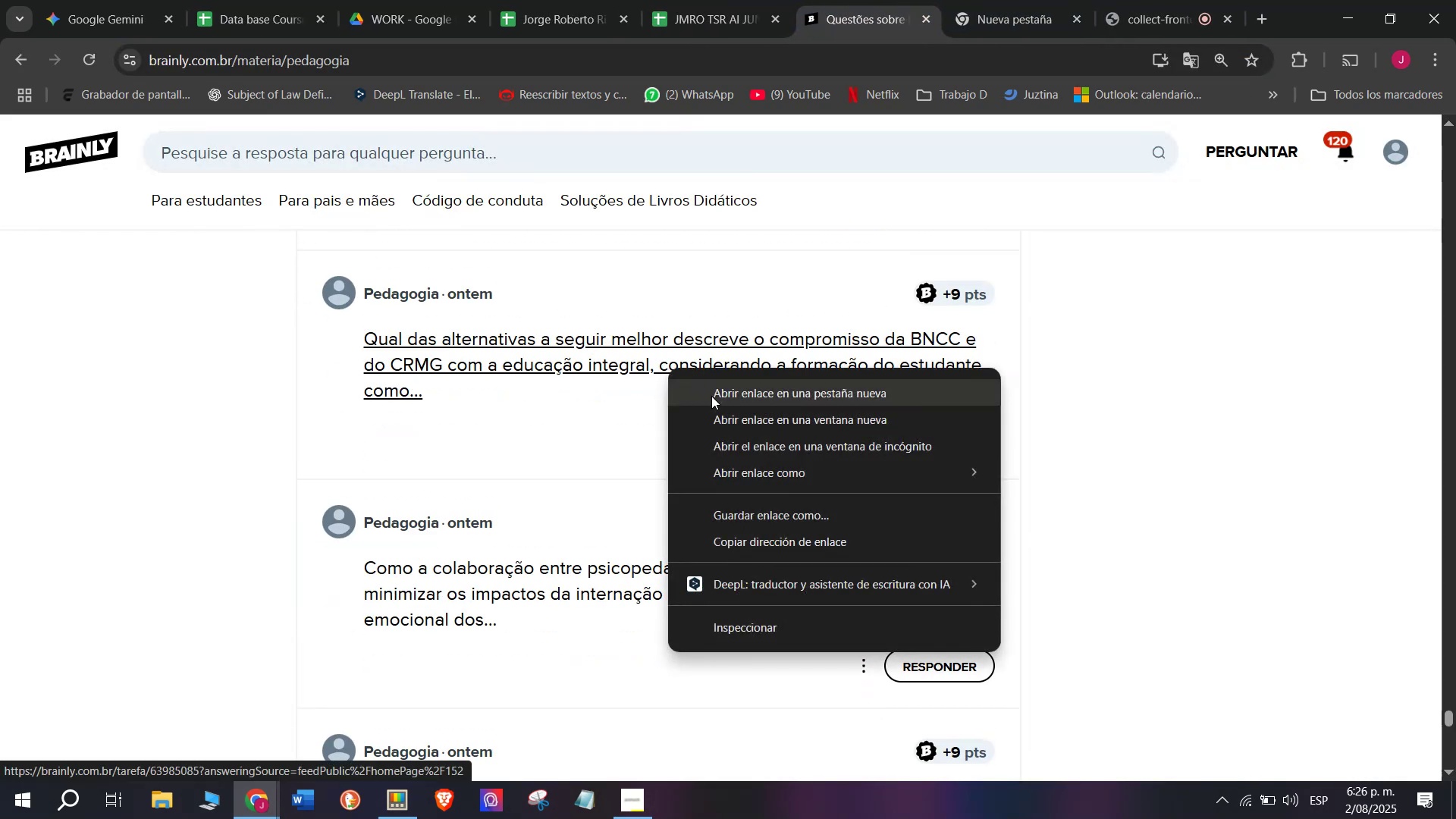 
left_click([714, 397])
 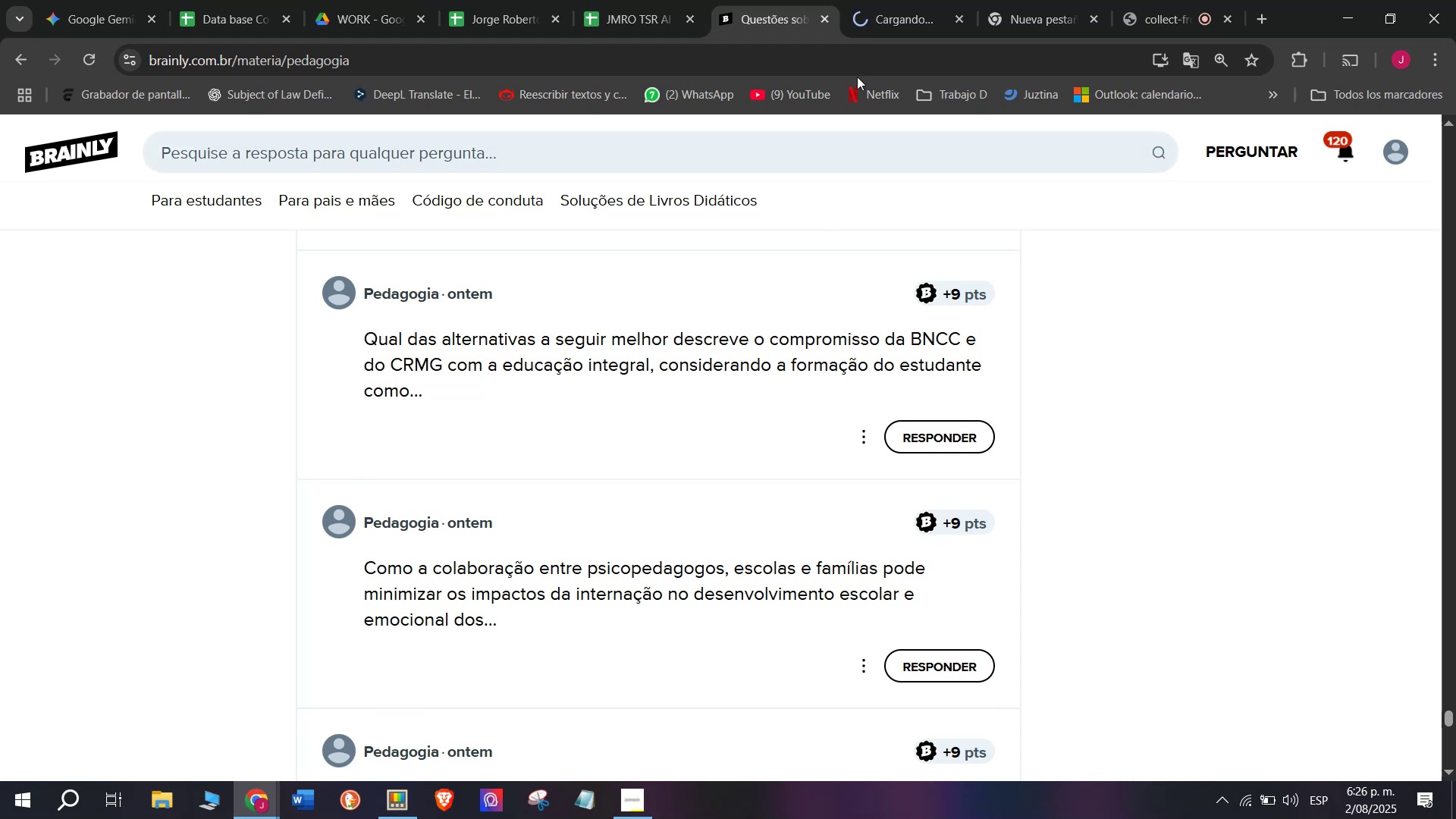 
left_click([890, 0])
 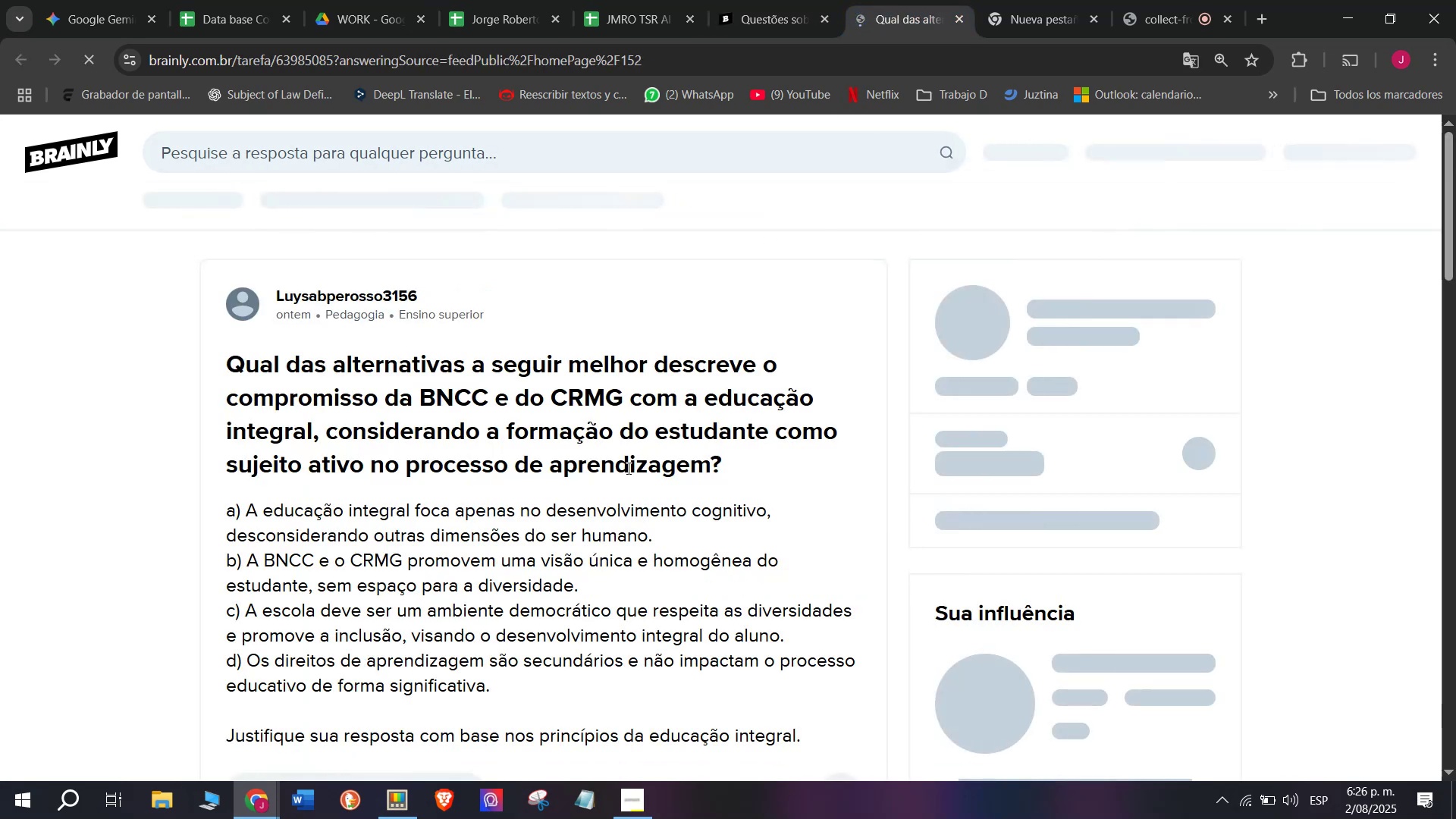 
scroll: coordinate [460, 605], scroll_direction: down, amount: 1.0
 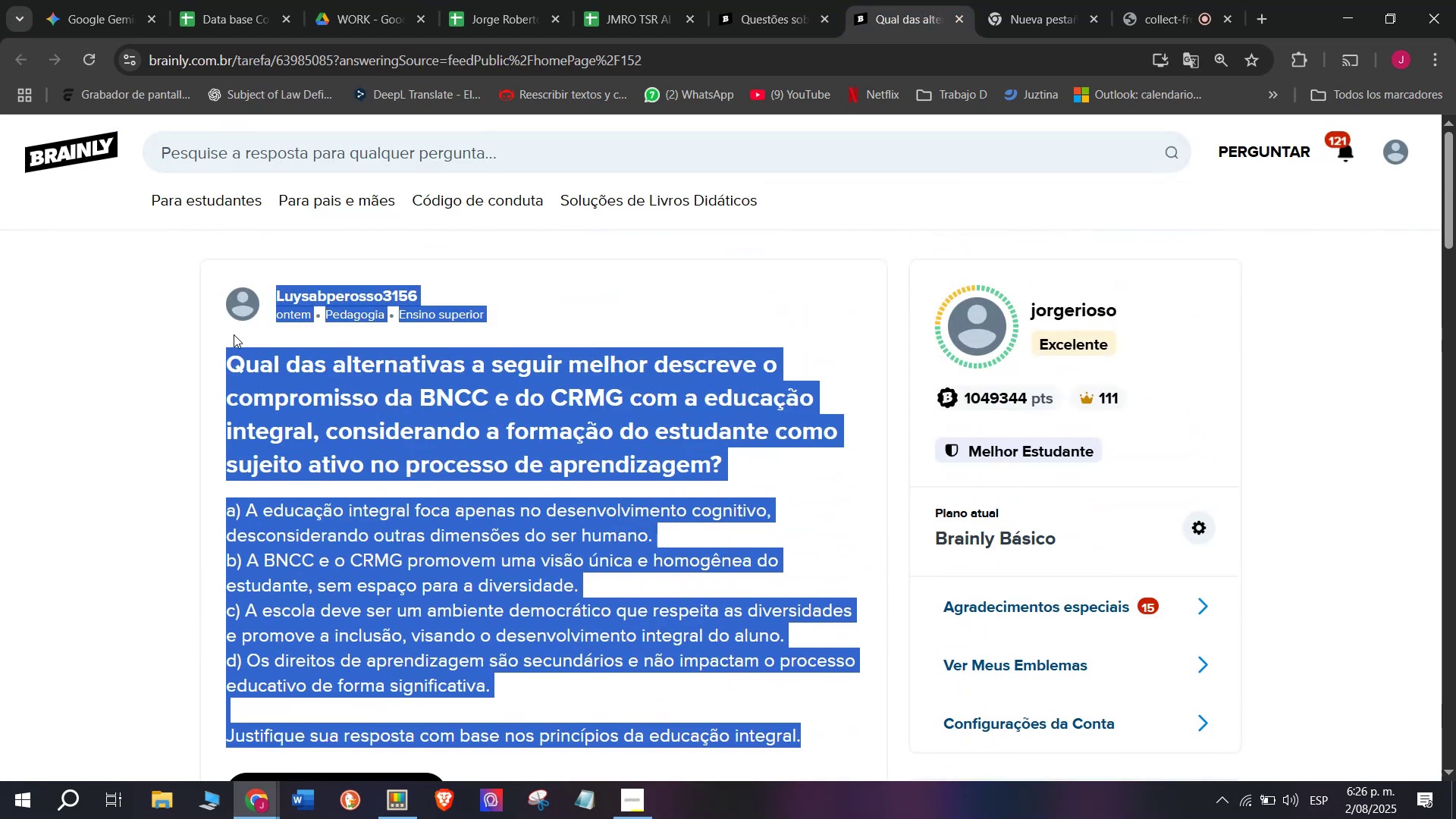 
key(Control+C)
 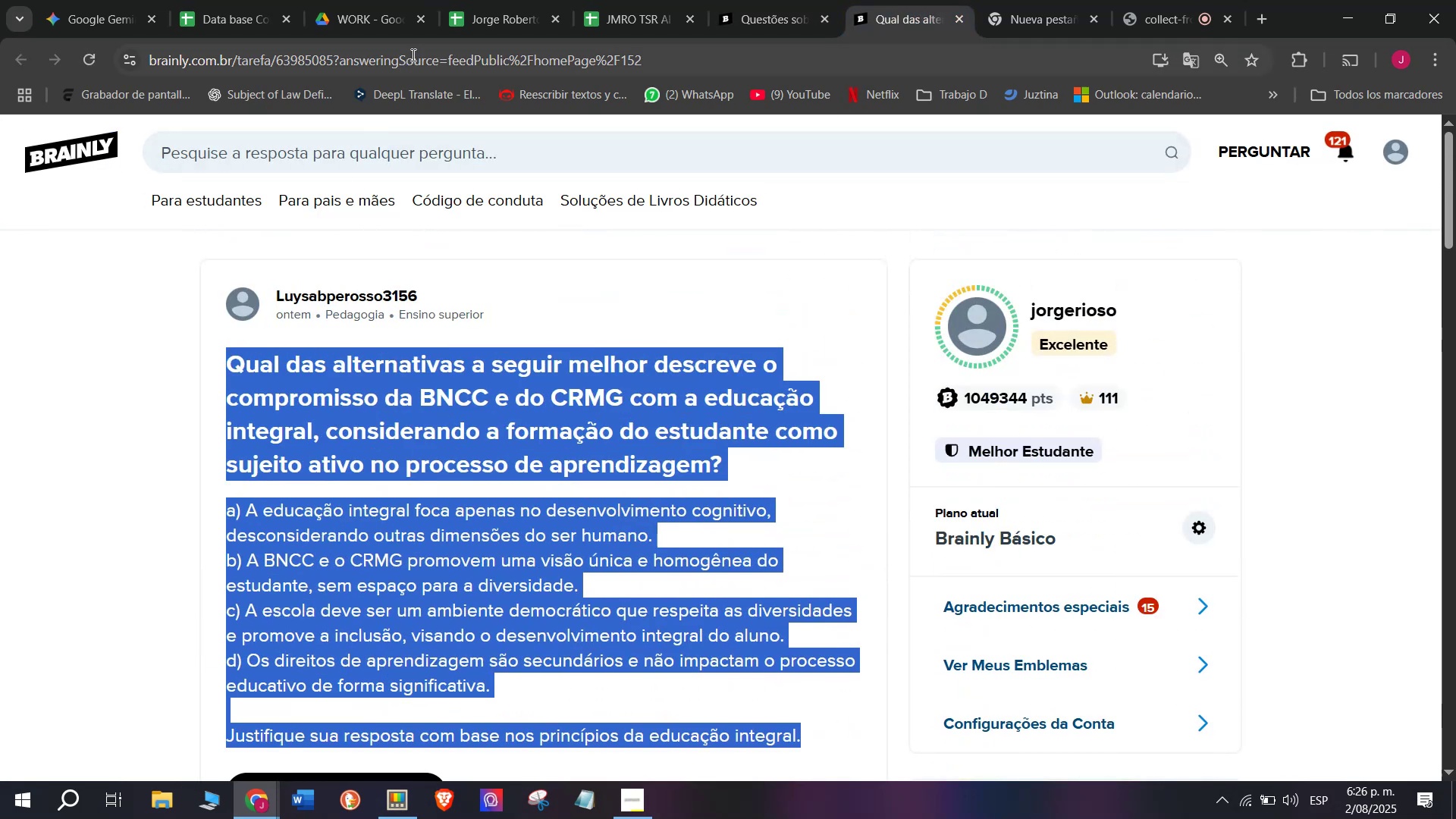 
left_click([412, 55])
 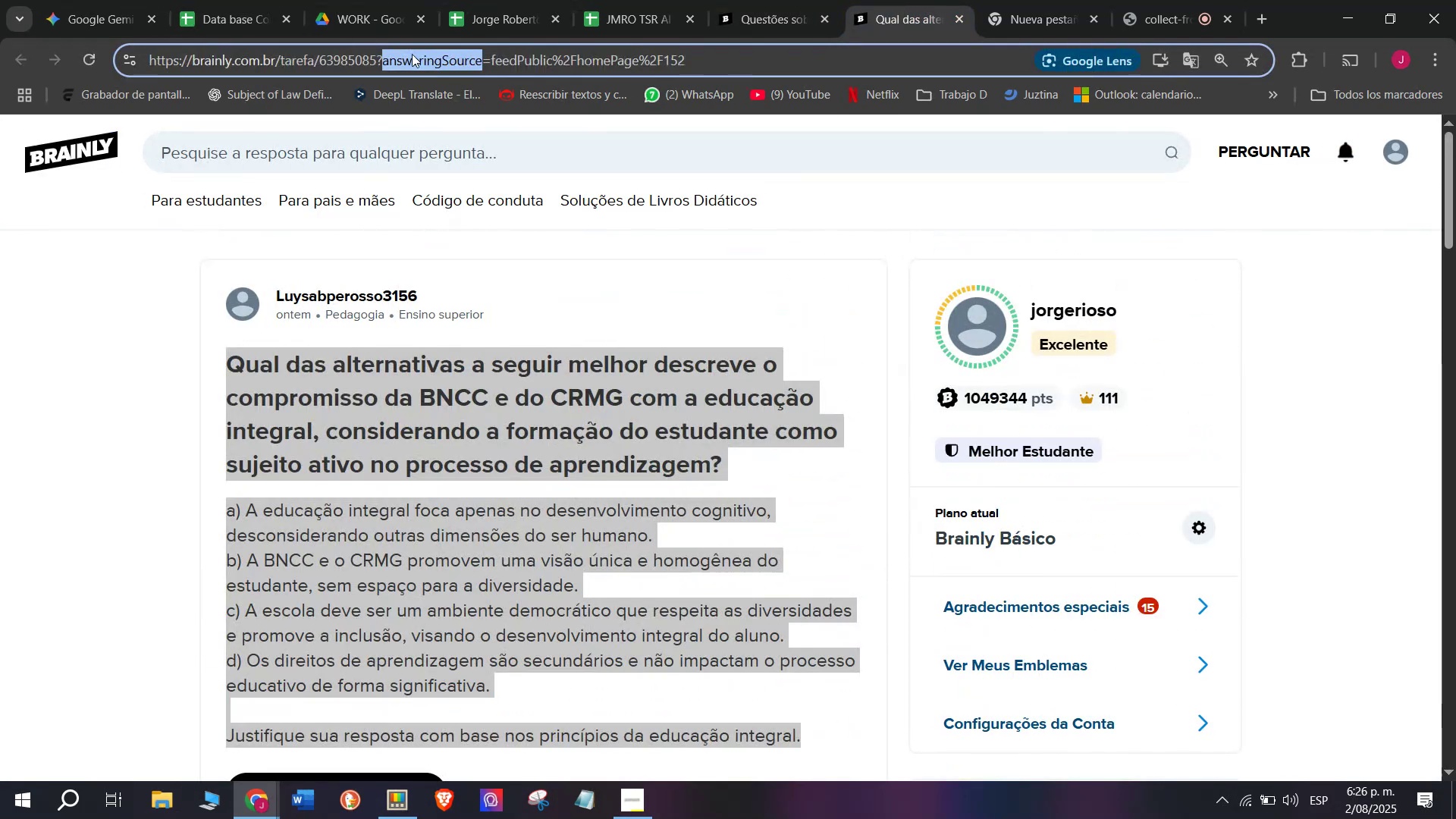 
triple_click([412, 54])
 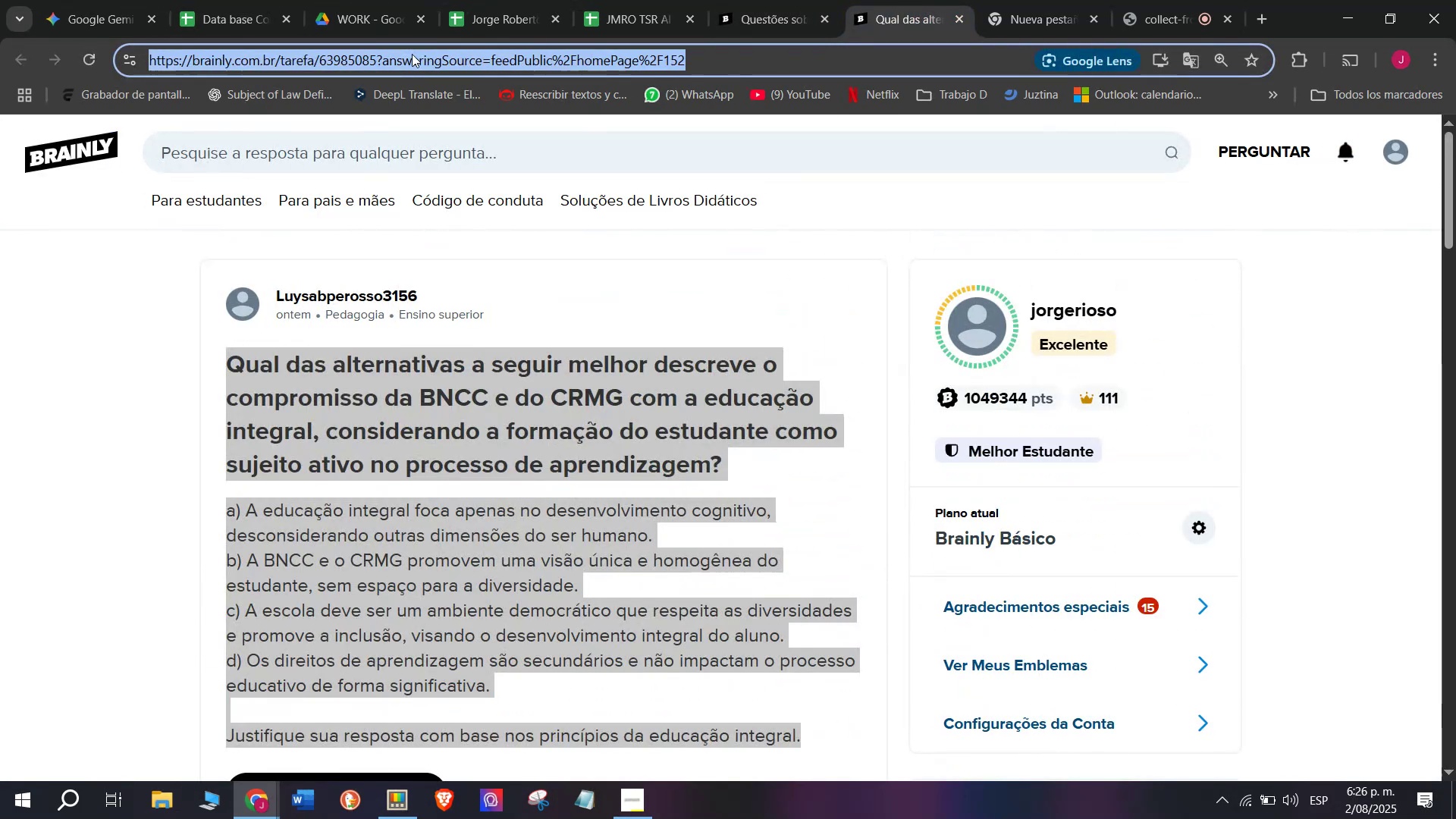 
key(Control+C)
 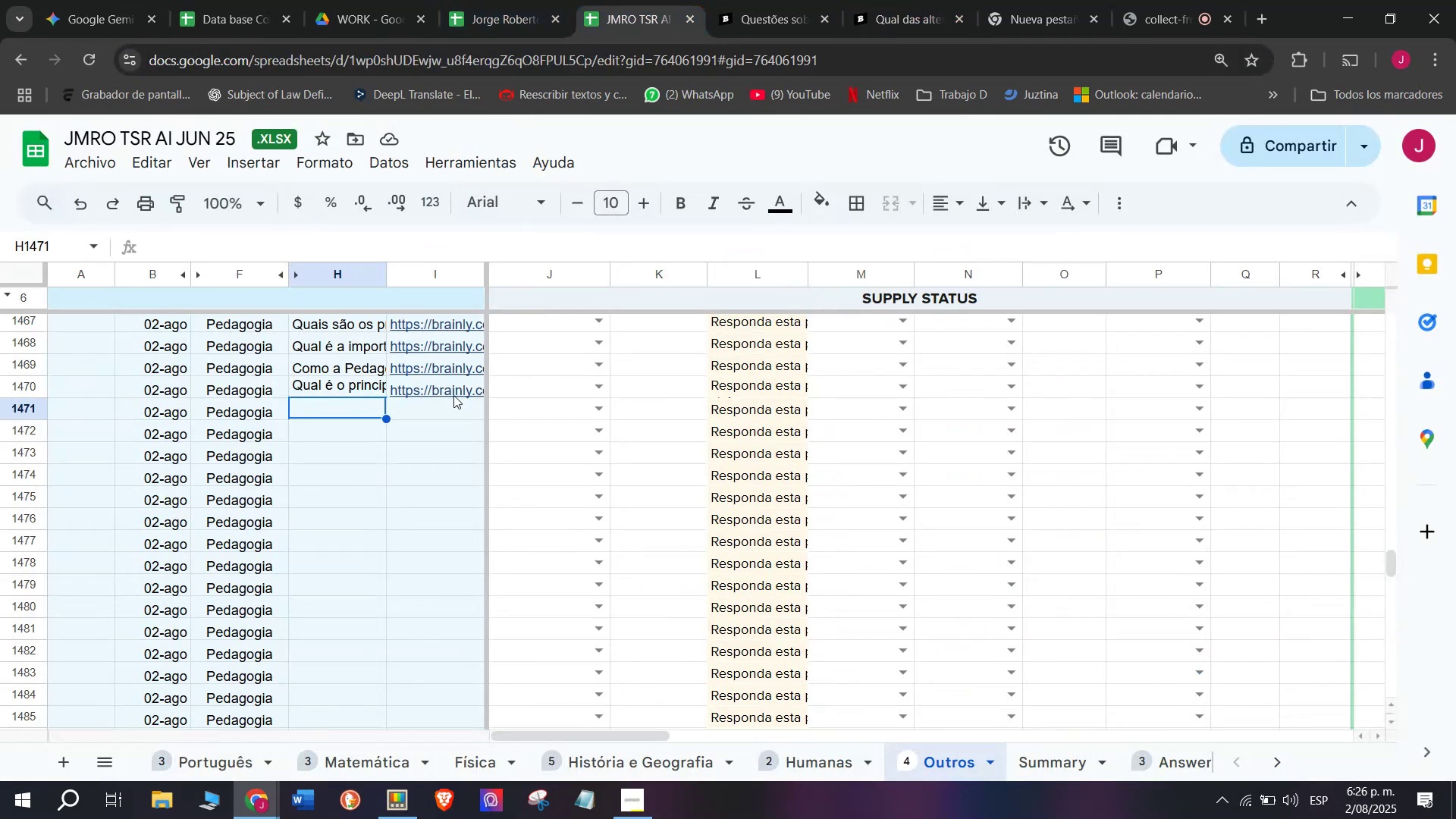 
double_click([442, 422])
 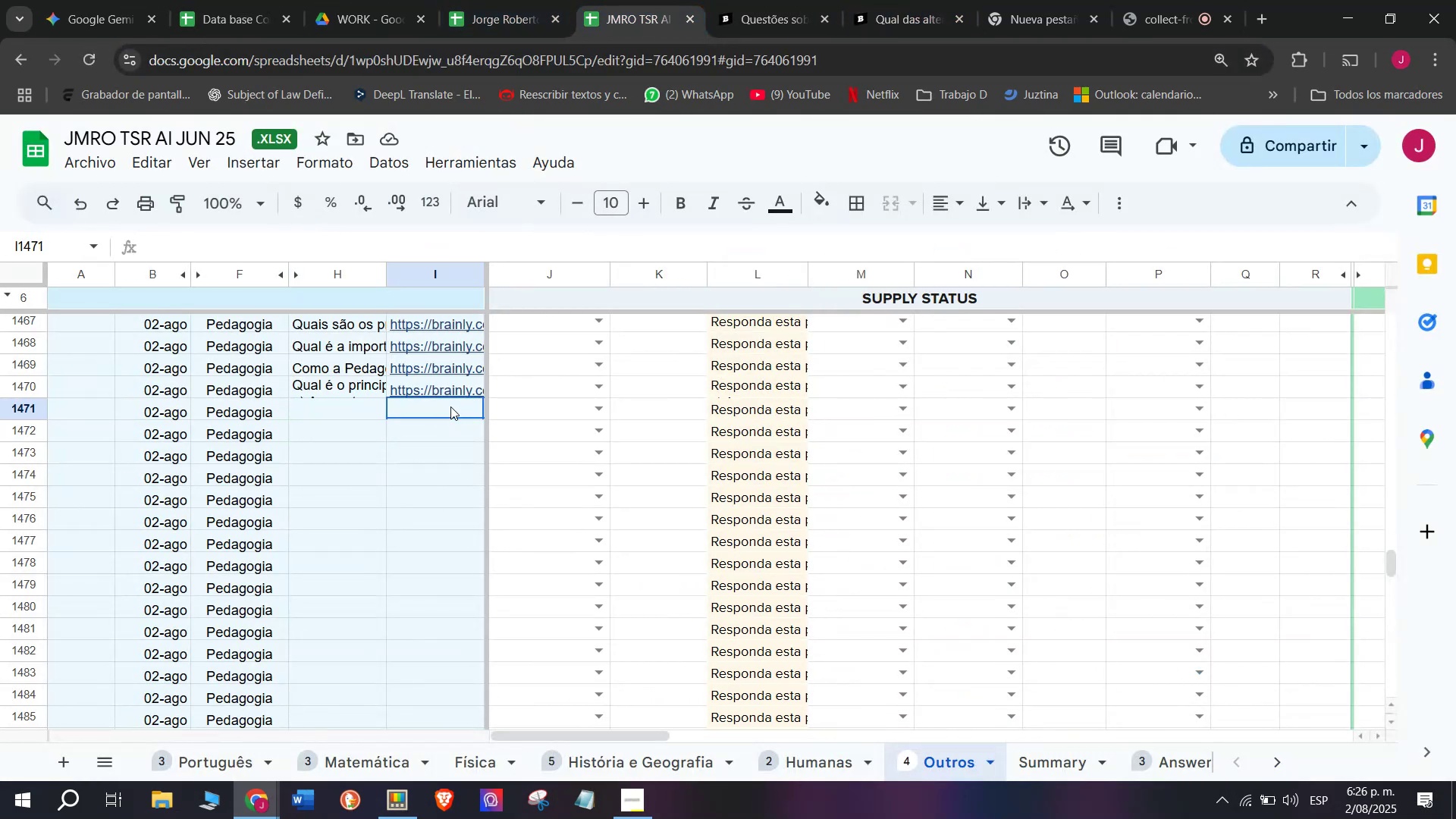 
double_click([450, 406])
 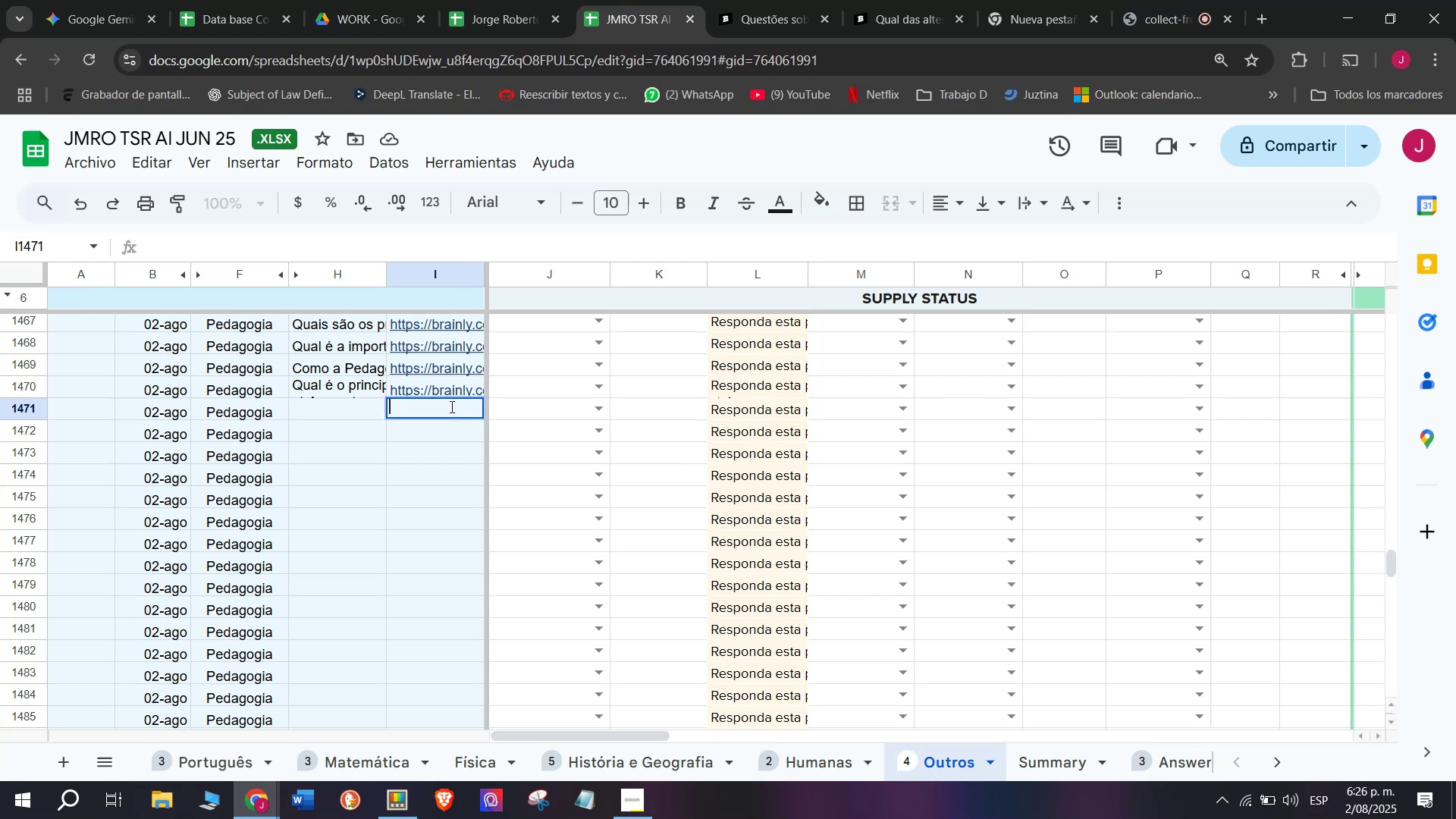 
key(Control+V)
 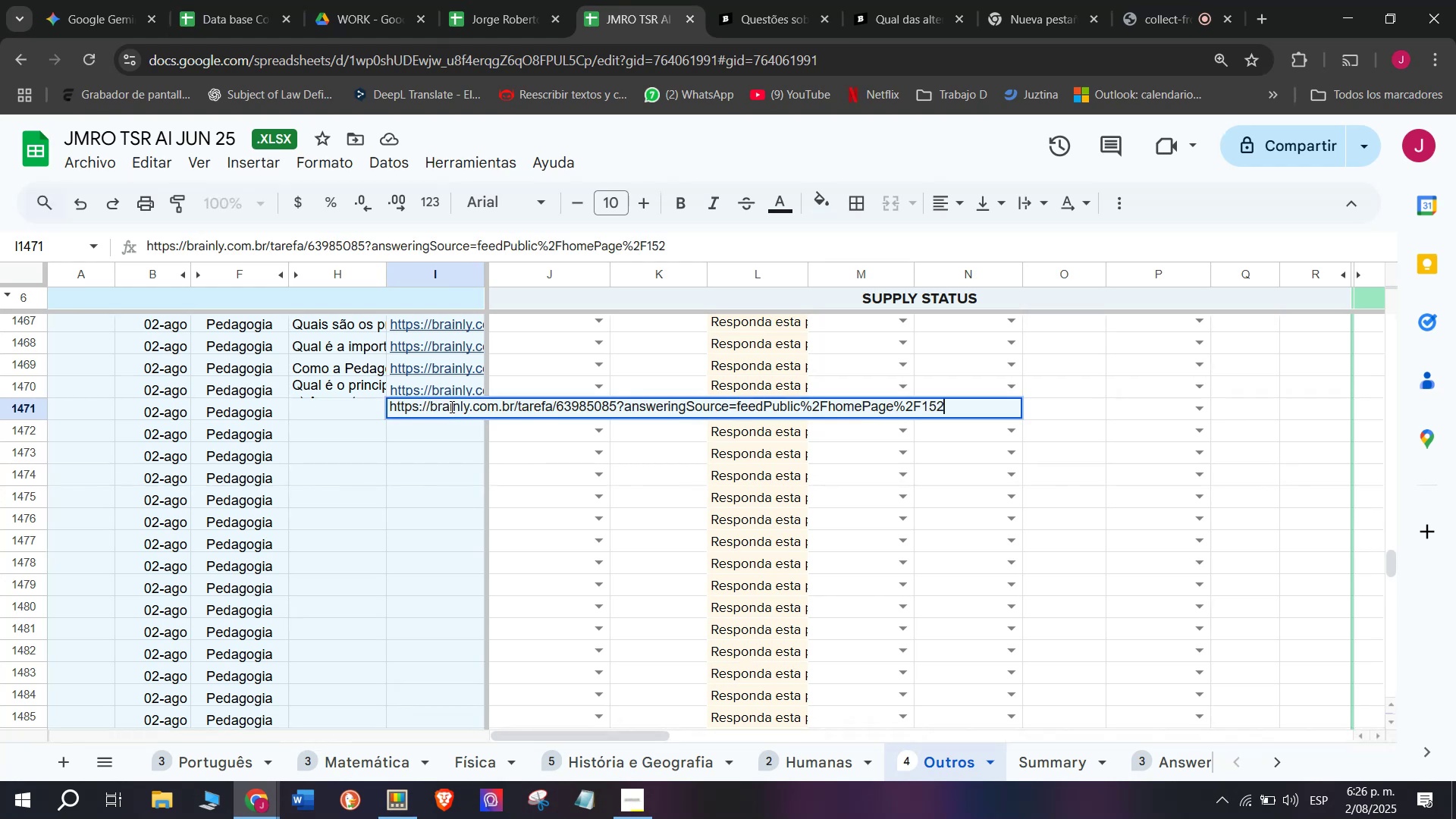 
key(Enter)
 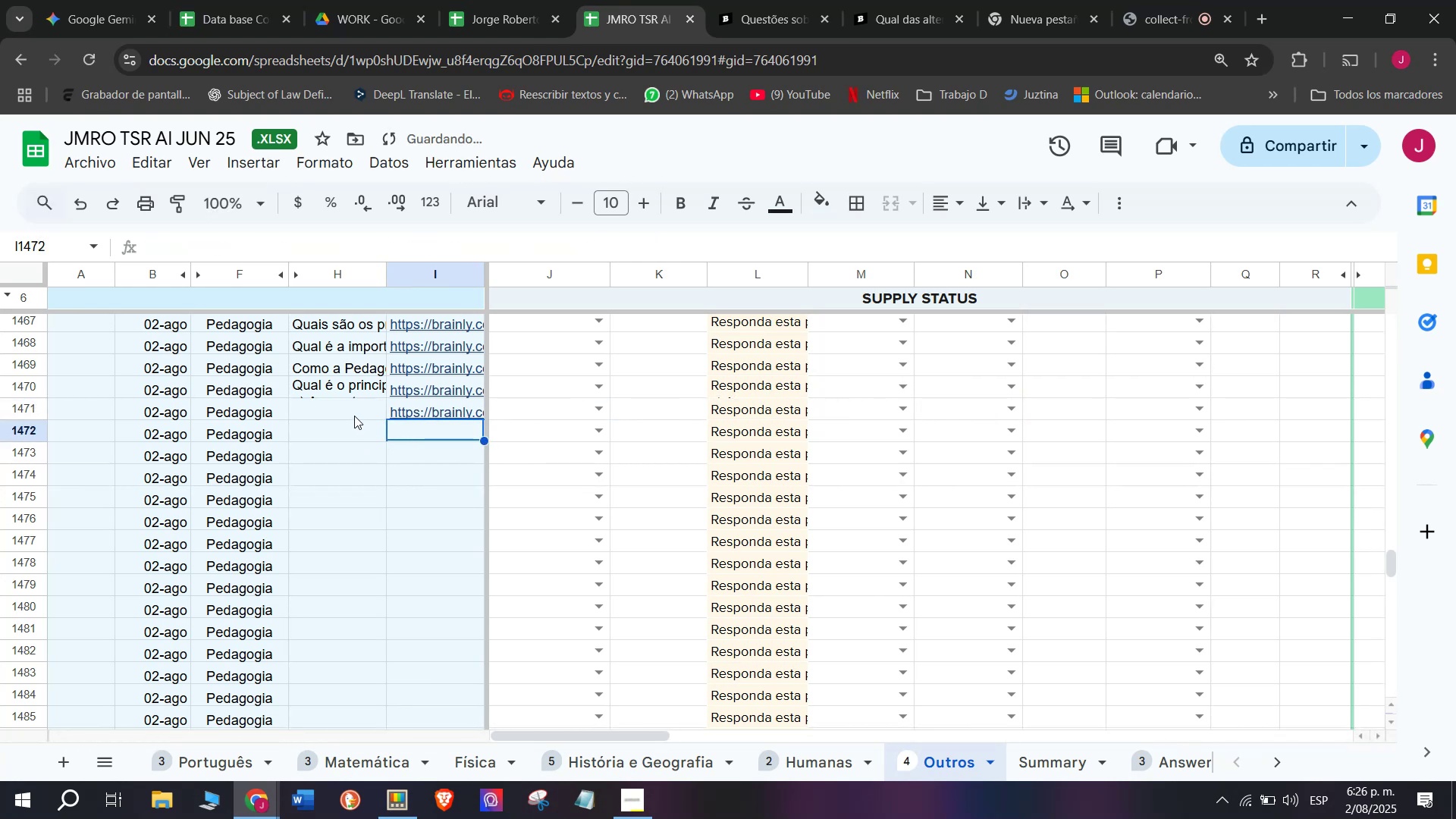 
double_click([354, 415])
 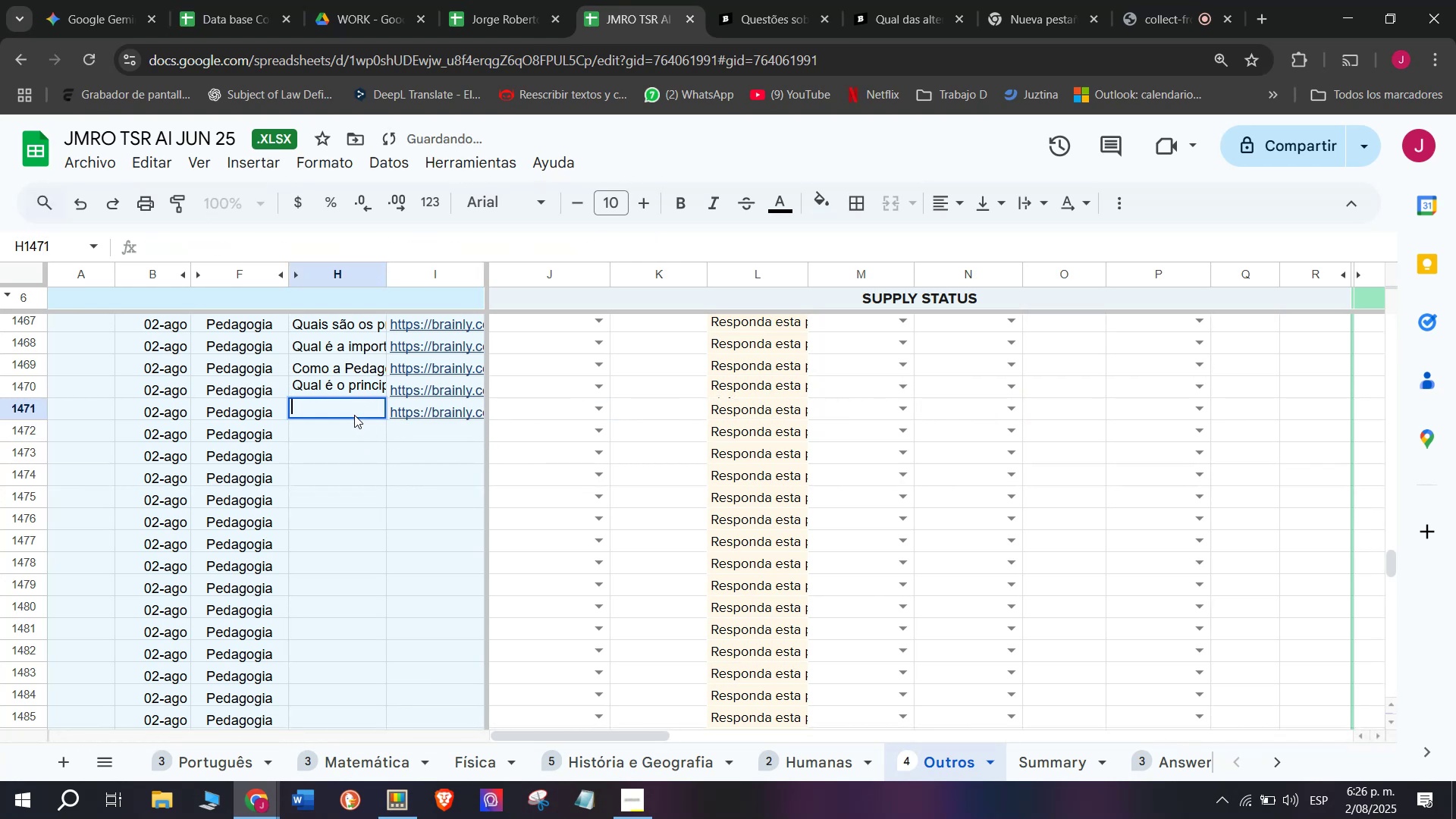 
key(Meta+MetaLeft)
 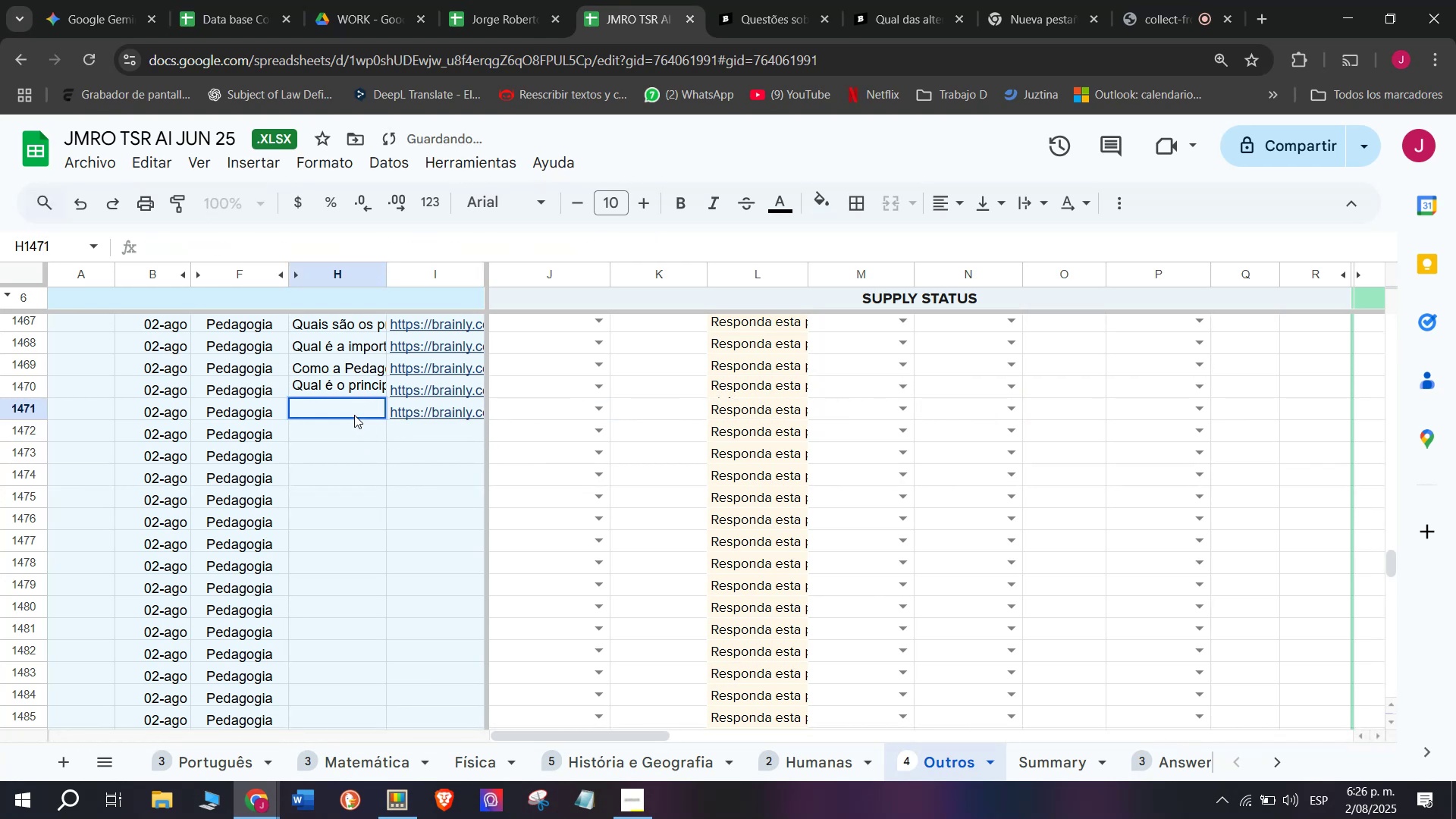 
key(Meta+V)
 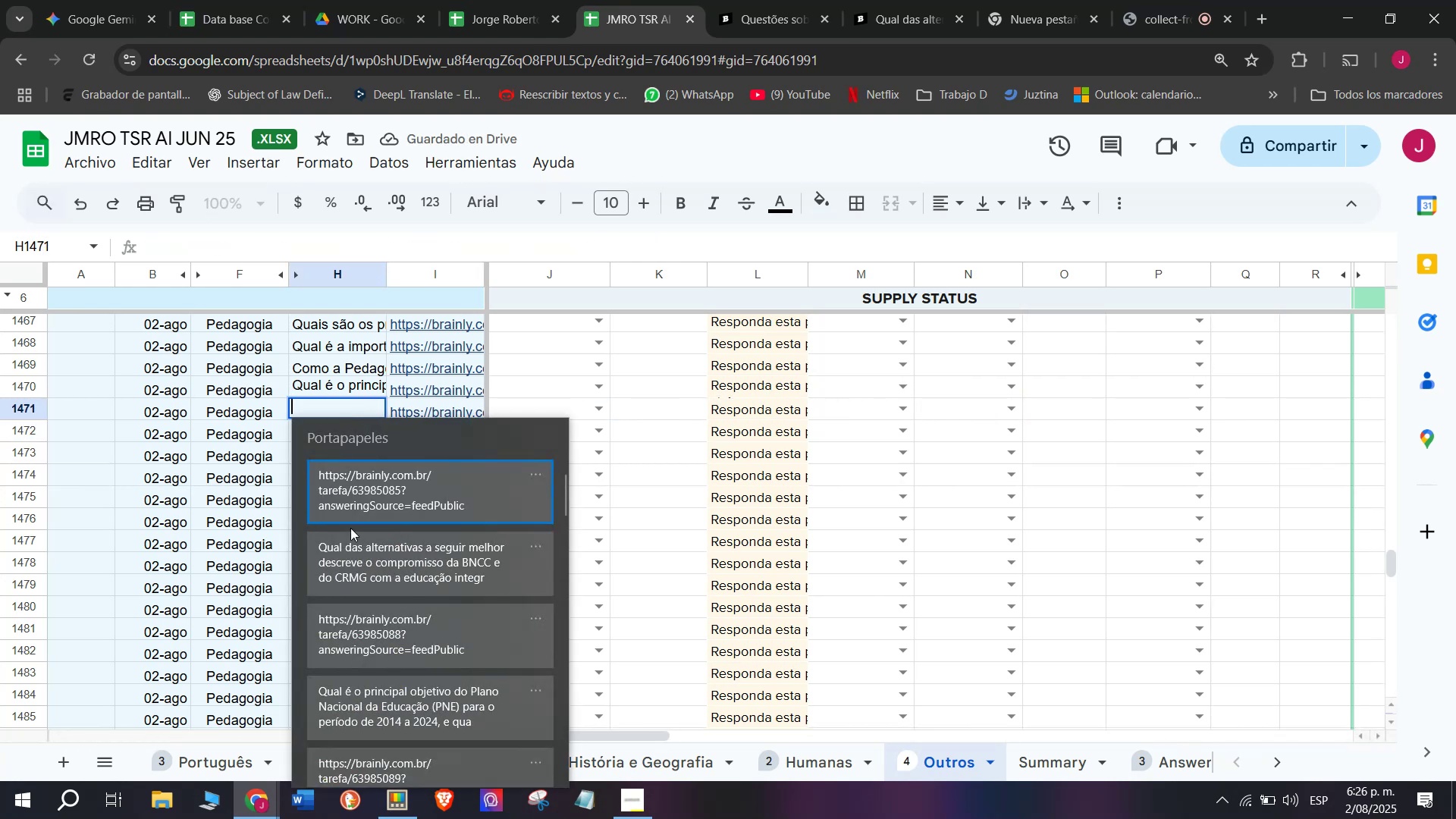 
left_click([361, 562])
 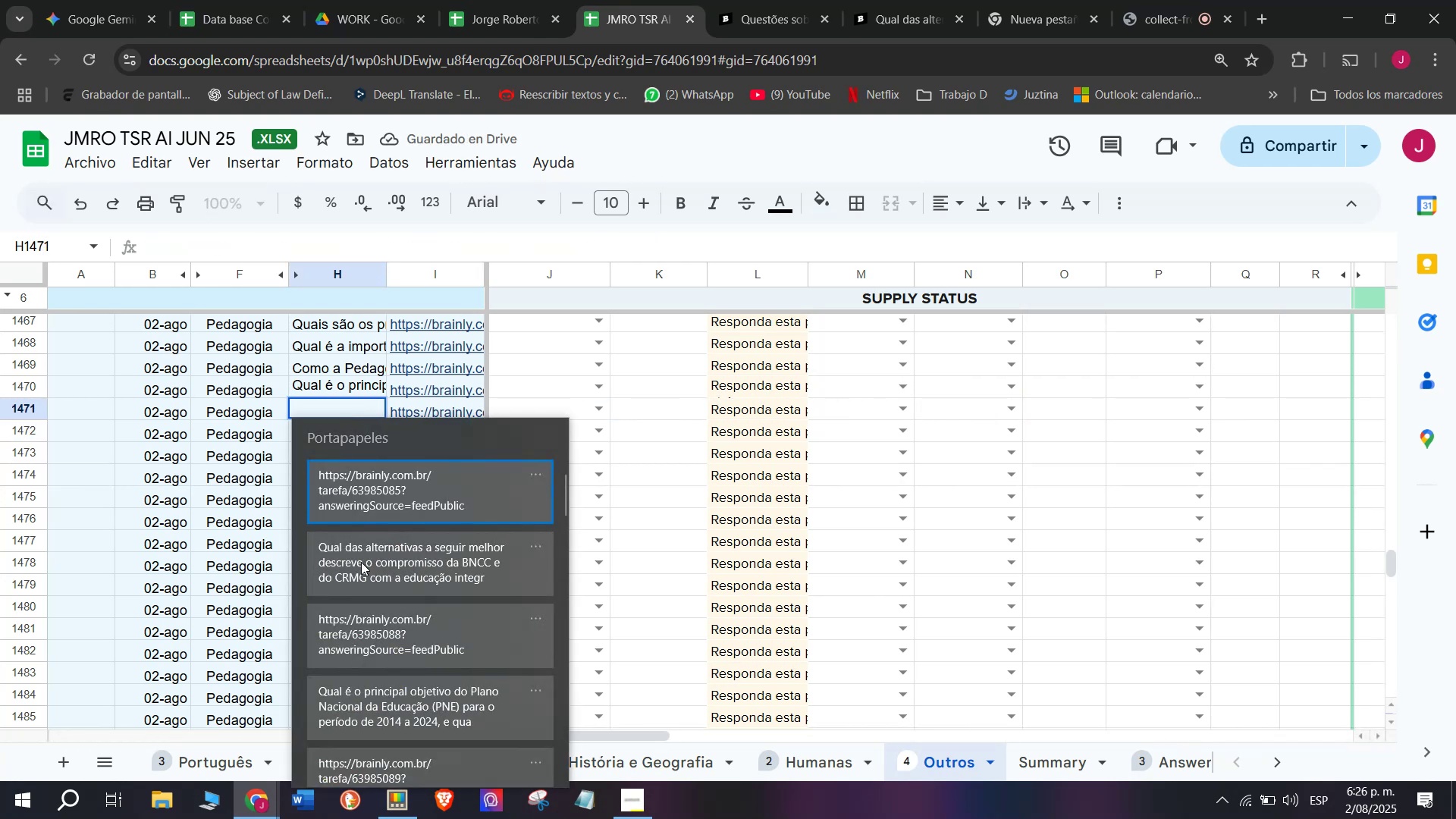 
key(Control+ControlLeft)
 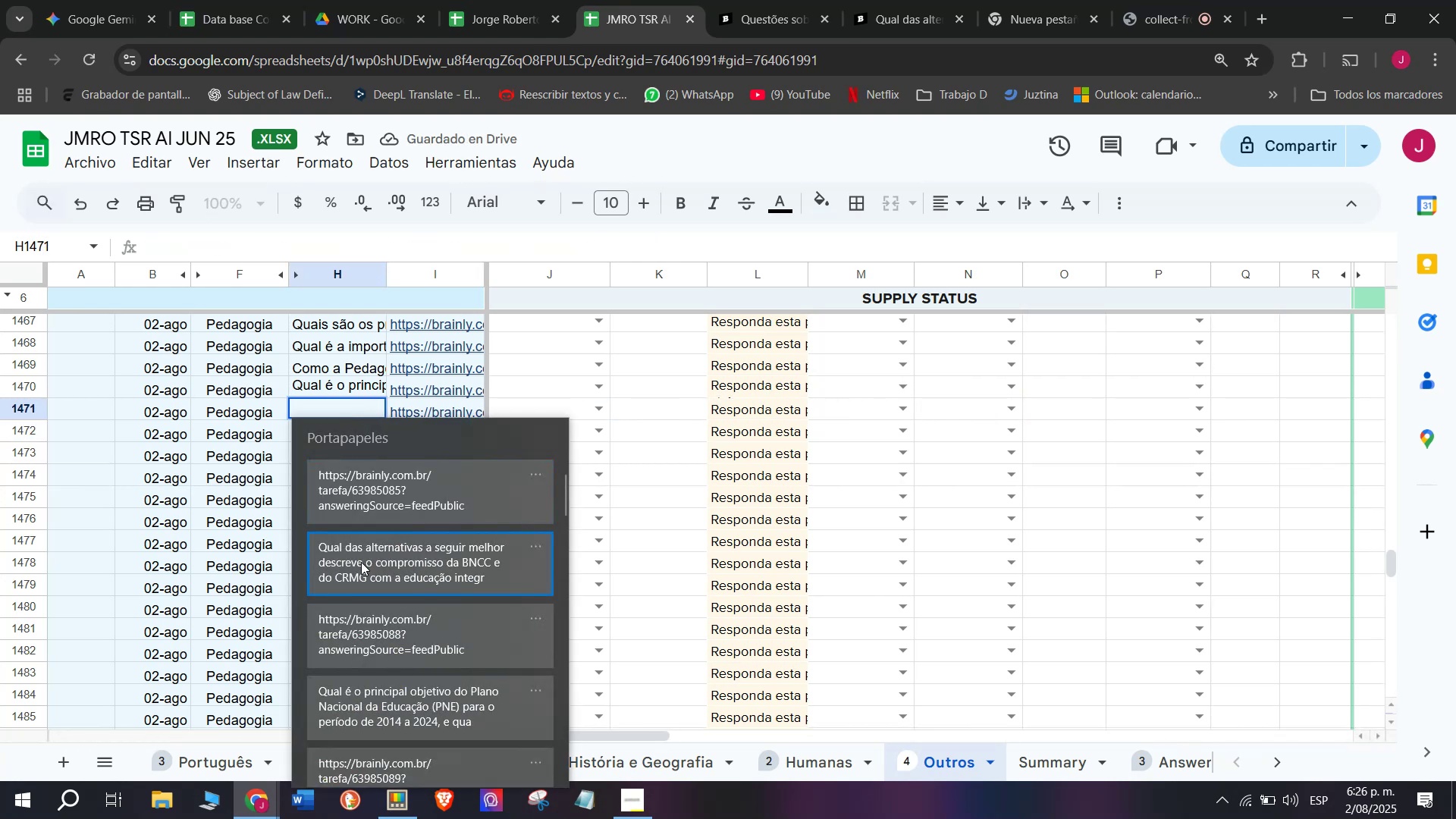 
key(Control+V)
 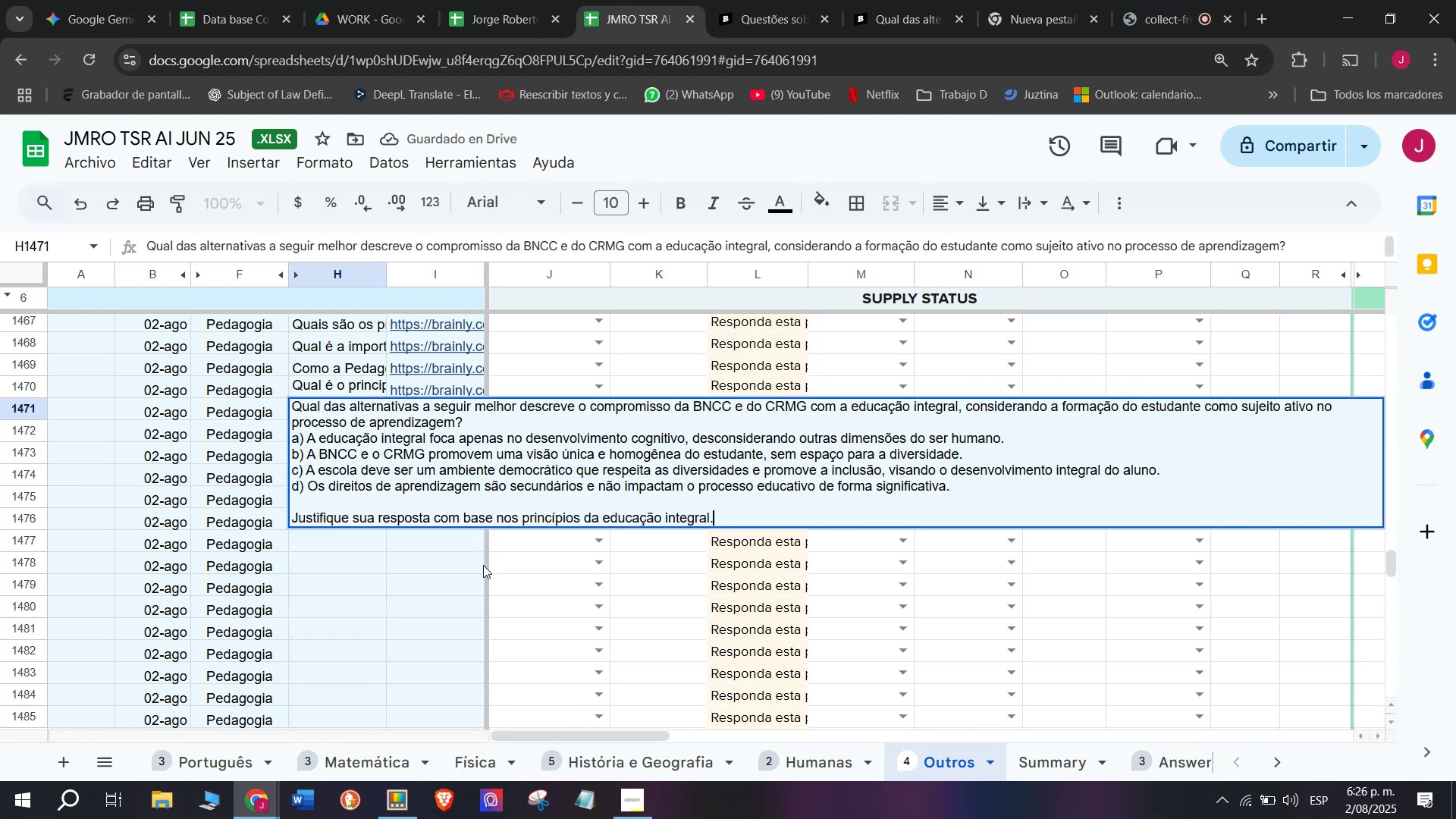 
key(Enter)
 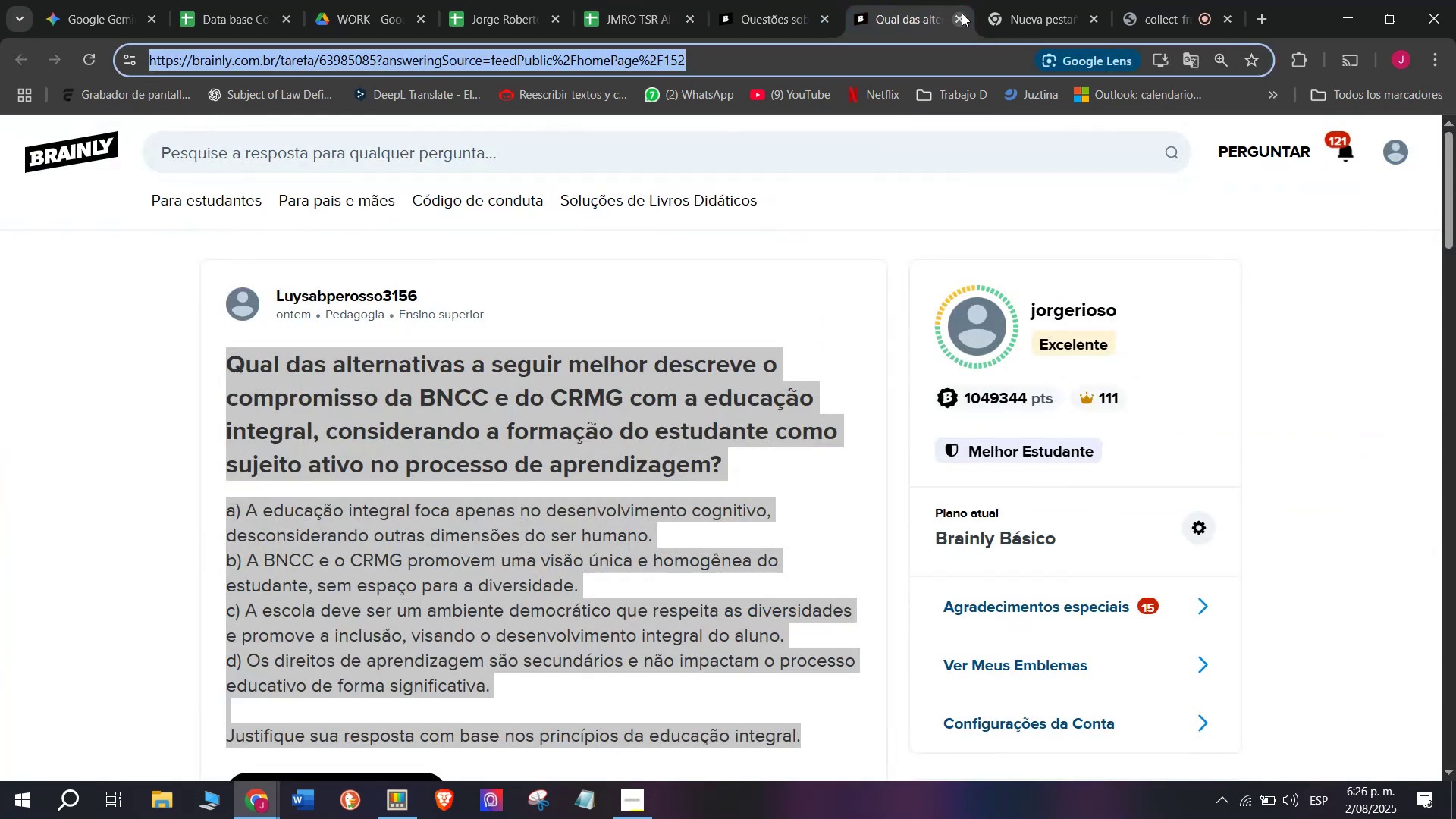 
double_click([811, 0])
 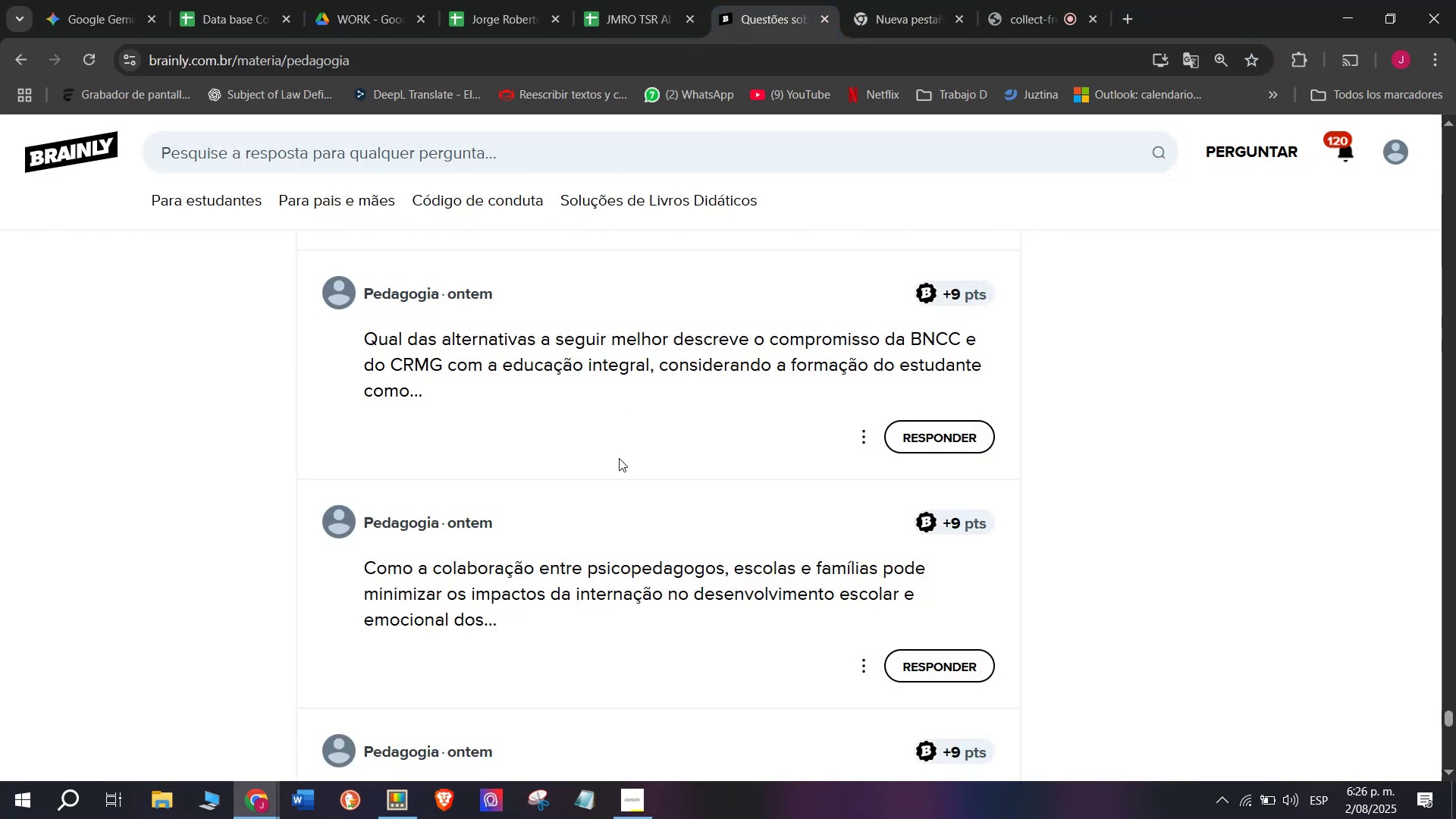 
scroll: coordinate [619, 460], scroll_direction: down, amount: 1.0
 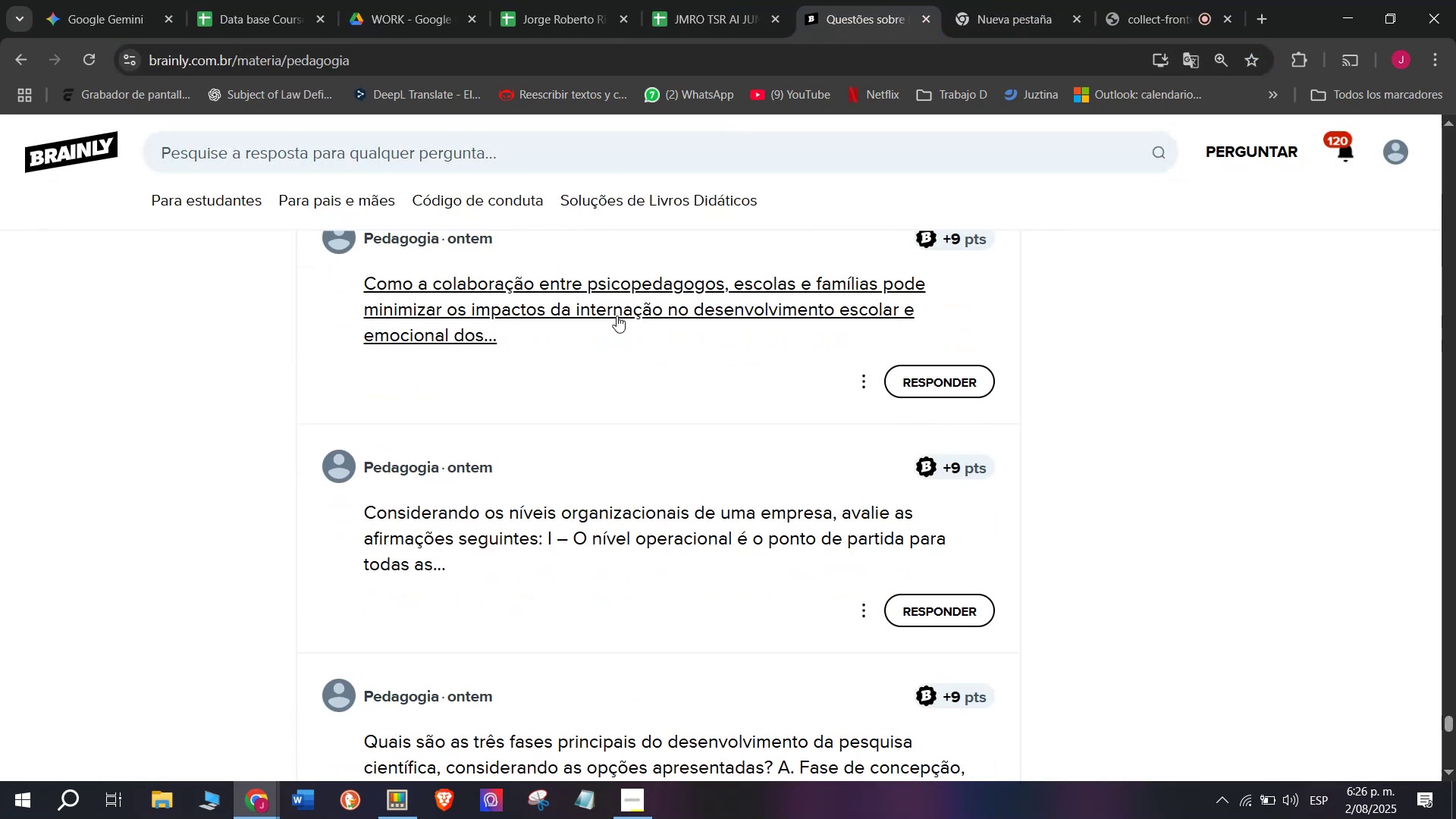 
right_click([618, 307])
 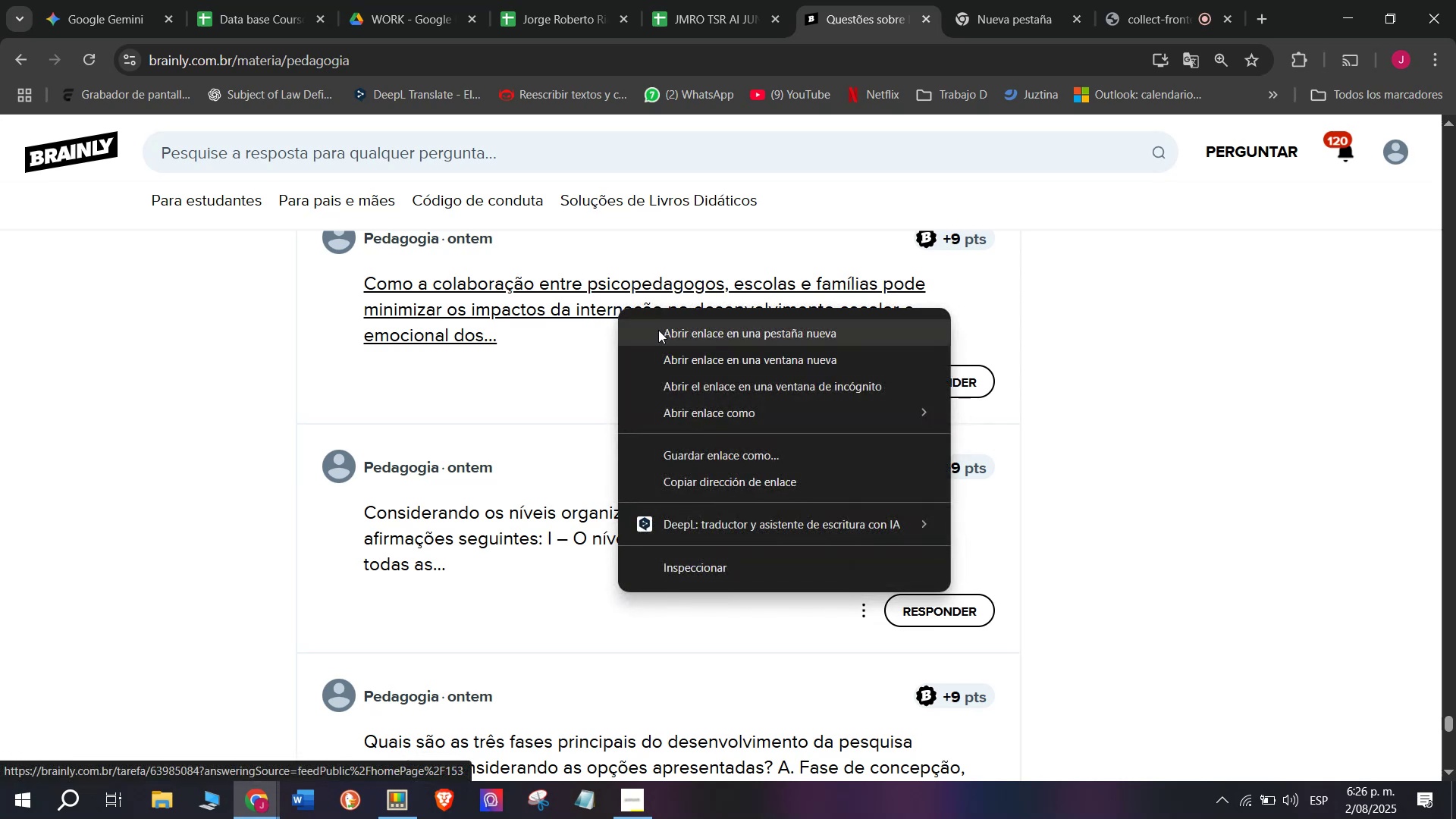 
left_click([659, 330])
 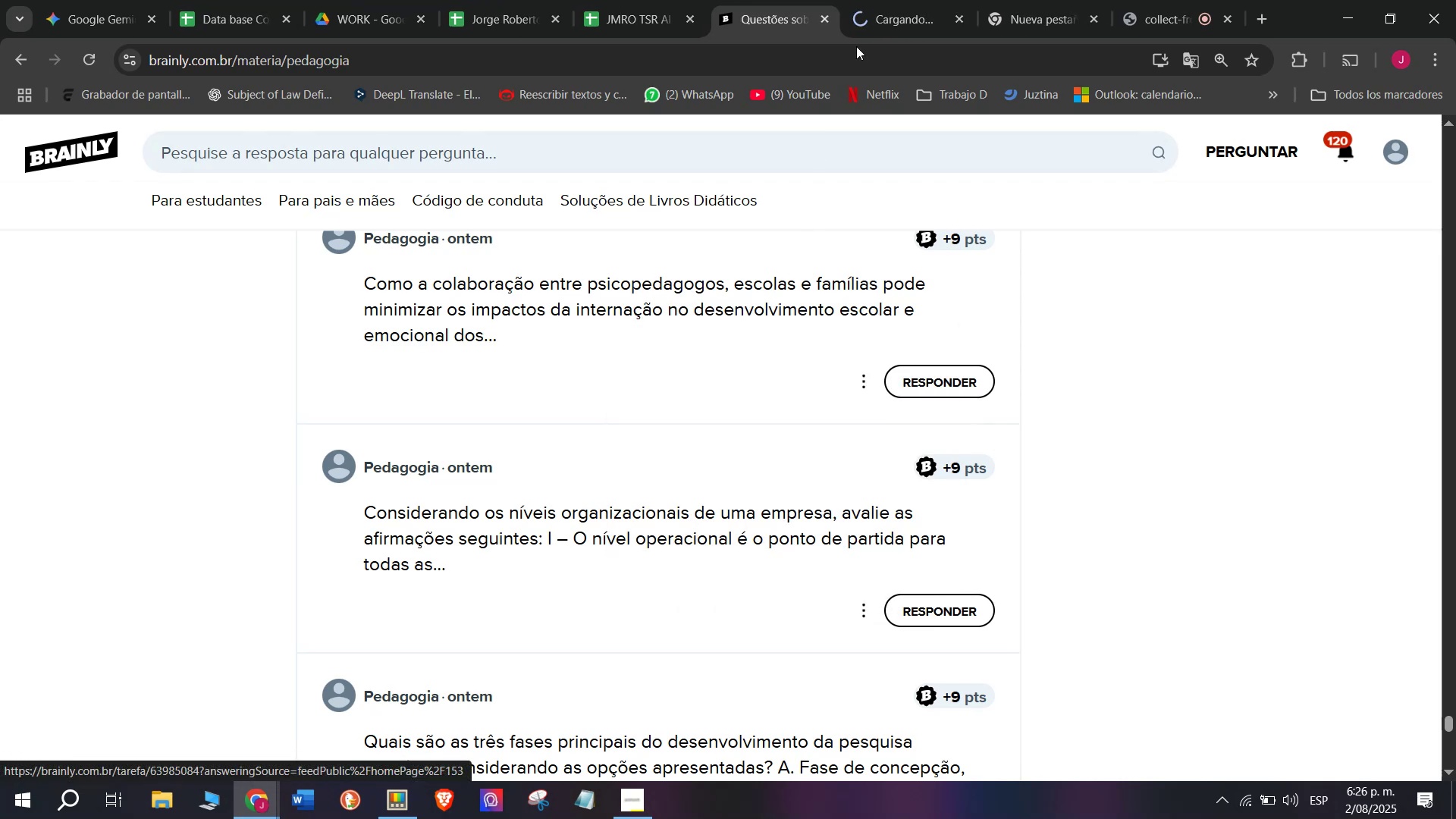 
left_click([873, 0])
 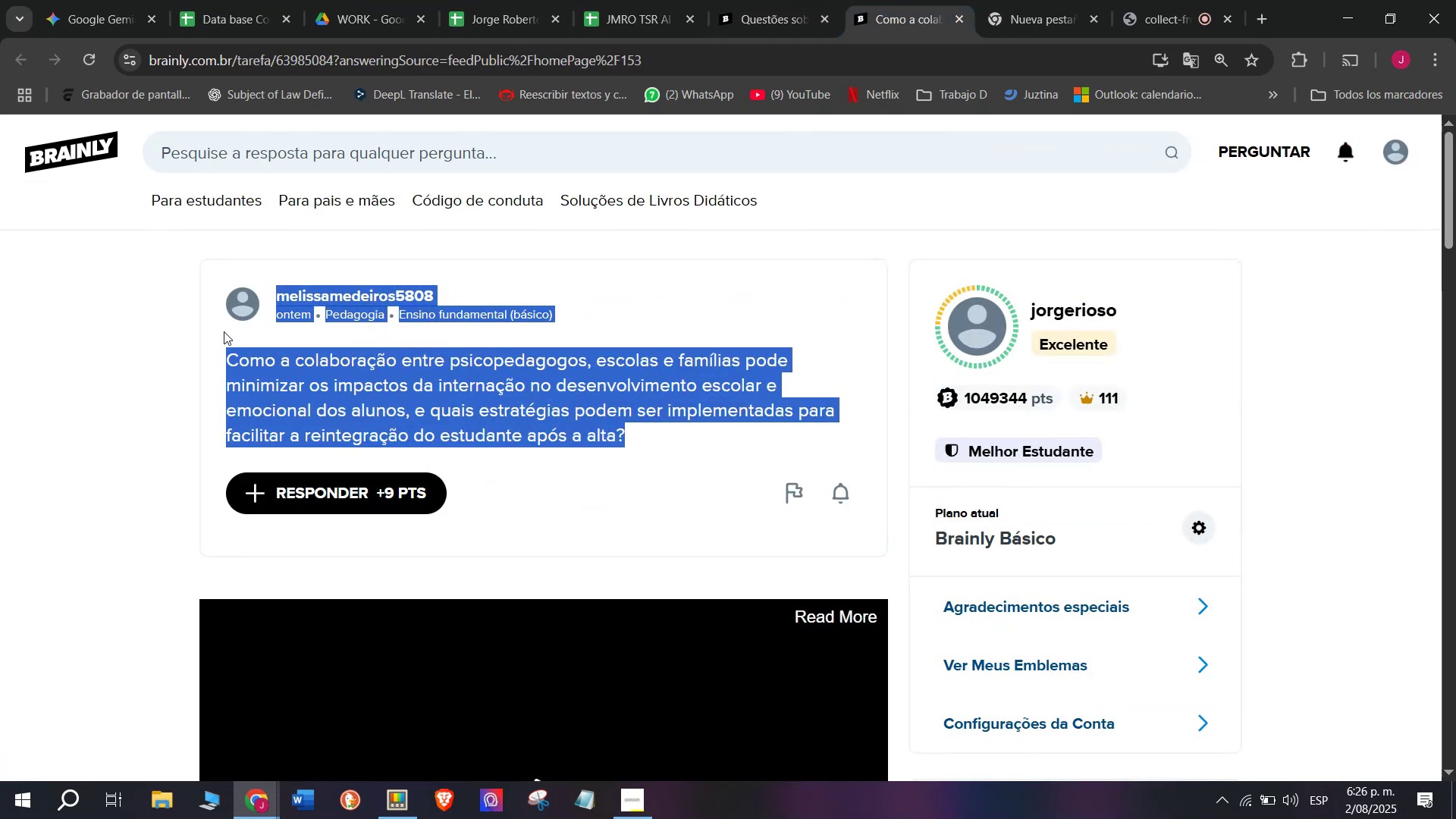 
key(Control+C)
 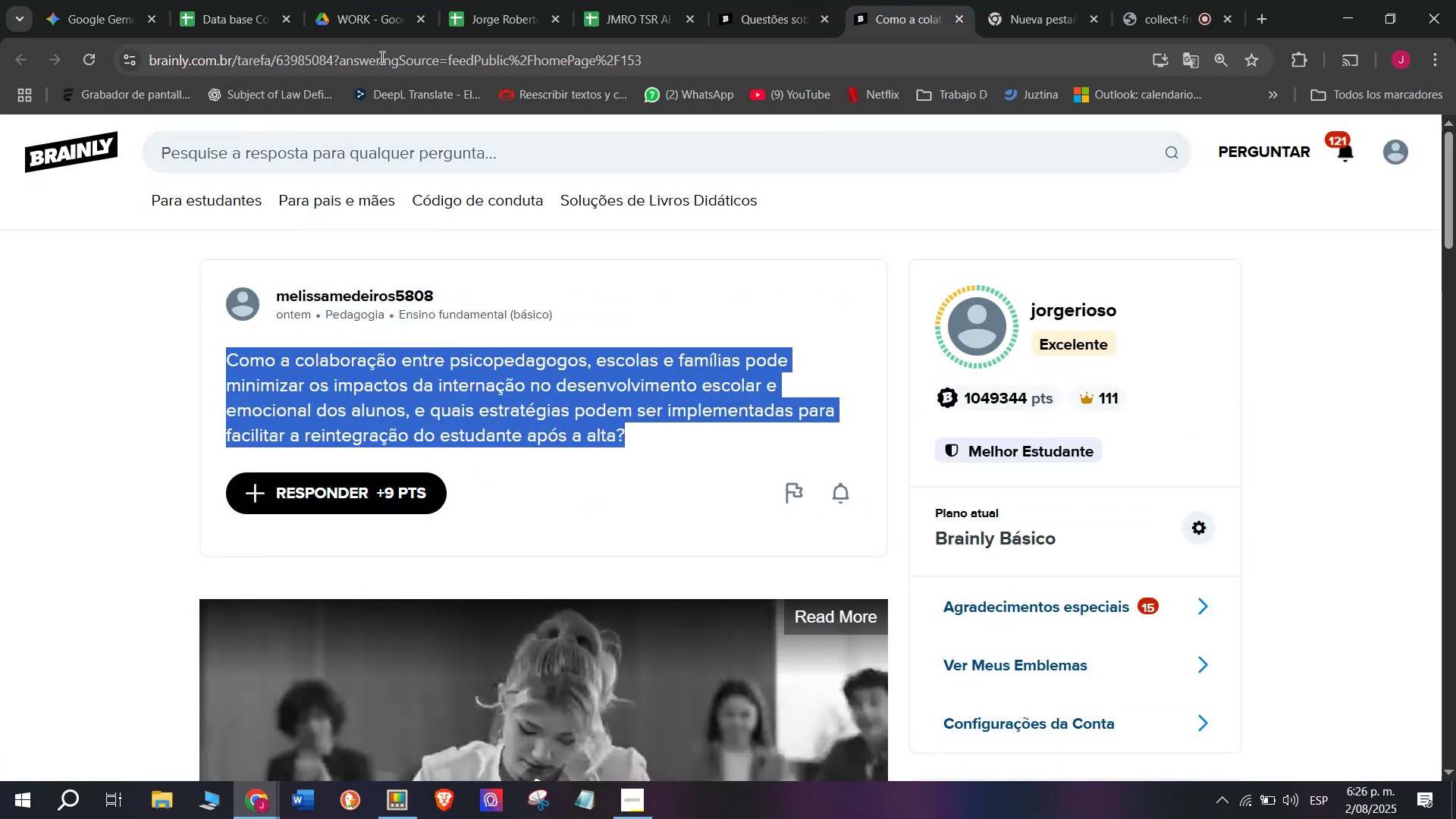 
double_click([381, 57])
 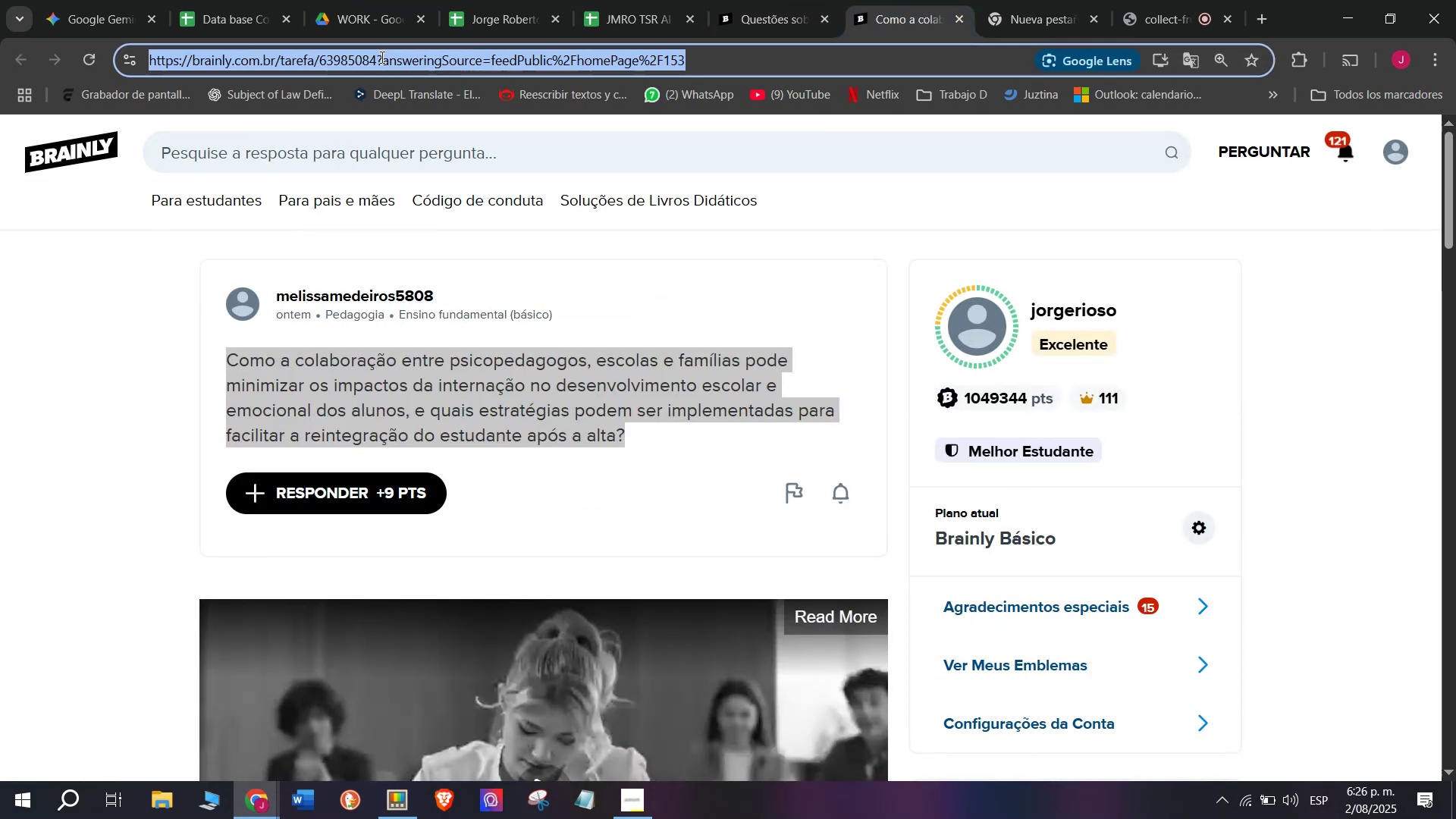 
triple_click([381, 57])
 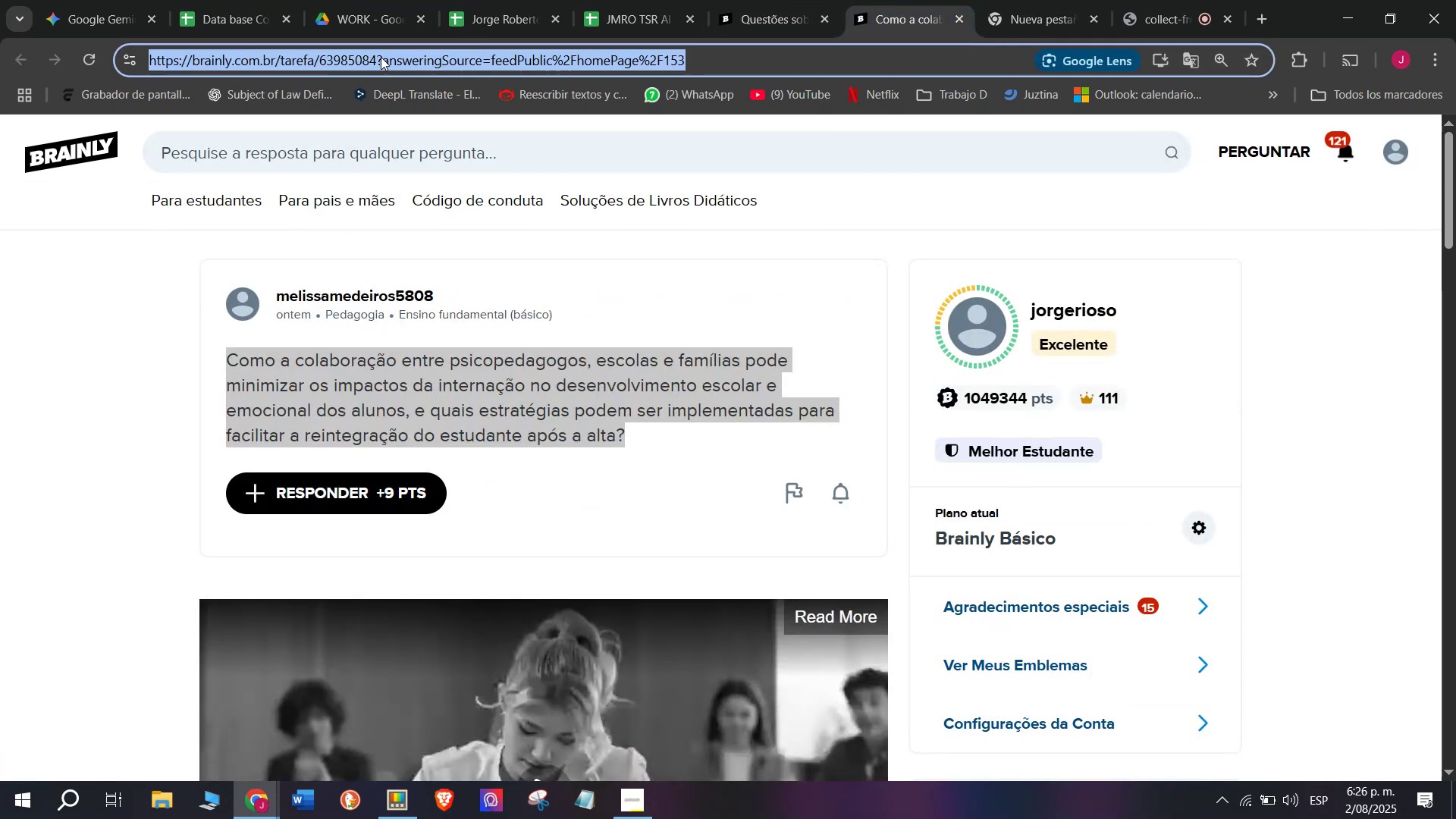 
key(Control+C)
 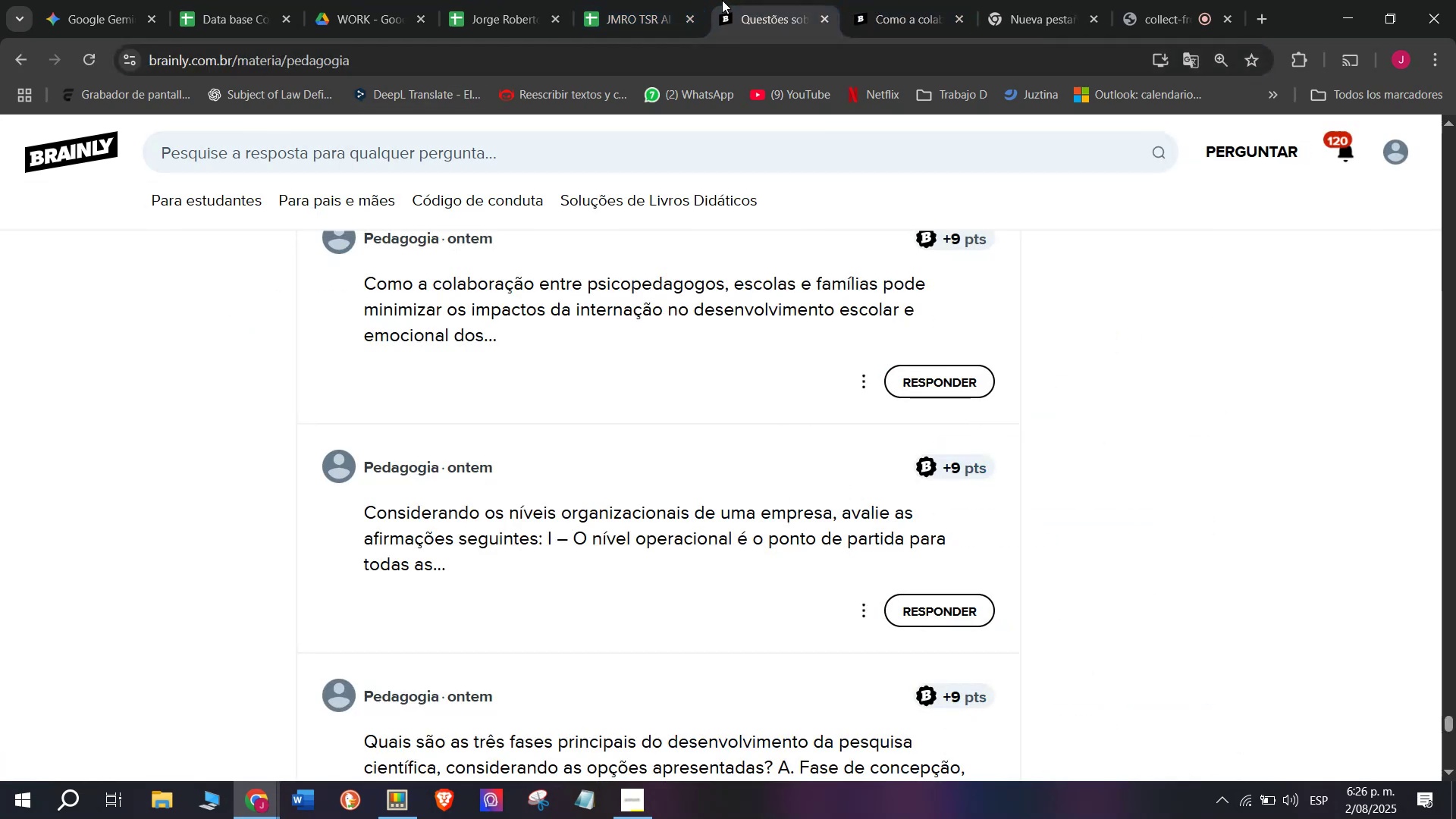 
left_click([619, 0])
 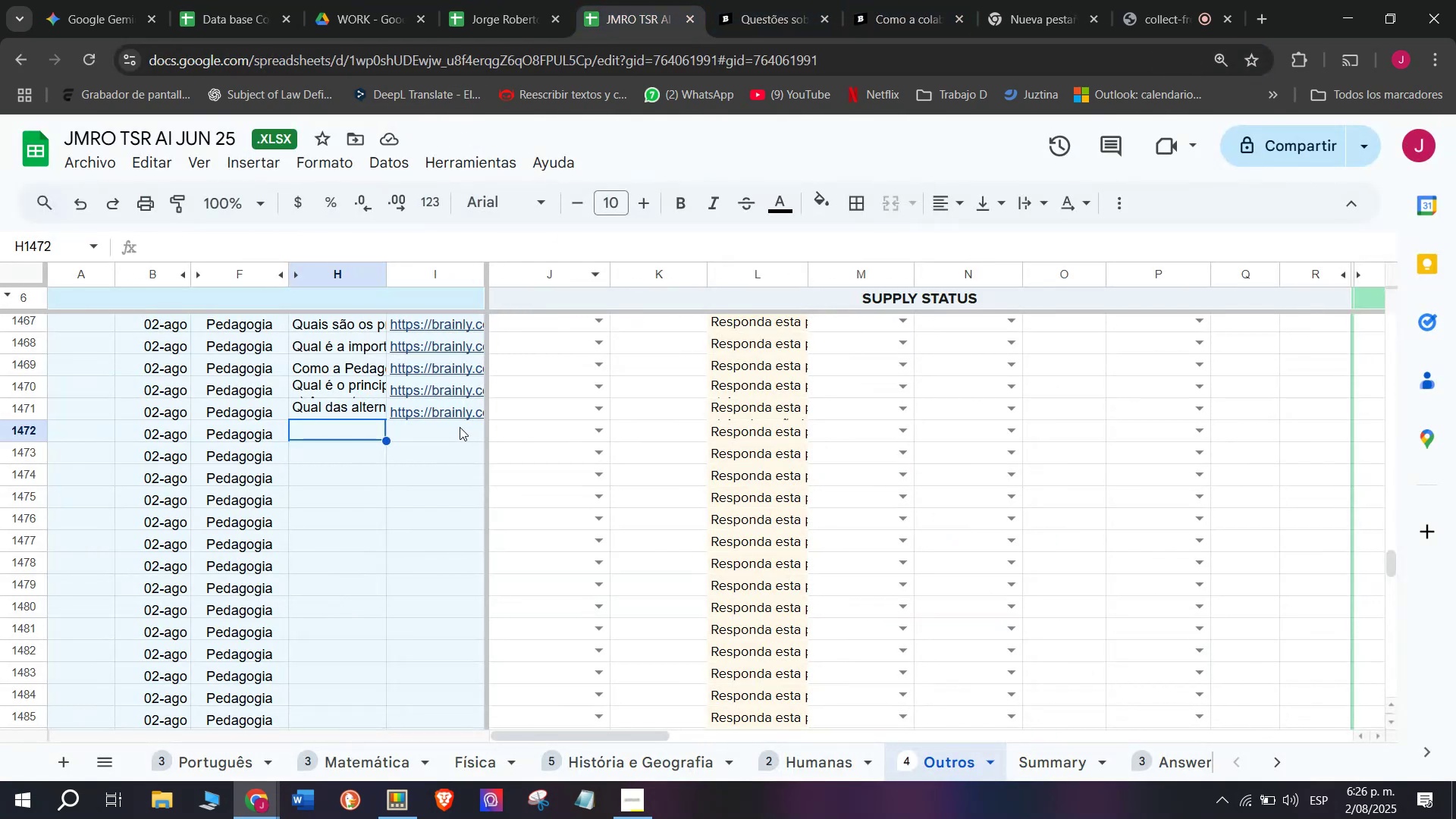 
double_click([457, 427])
 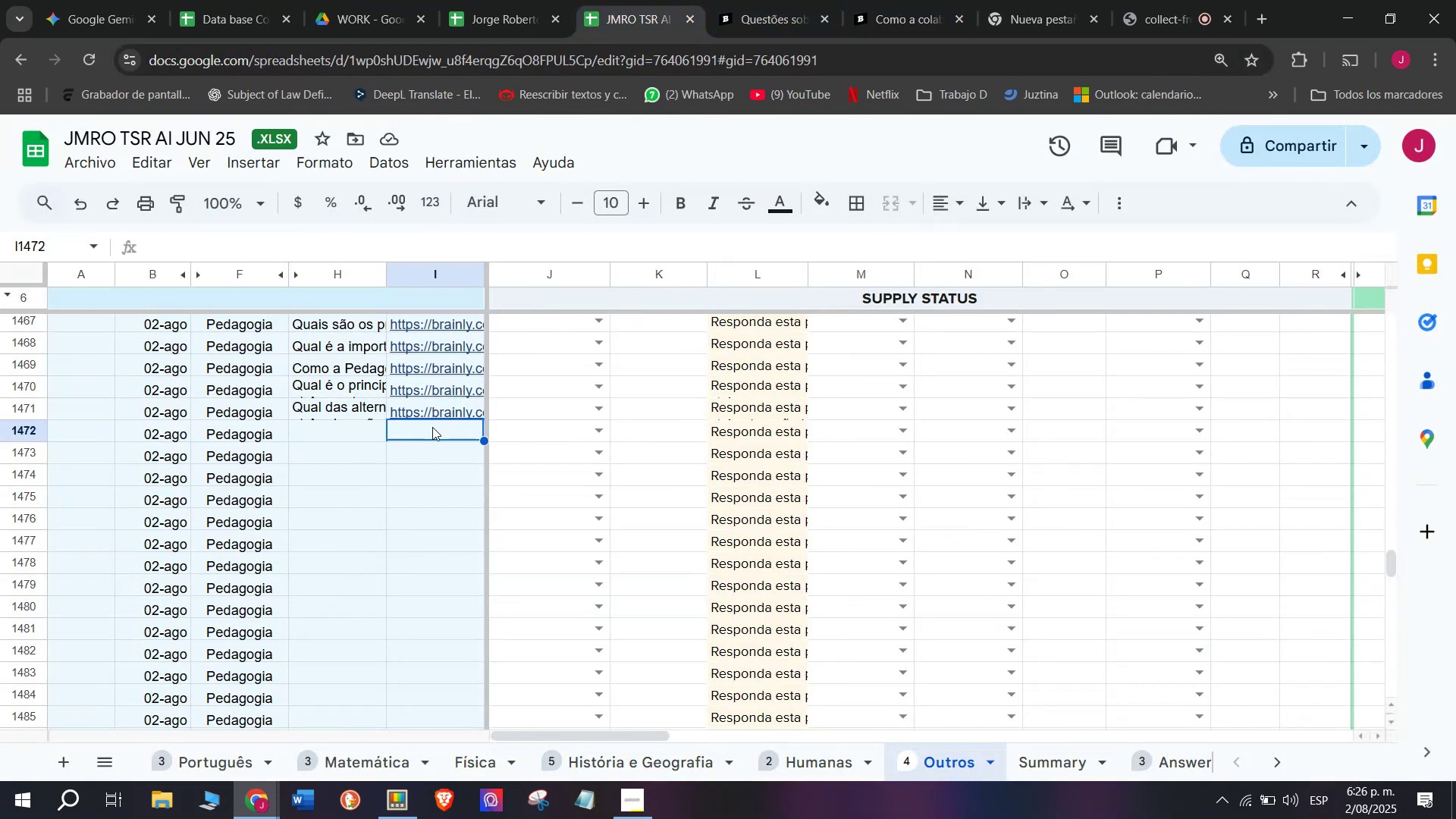 
double_click([432, 427])
 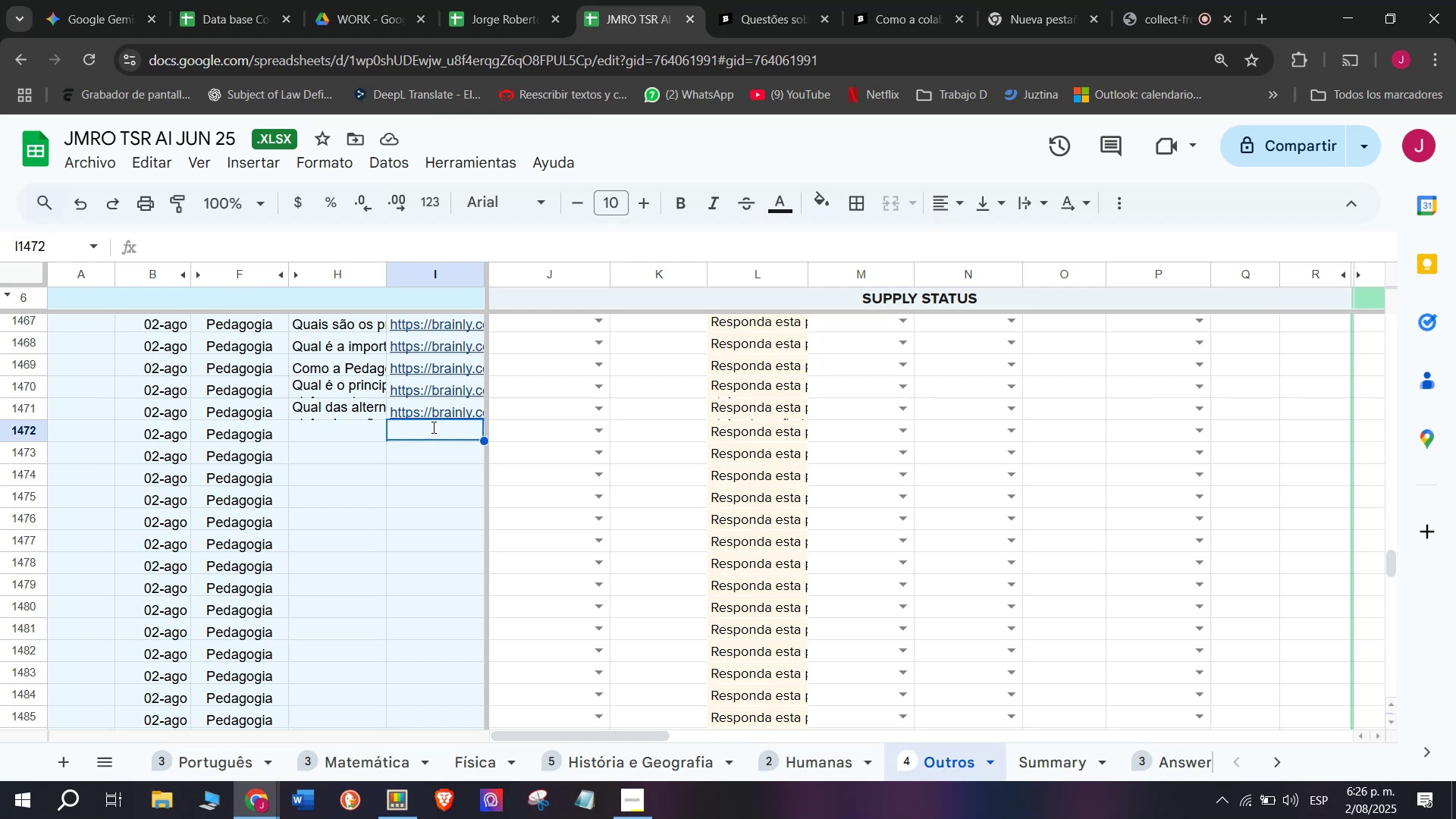 
triple_click([432, 427])
 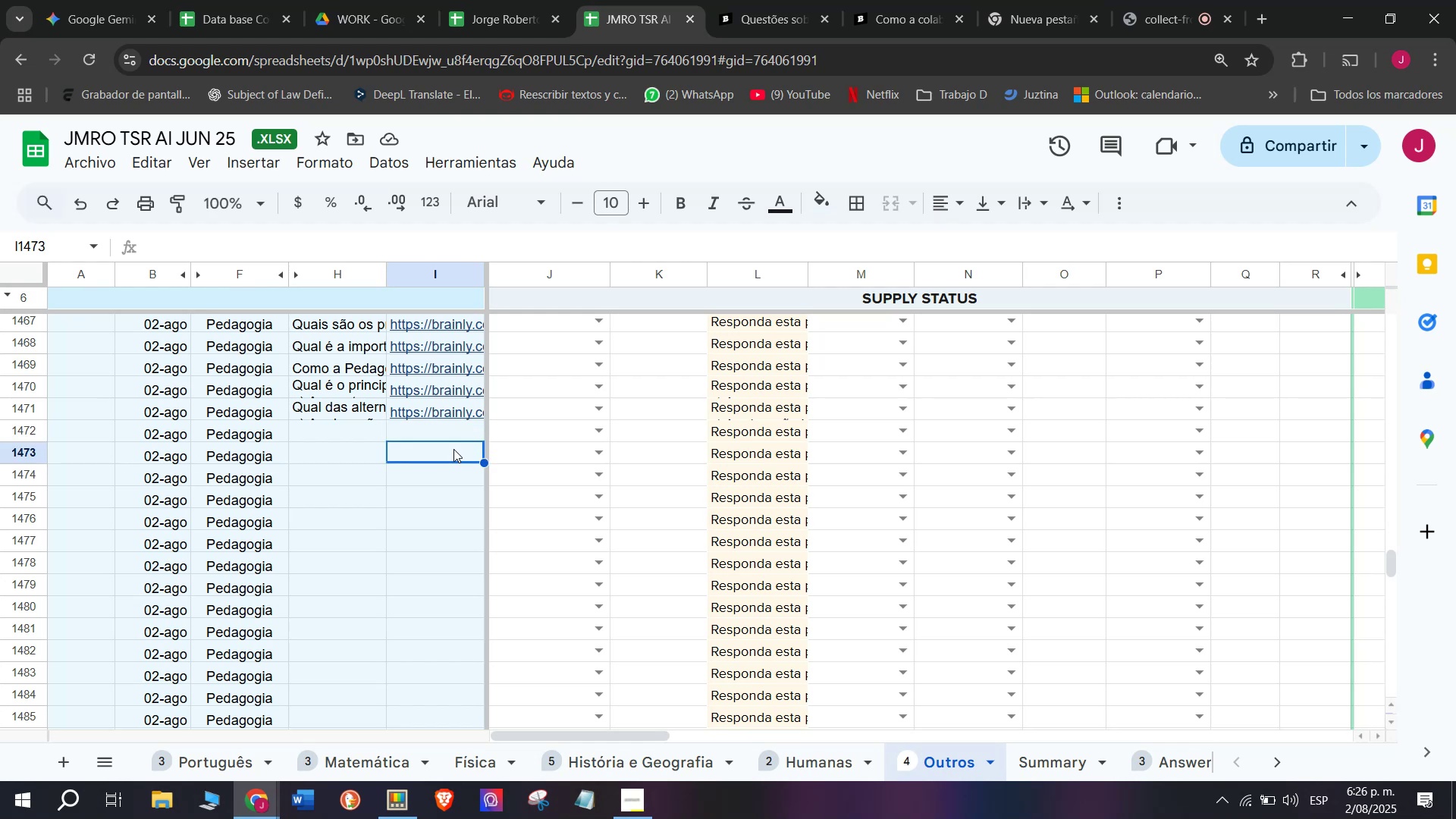 
double_click([451, 437])
 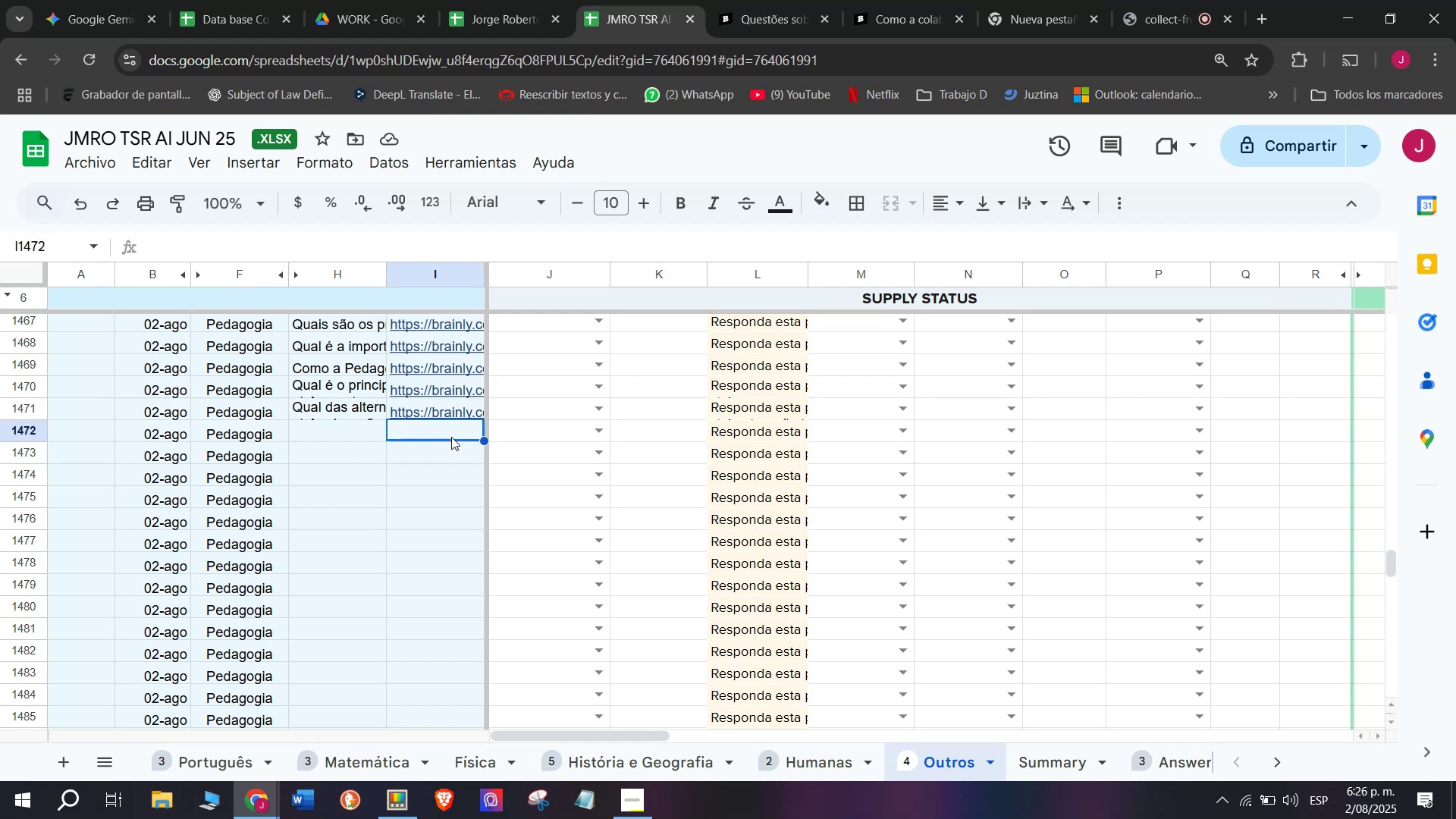 
triple_click([451, 437])
 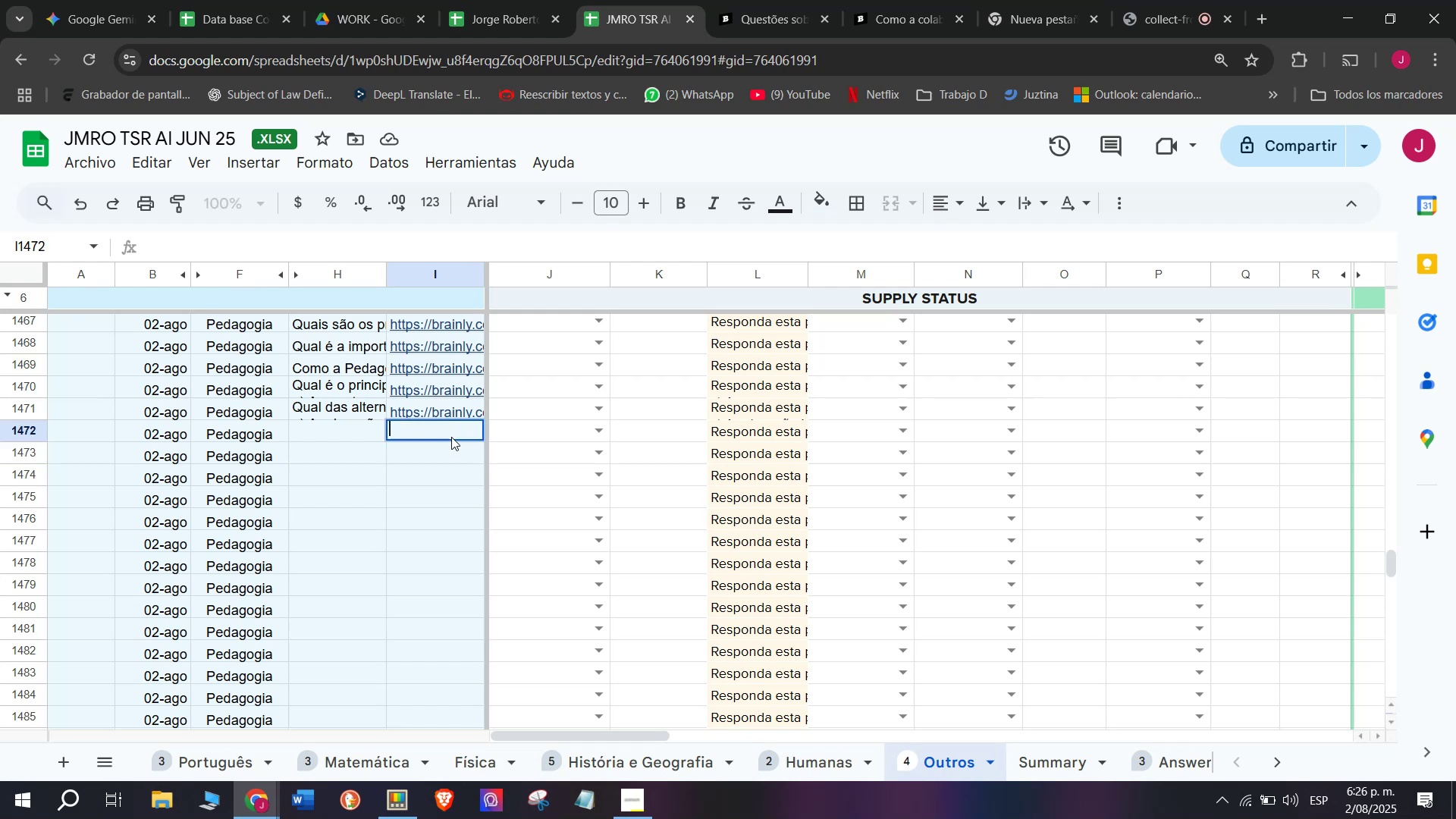 
key(Control+V)
 